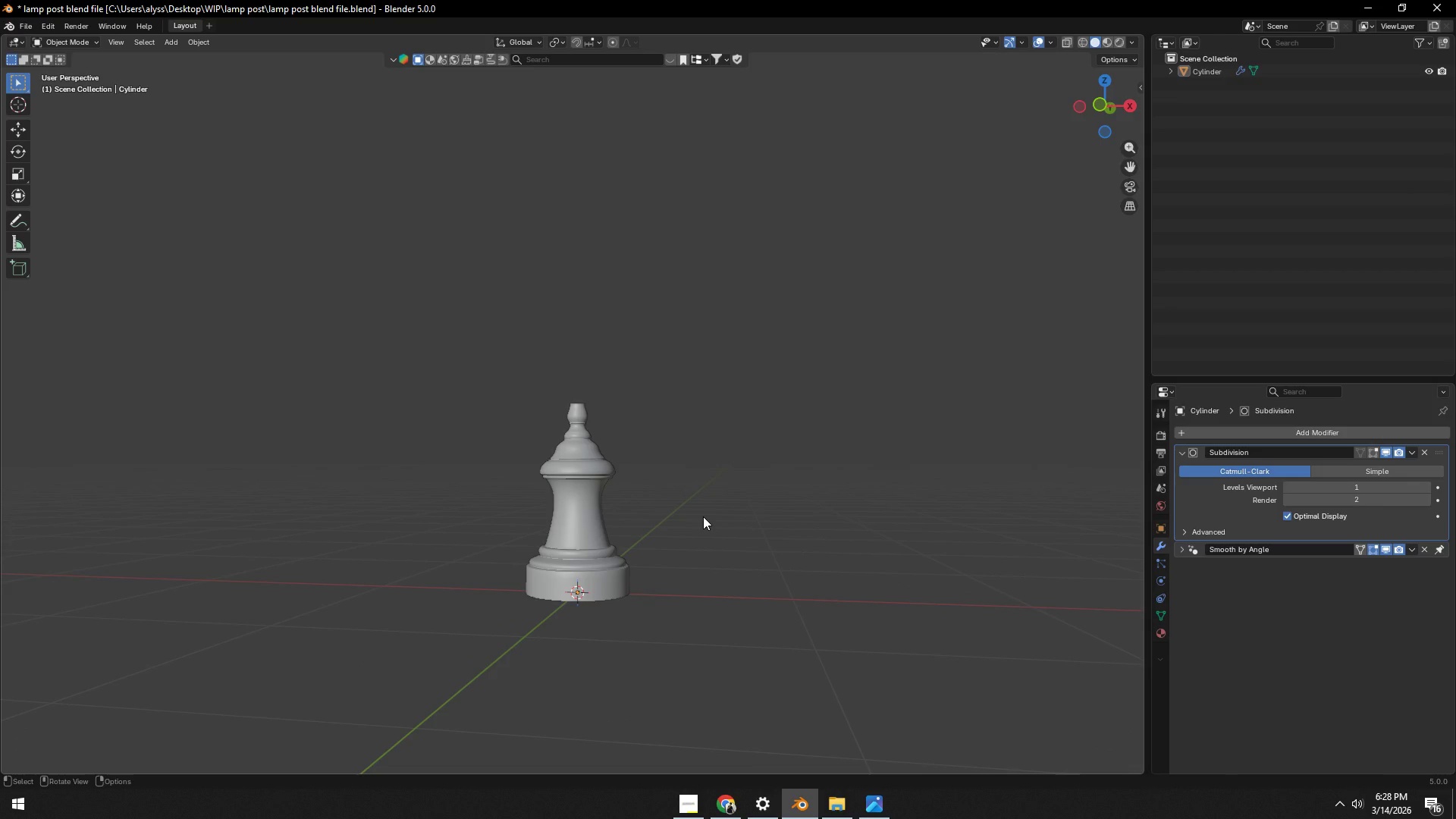 
wait(5.75)
 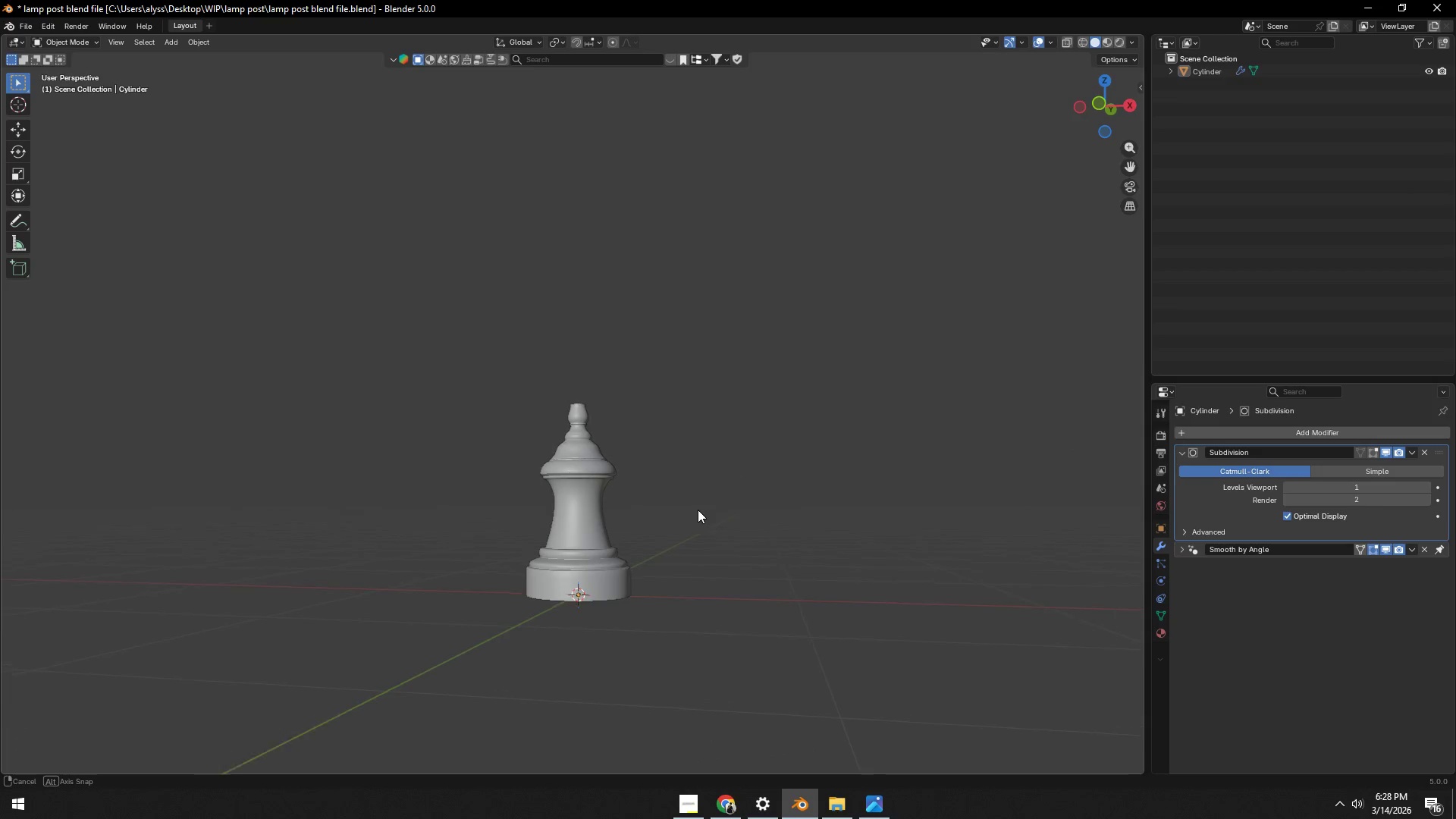 
scroll: coordinate [701, 516], scroll_direction: up, amount: 3.0
 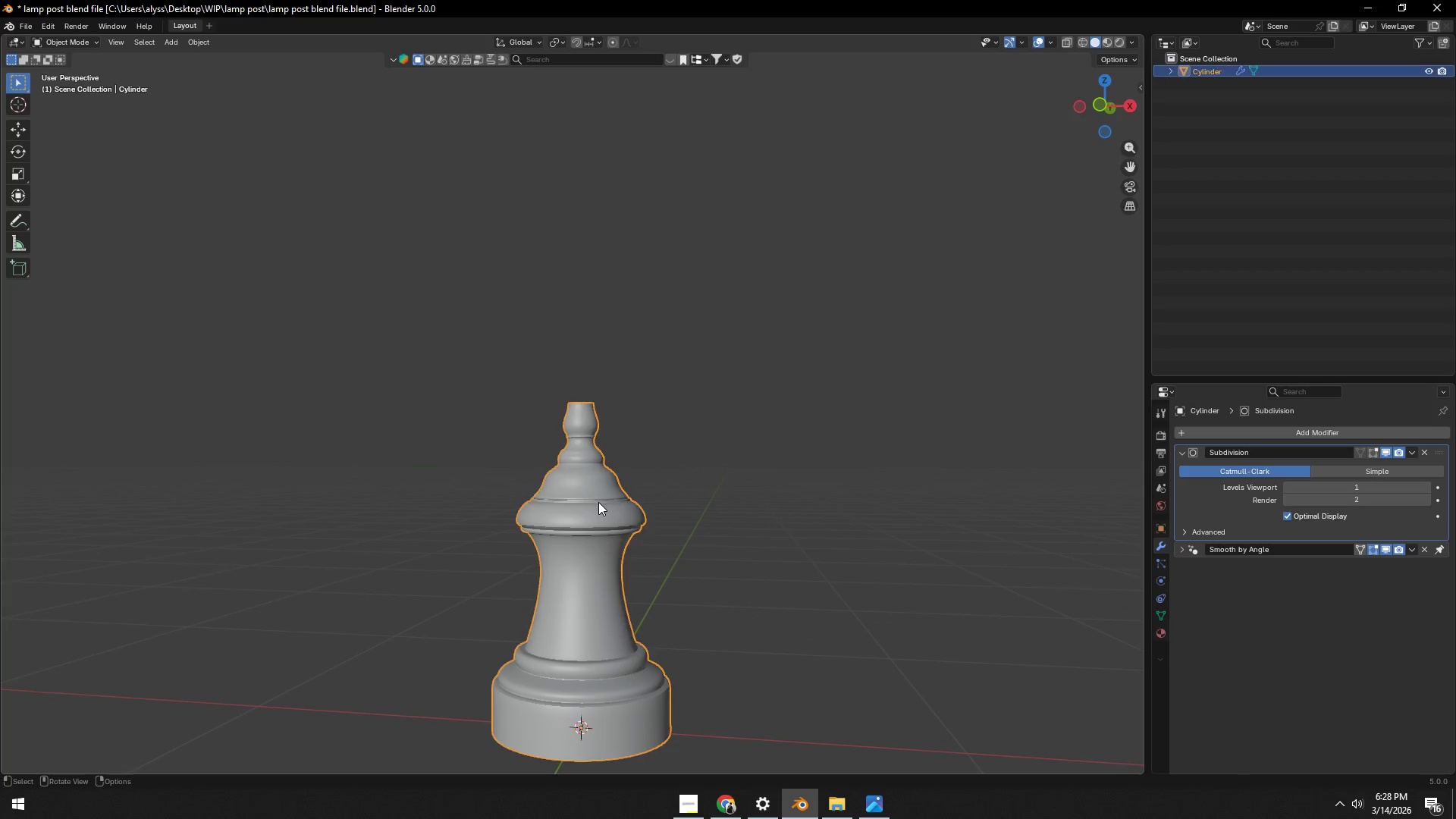 
key(Tab)
 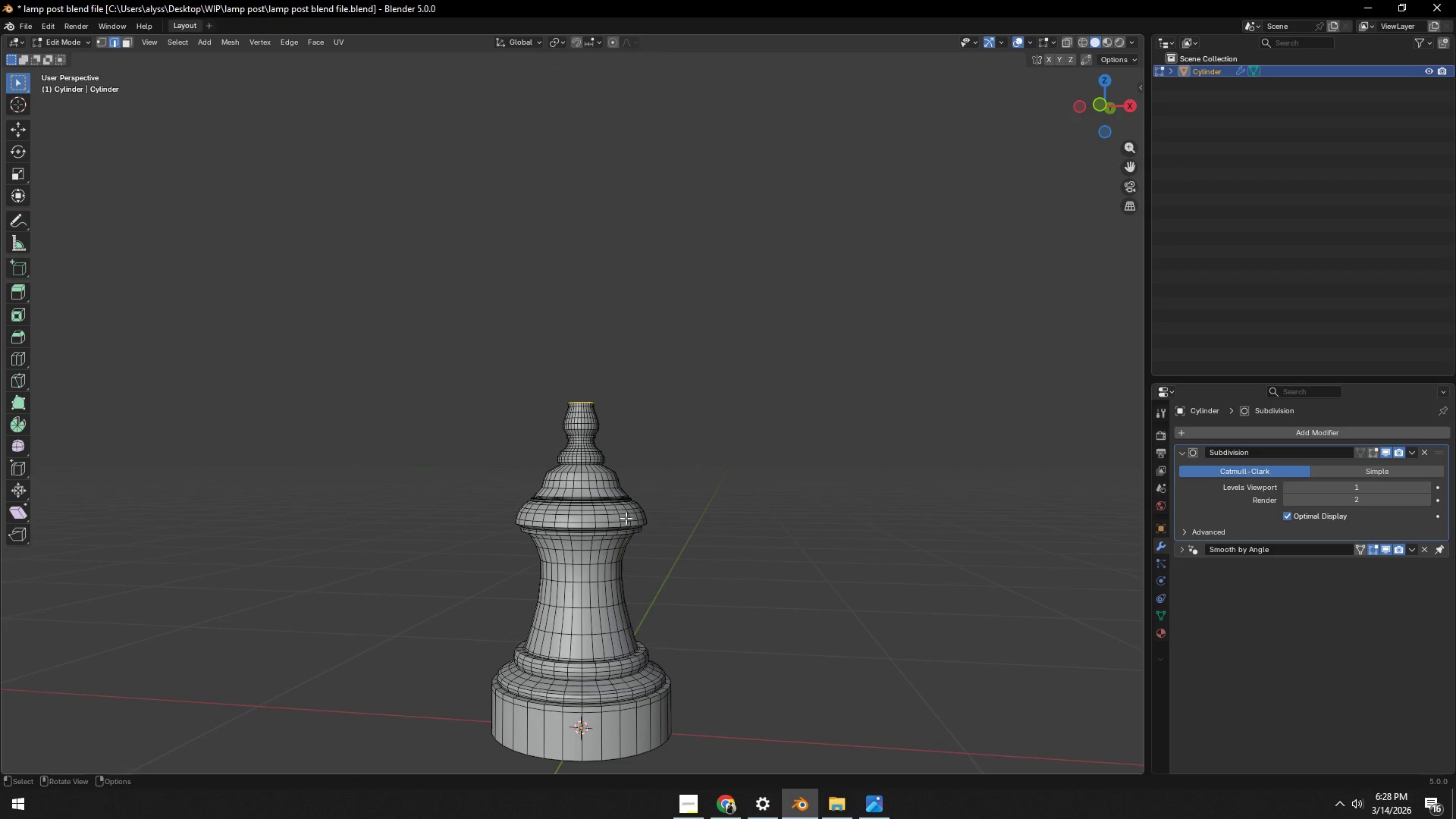 
key(Backquote)
 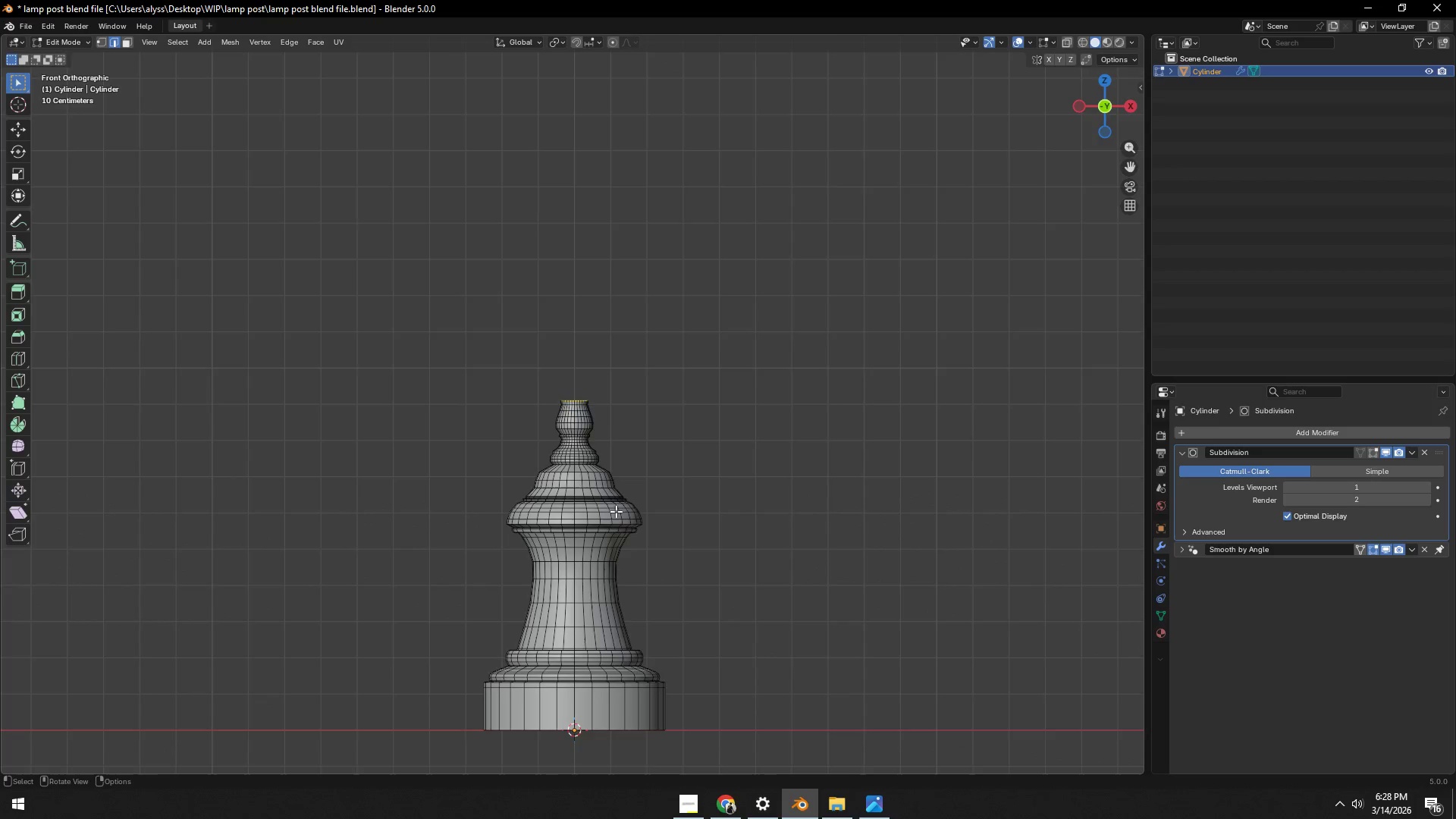 
hold_key(key=ShiftLeft, duration=0.39)
 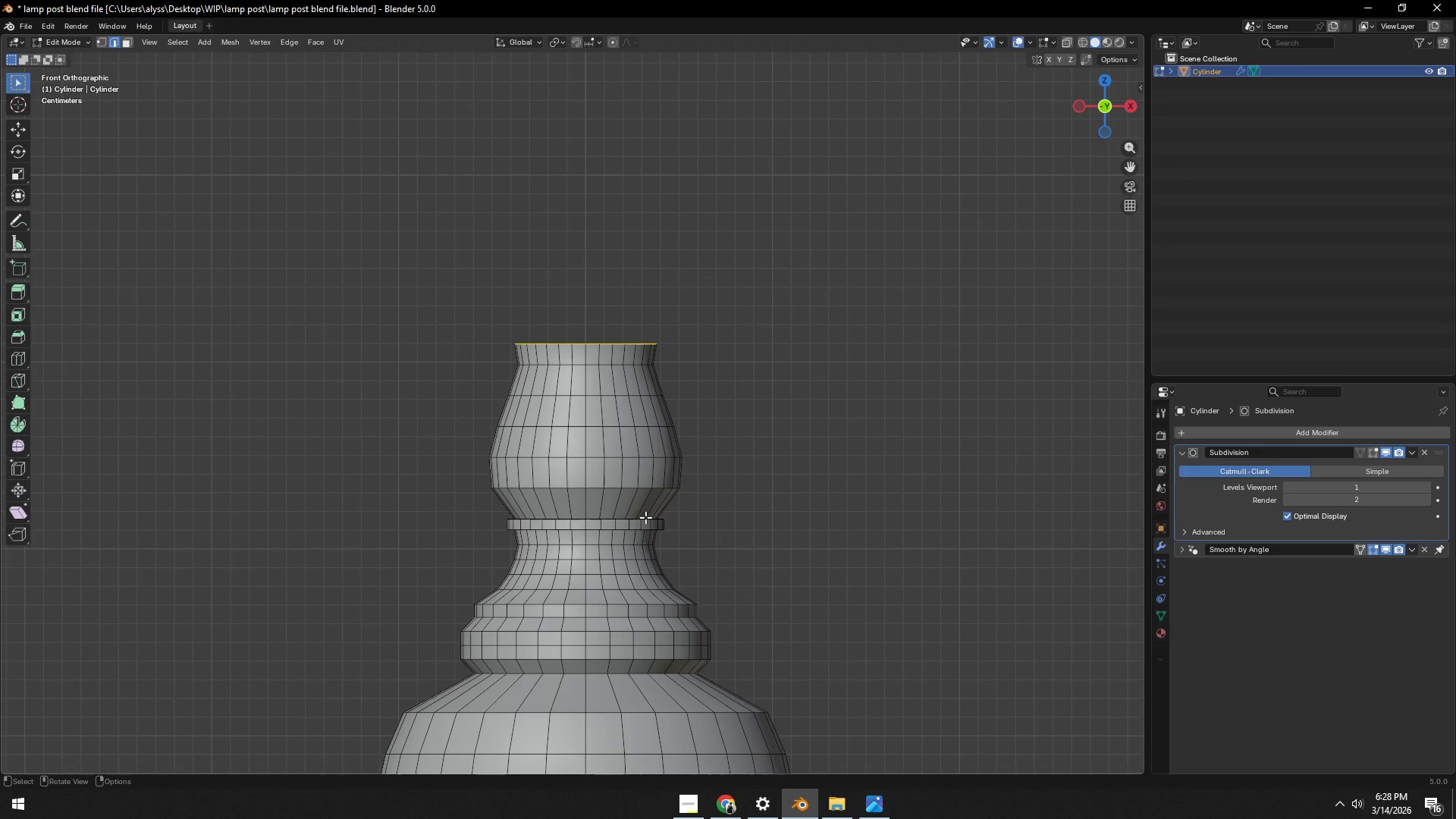 
scroll: coordinate [616, 513], scroll_direction: up, amount: 9.0
 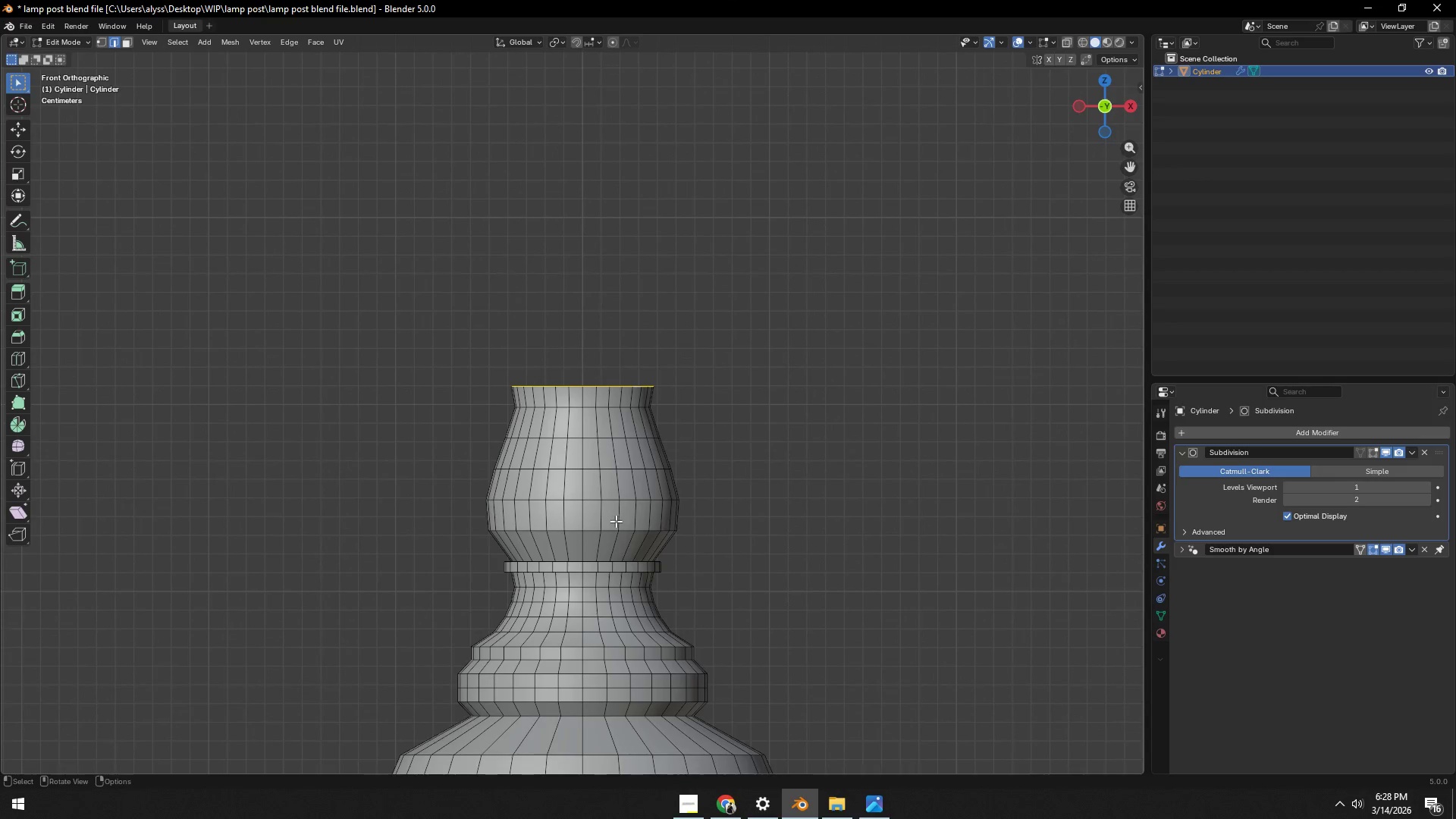 
key(Alt+AltLeft)
 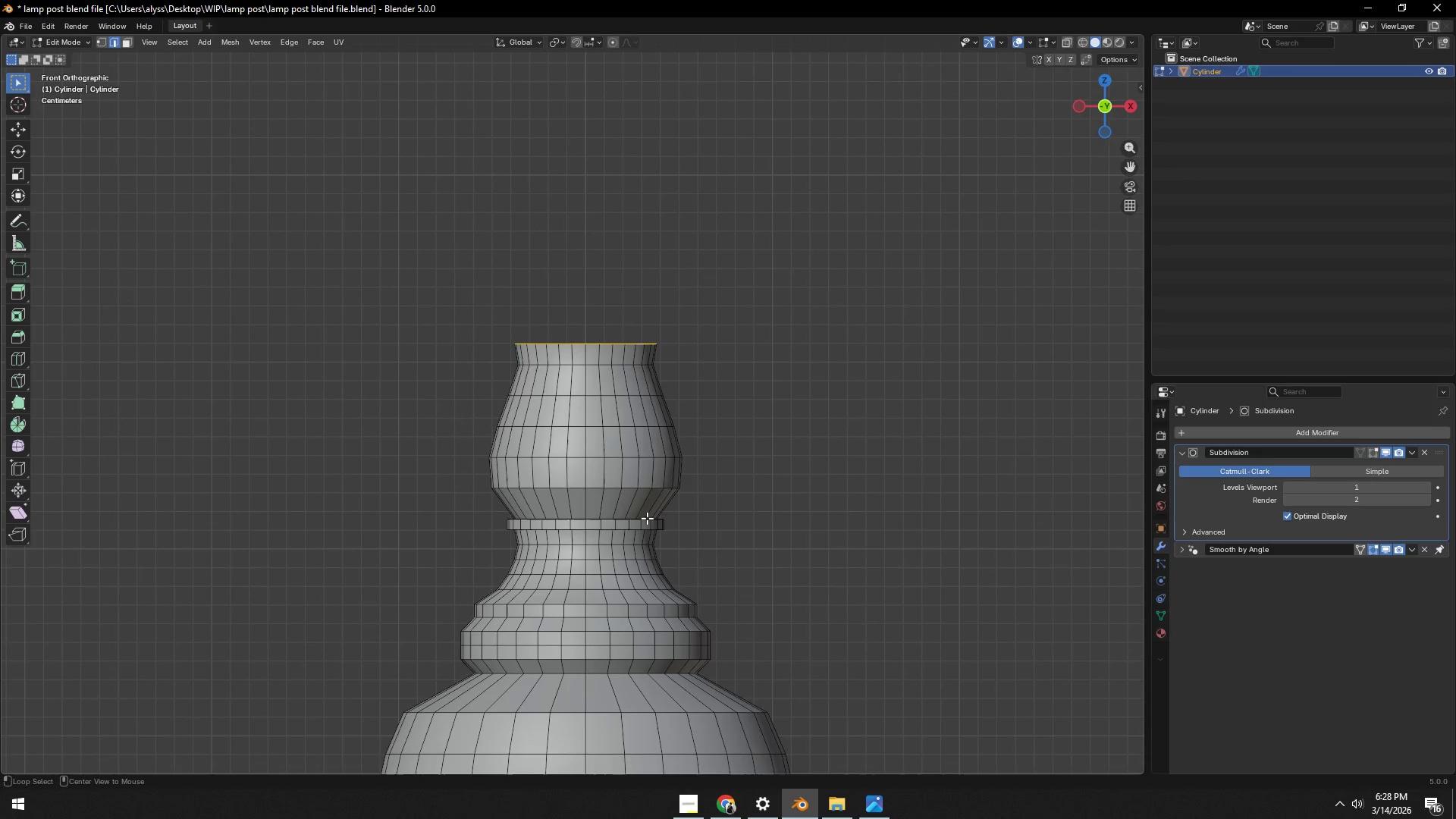 
key(Alt+Z)
 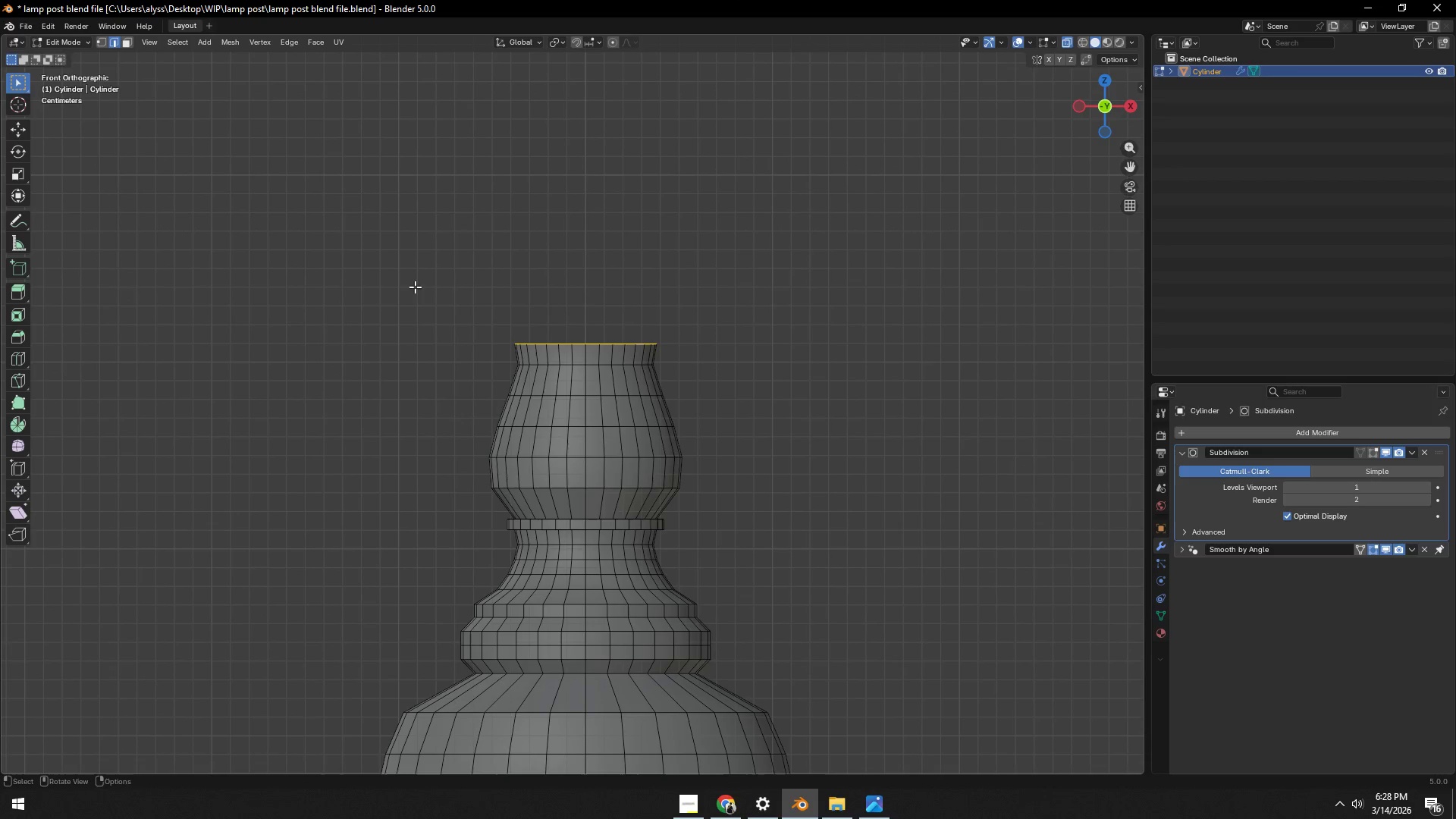 
left_click_drag(start_coordinate=[348, 248], to_coordinate=[755, 691])
 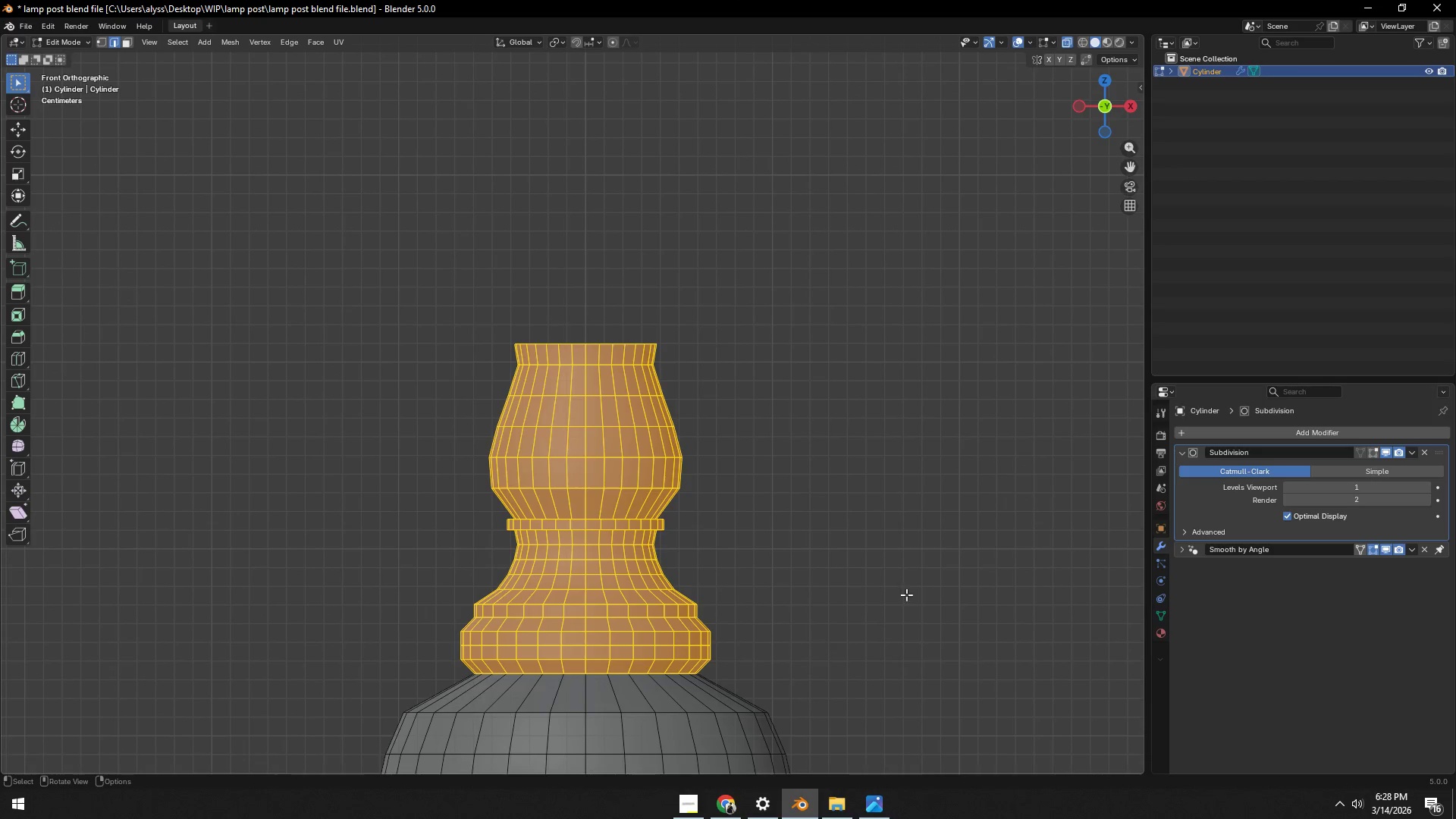 
type(sz)
 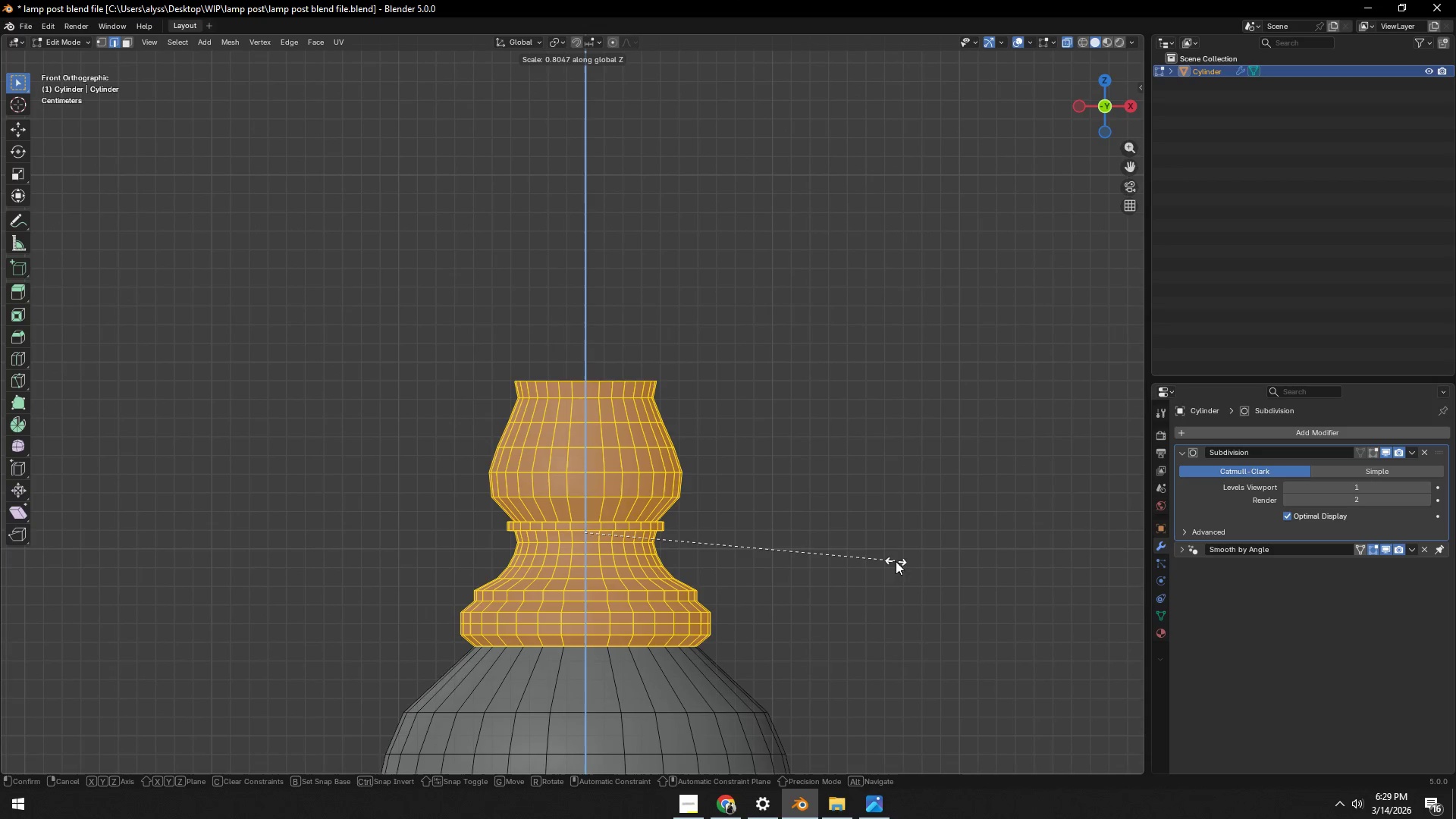 
left_click([882, 562])
 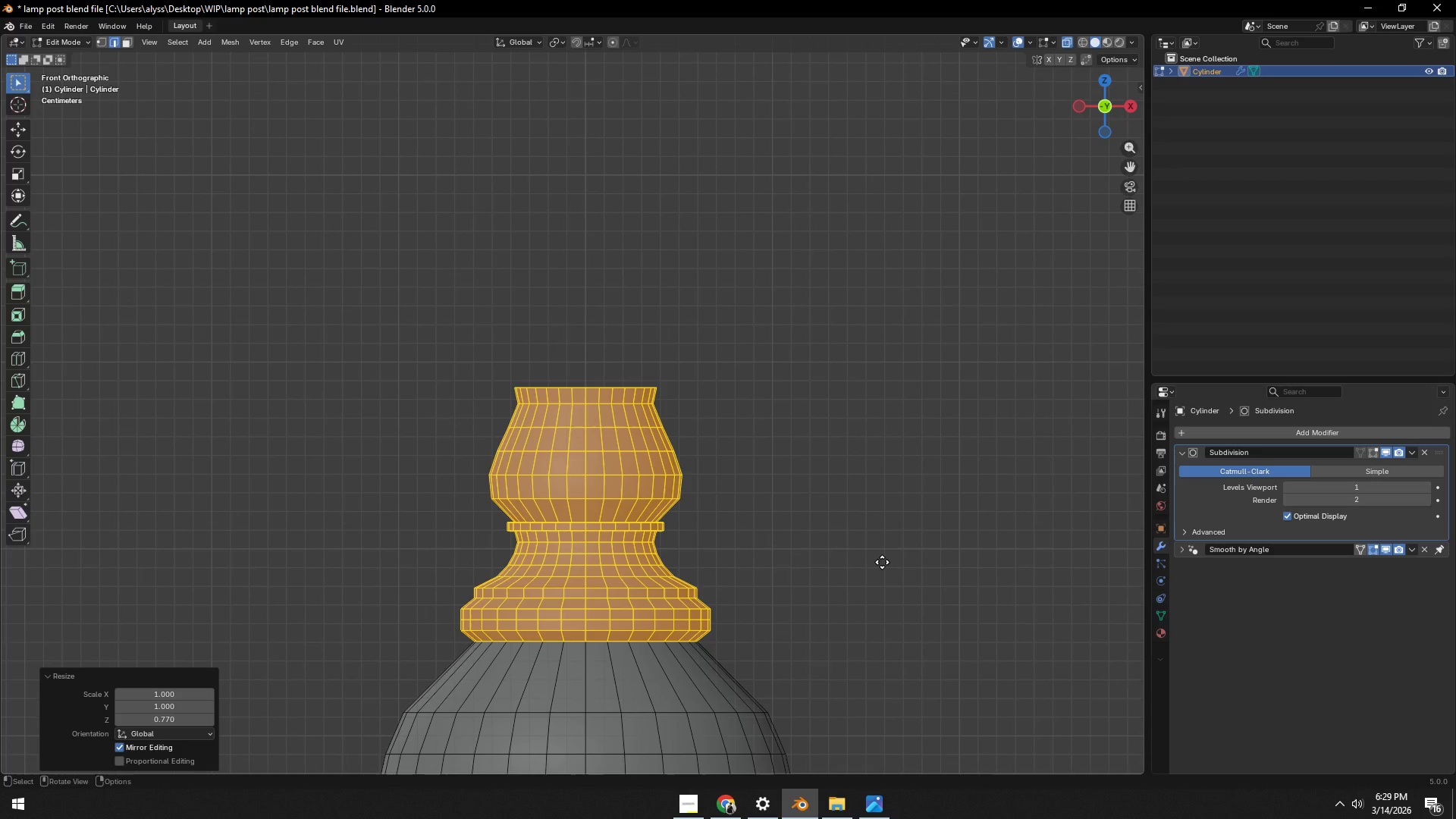 
type(gz)
 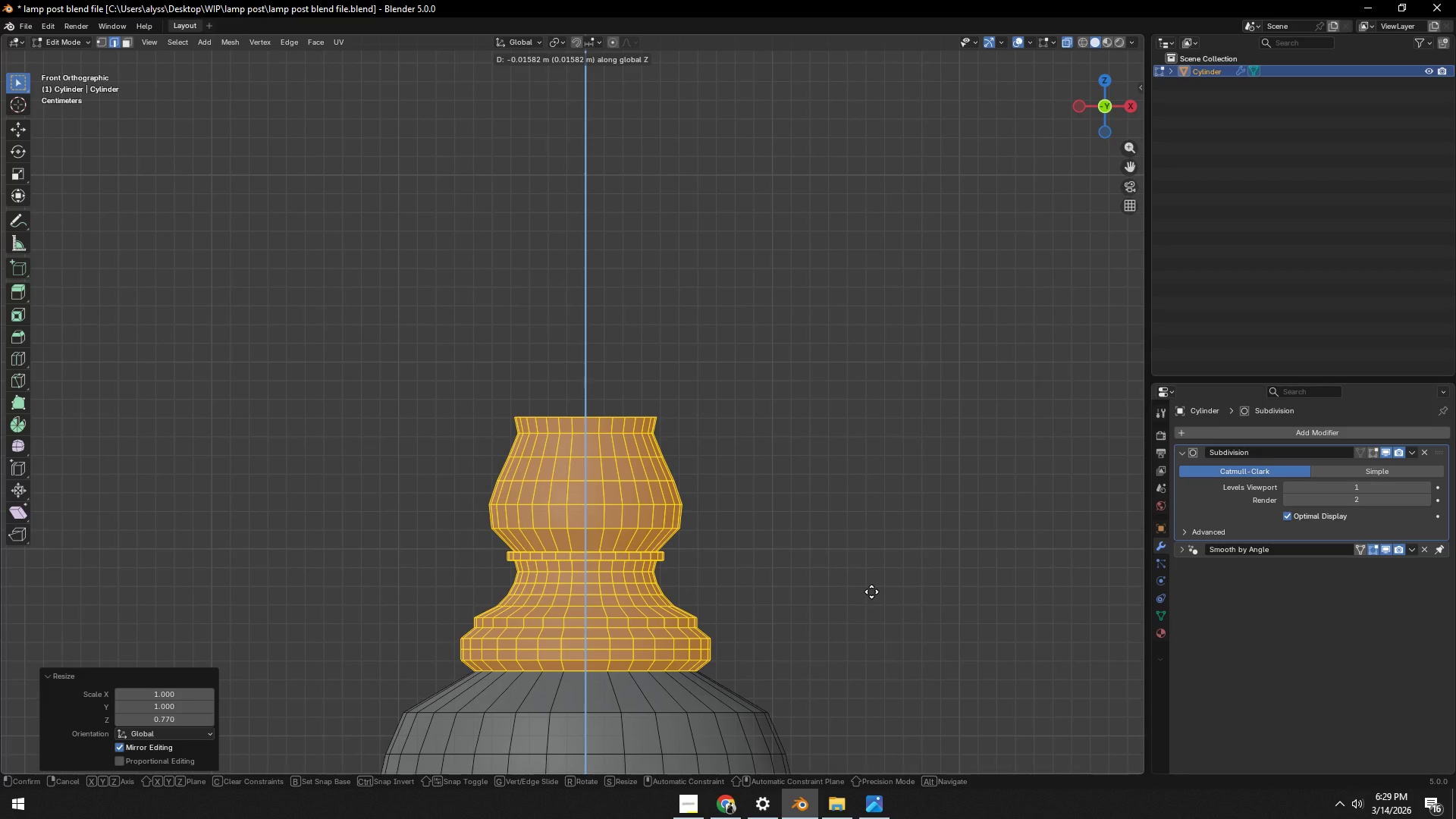 
left_click([871, 592])
 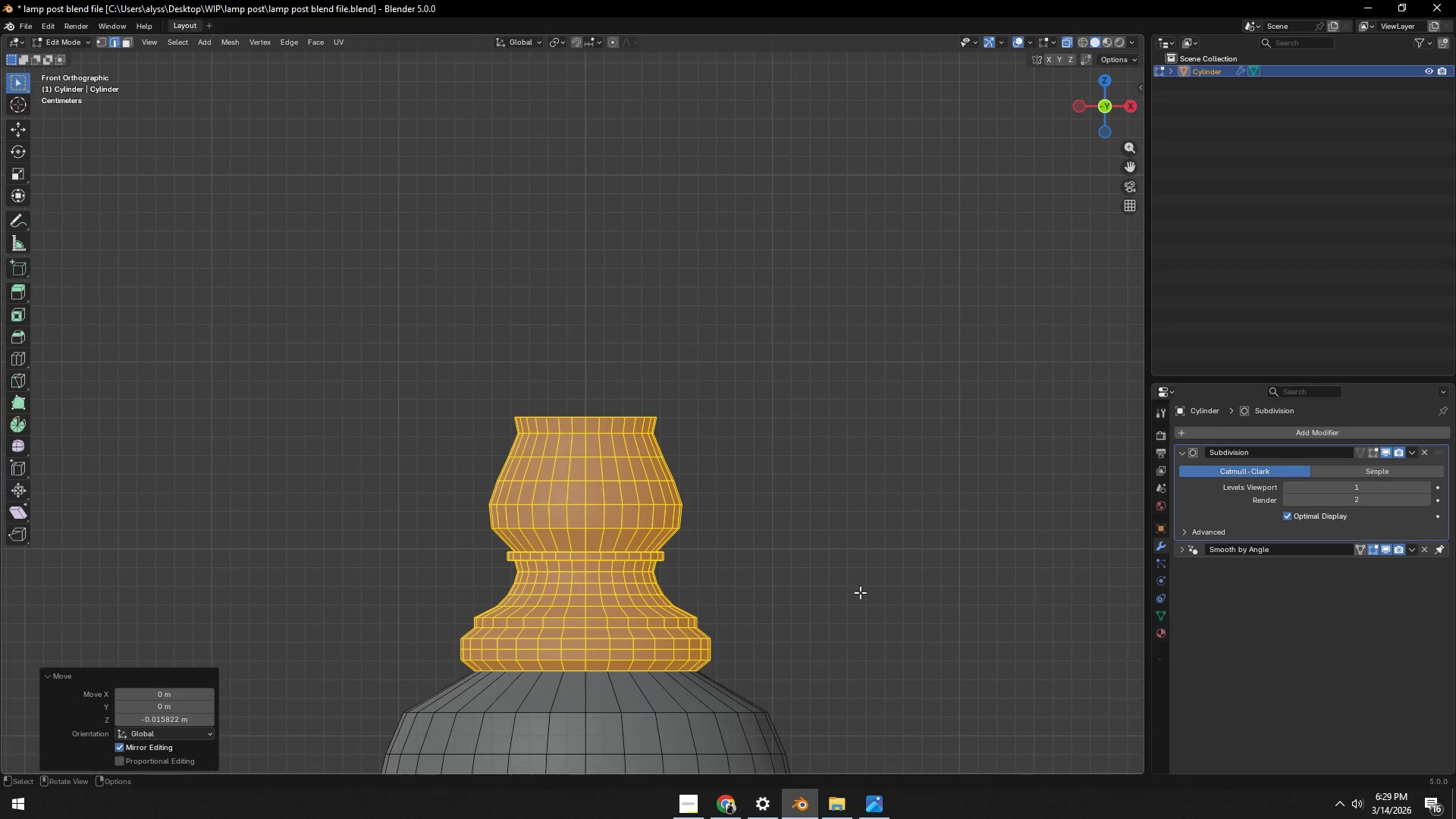 
type(sZ)
 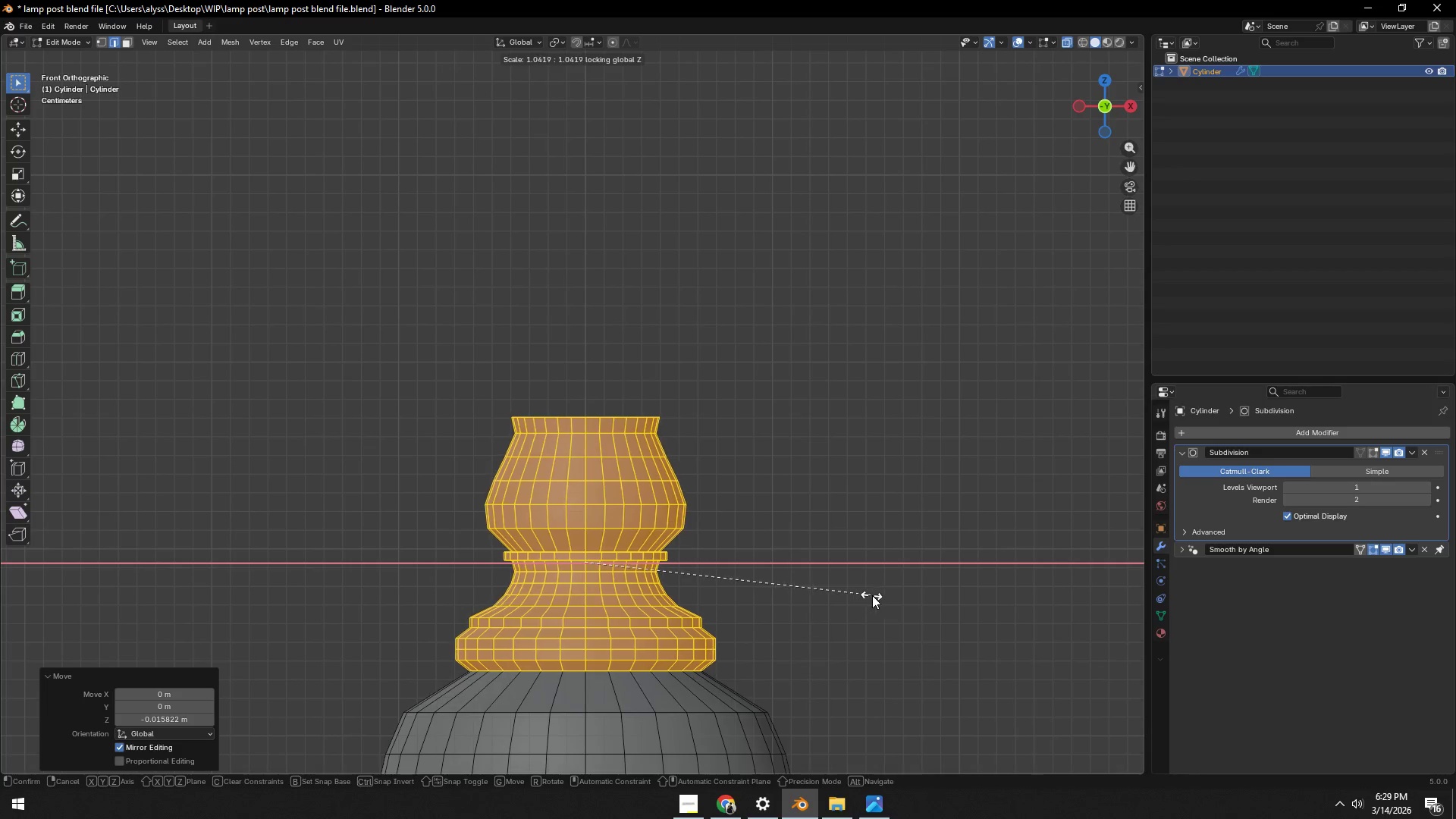 
left_click([909, 602])
 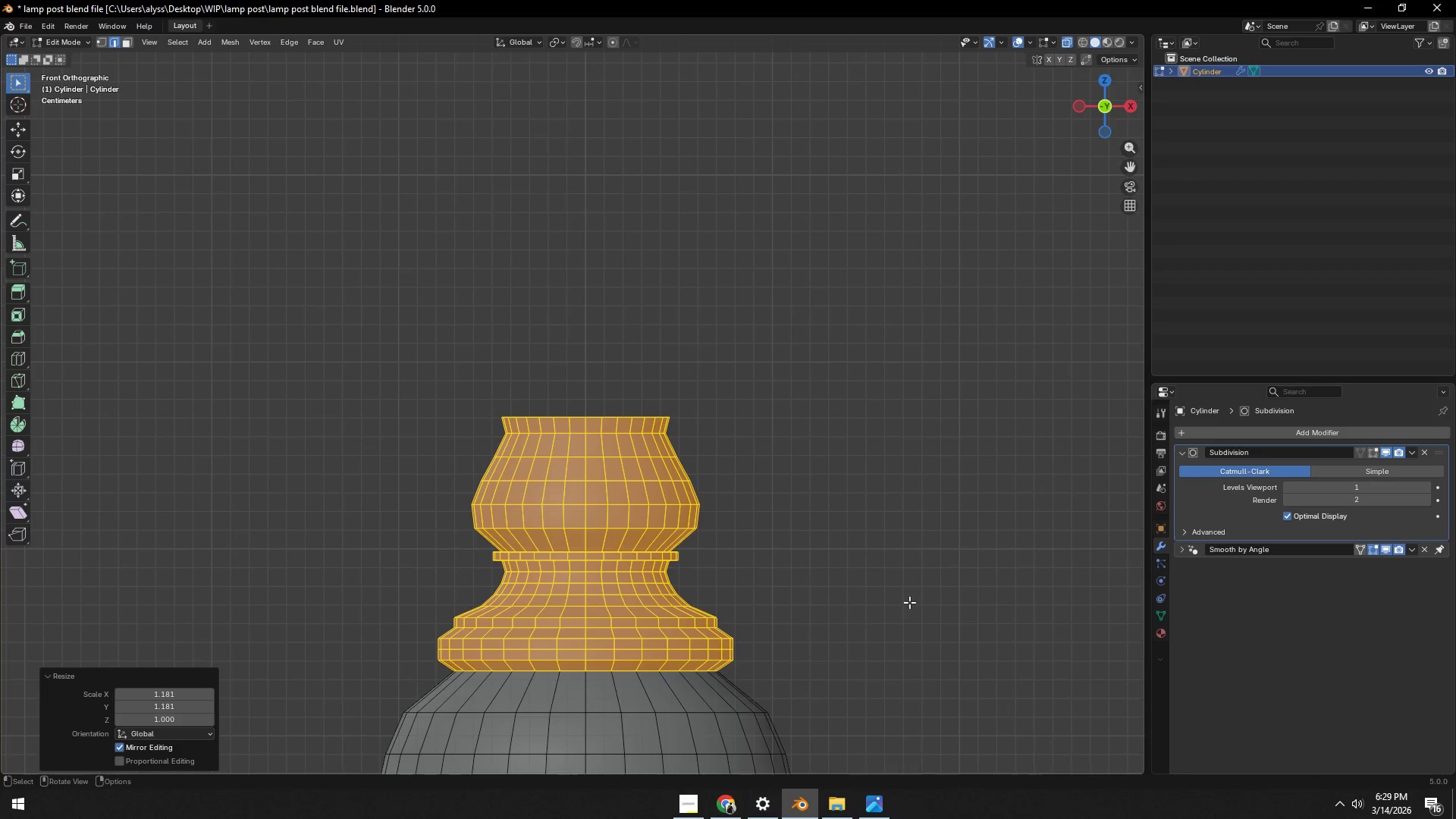 
type(gz)
 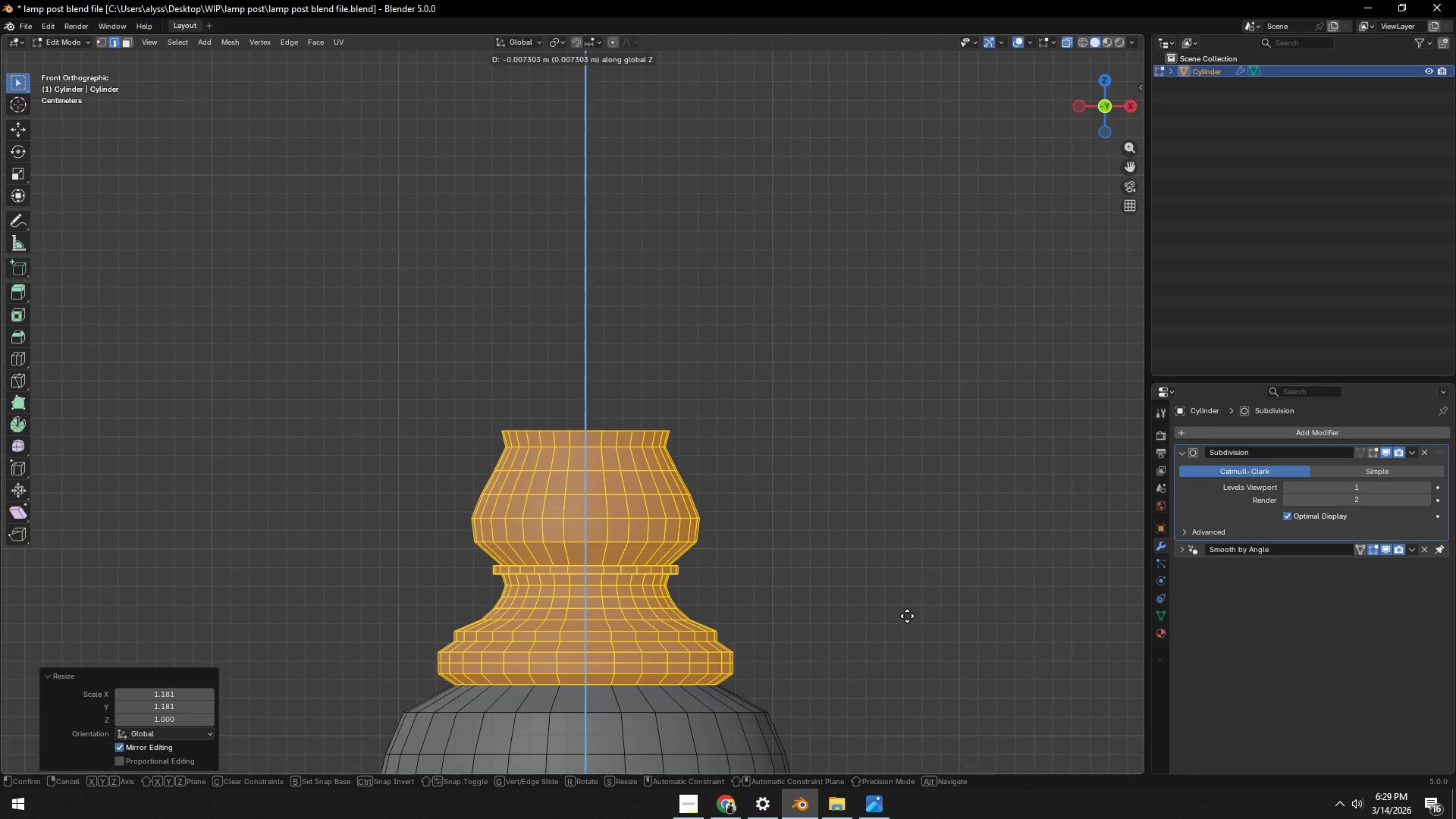 
left_click([907, 616])
 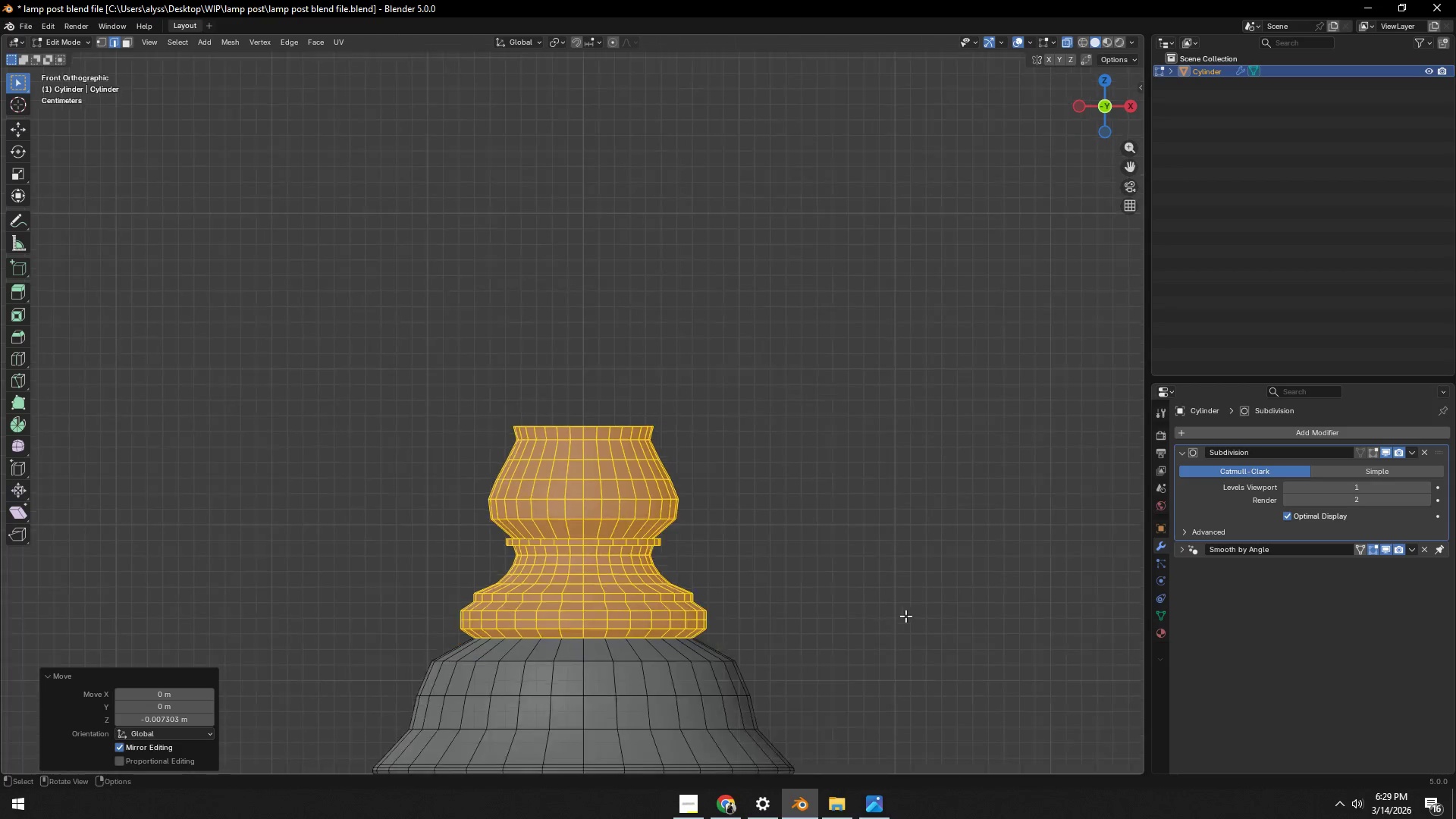 
scroll: coordinate [905, 616], scroll_direction: down, amount: 3.0
 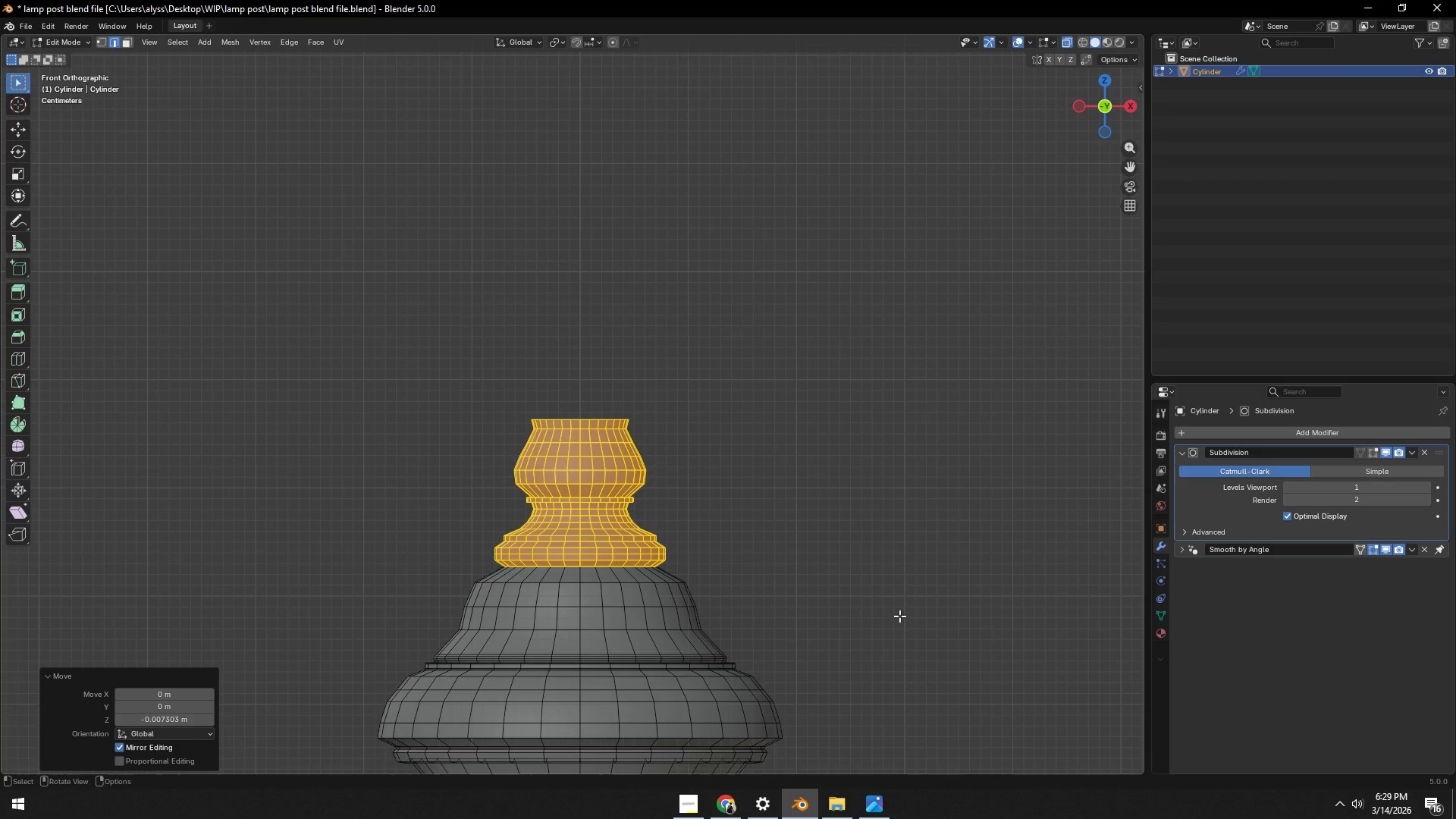 
key(Tab)
 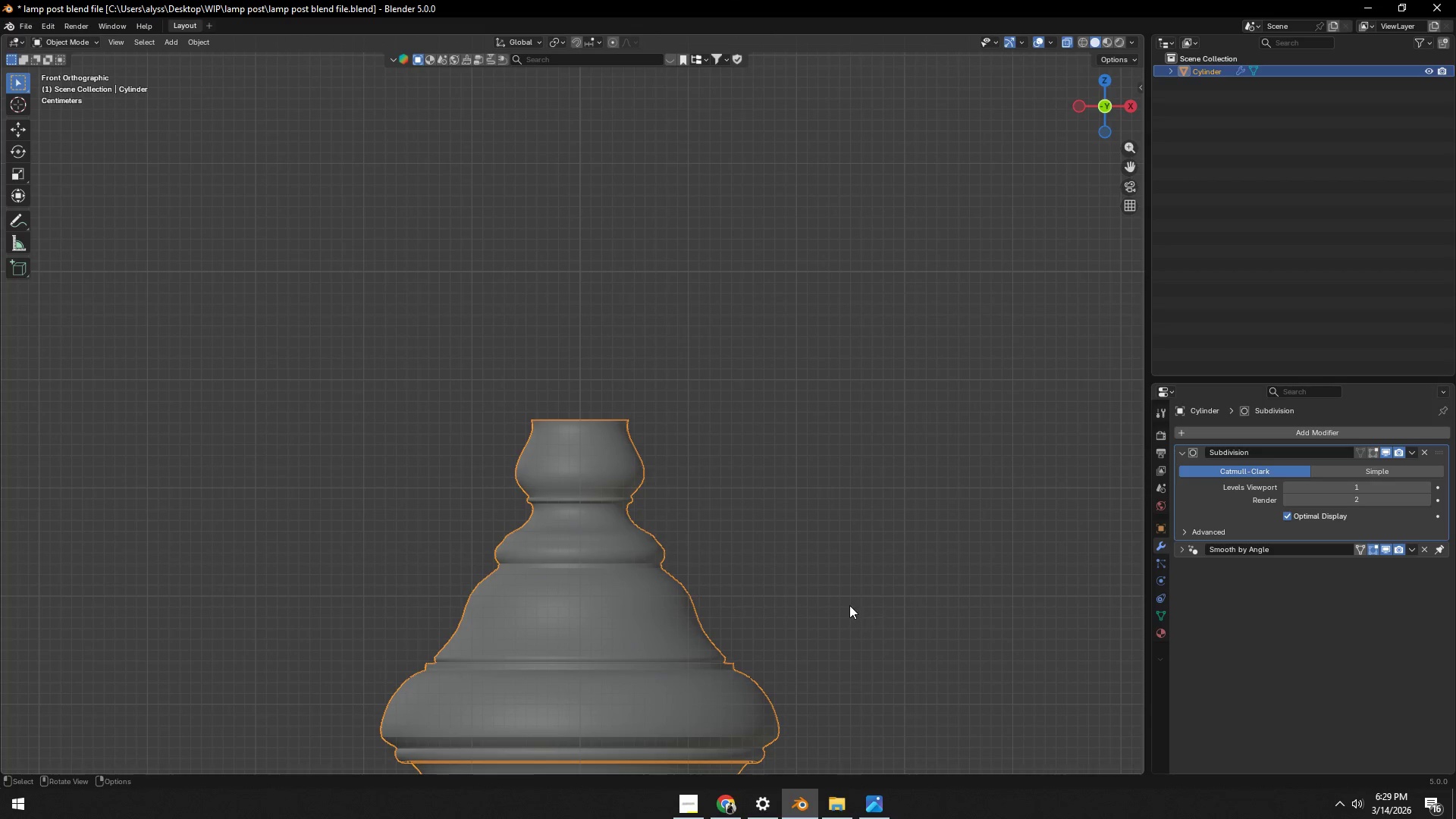 
left_click([849, 604])
 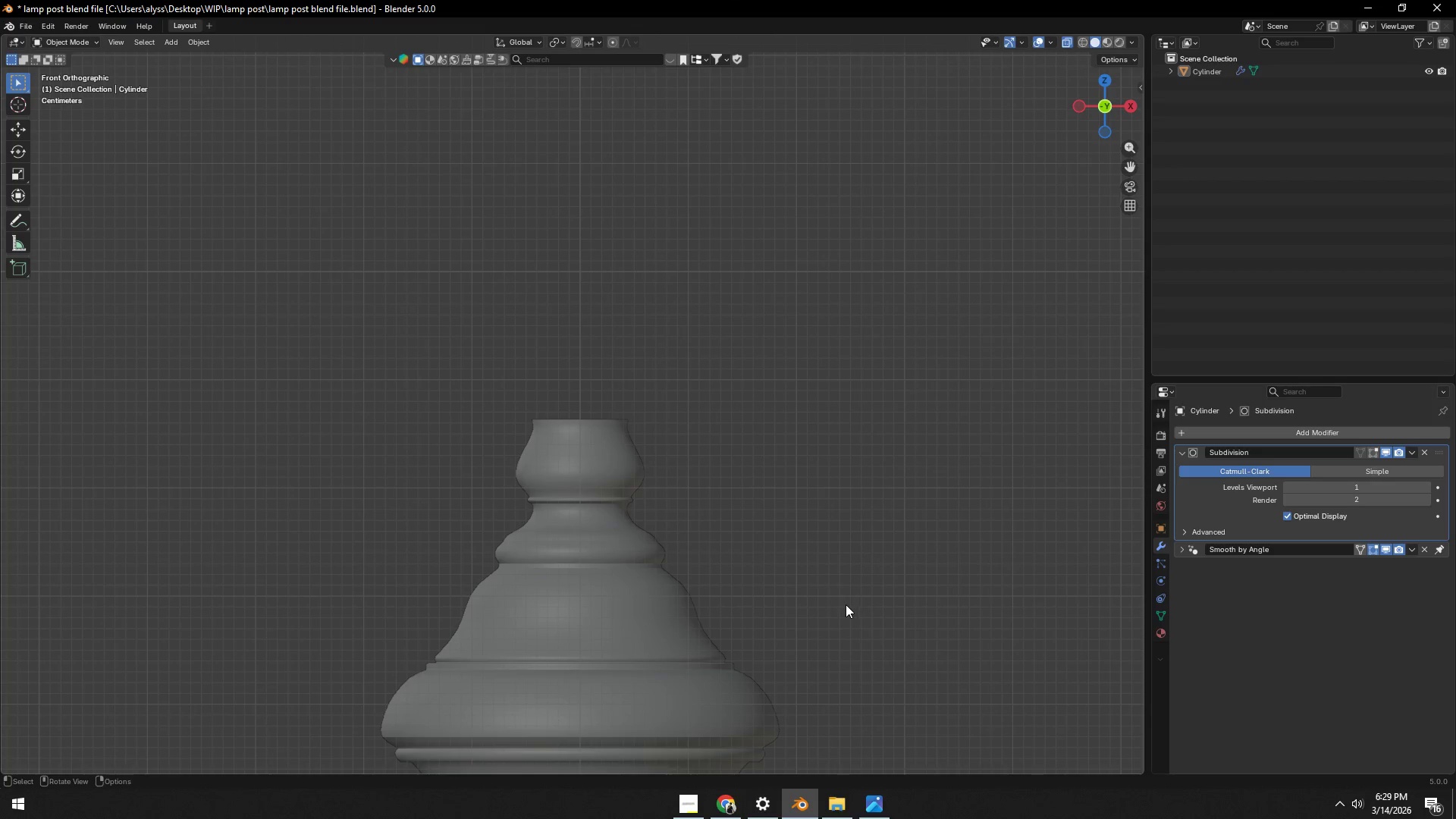 
key(Control+A)
 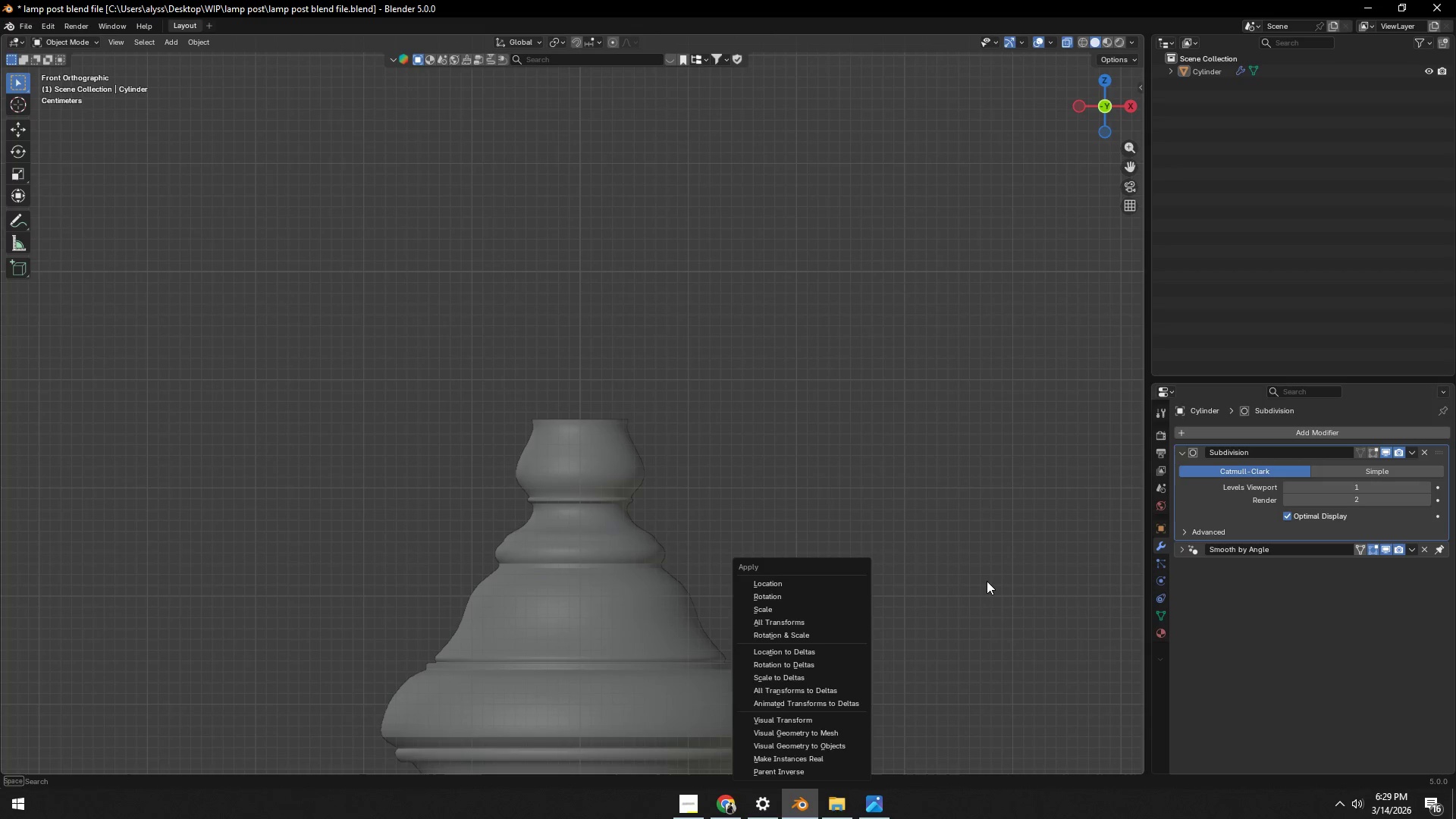 
left_click([987, 581])
 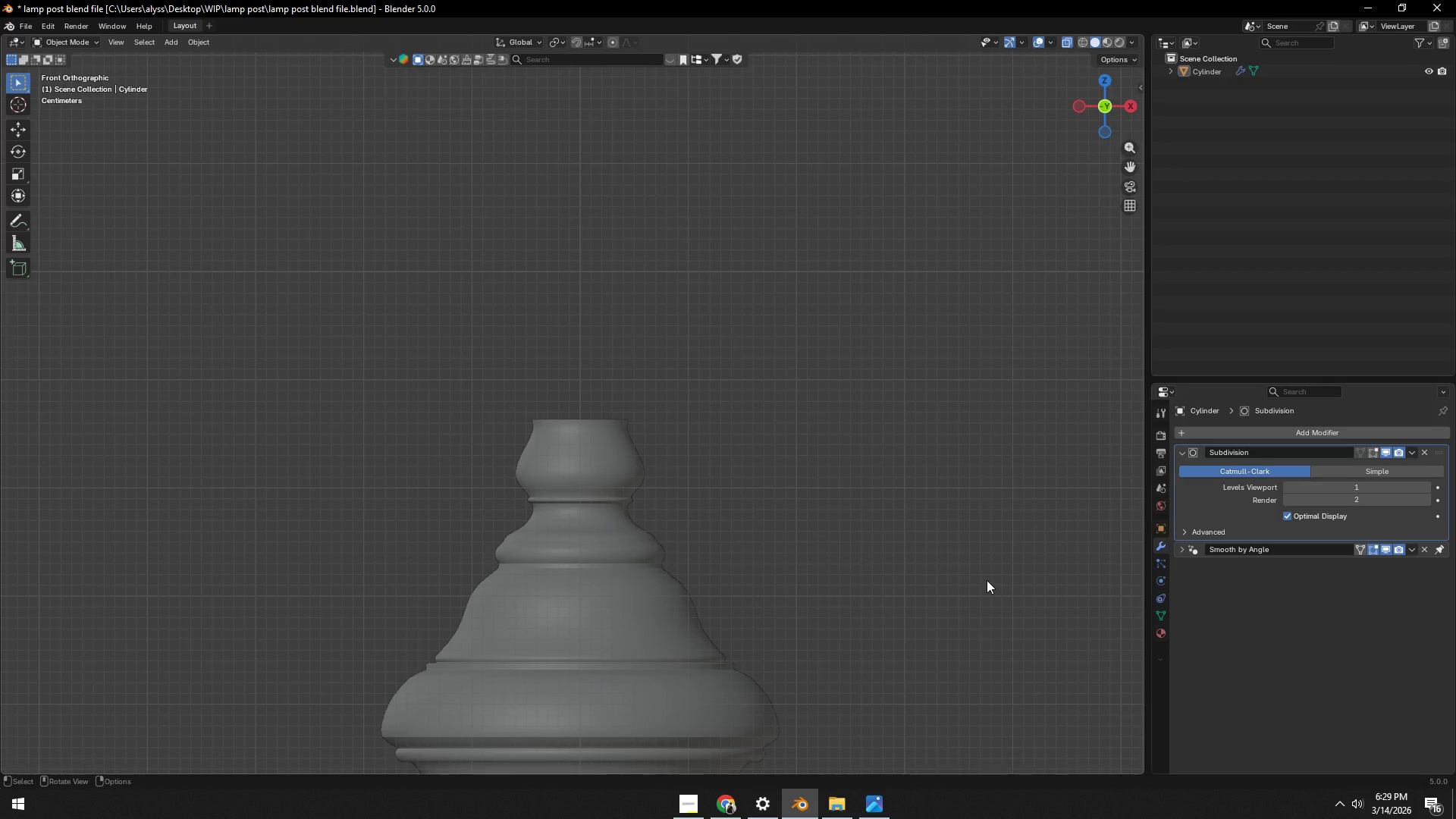 
key(Control+ControlLeft)
 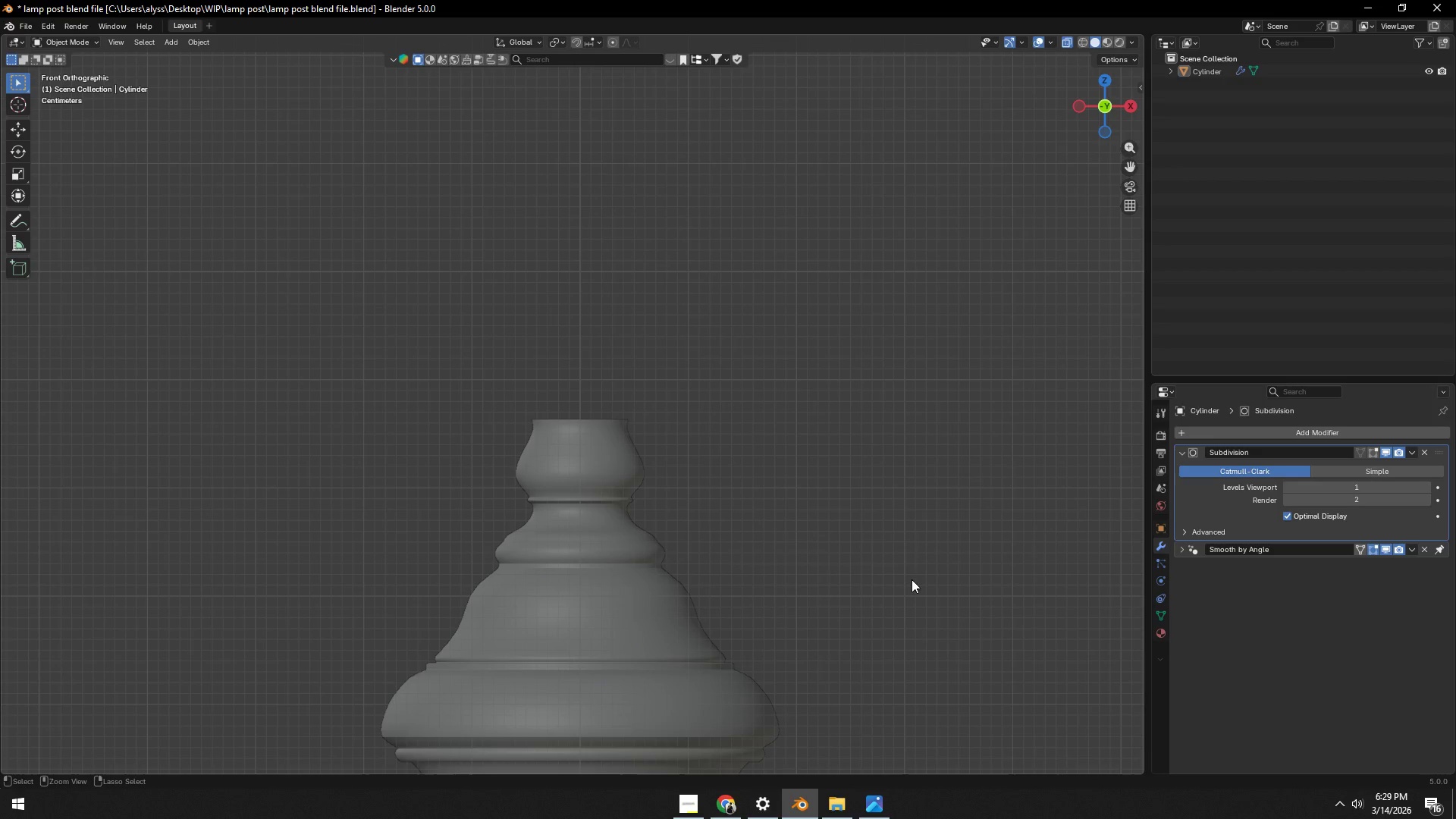 
key(Control+S)
 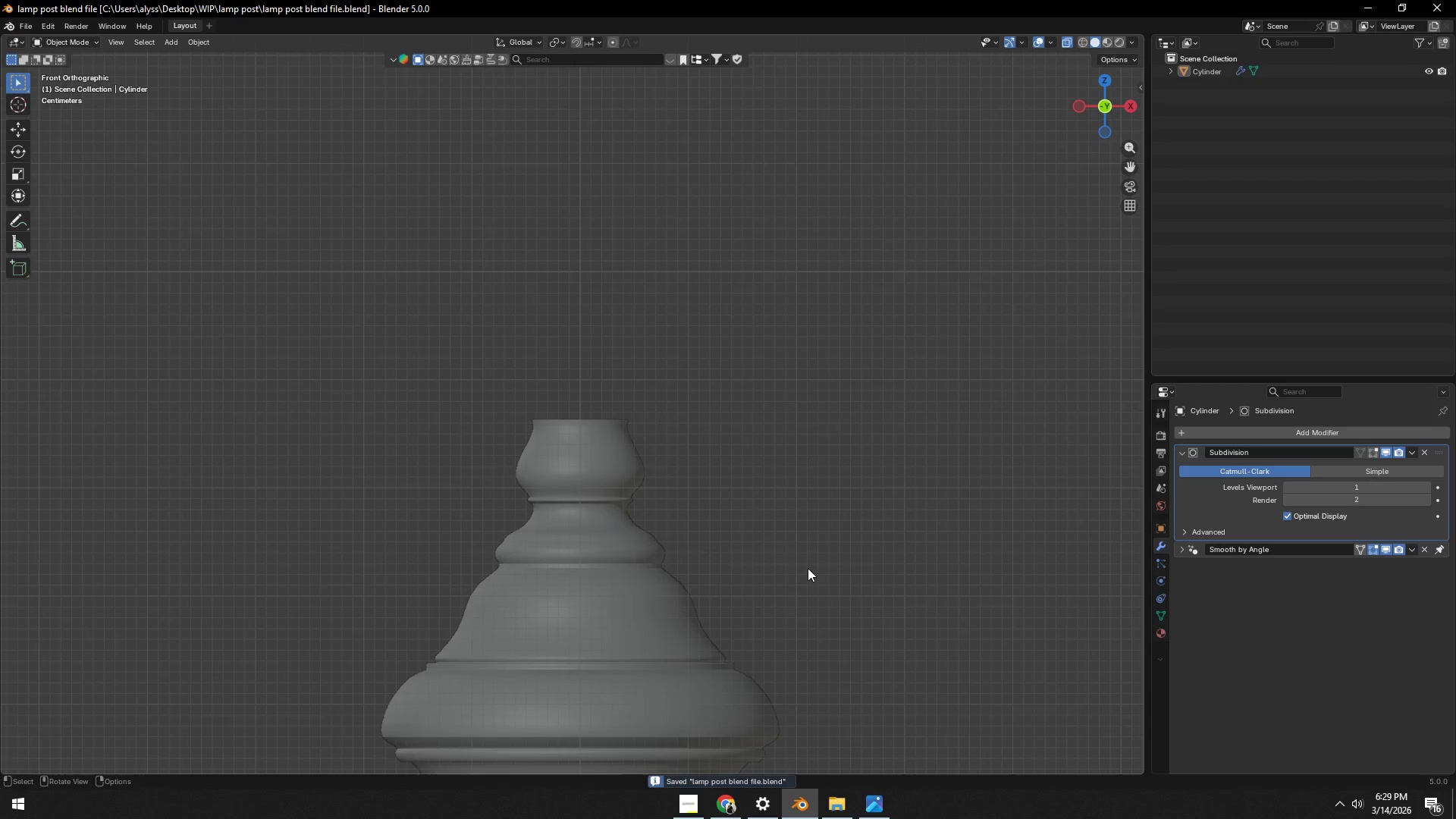 
key(Alt+AltLeft)
 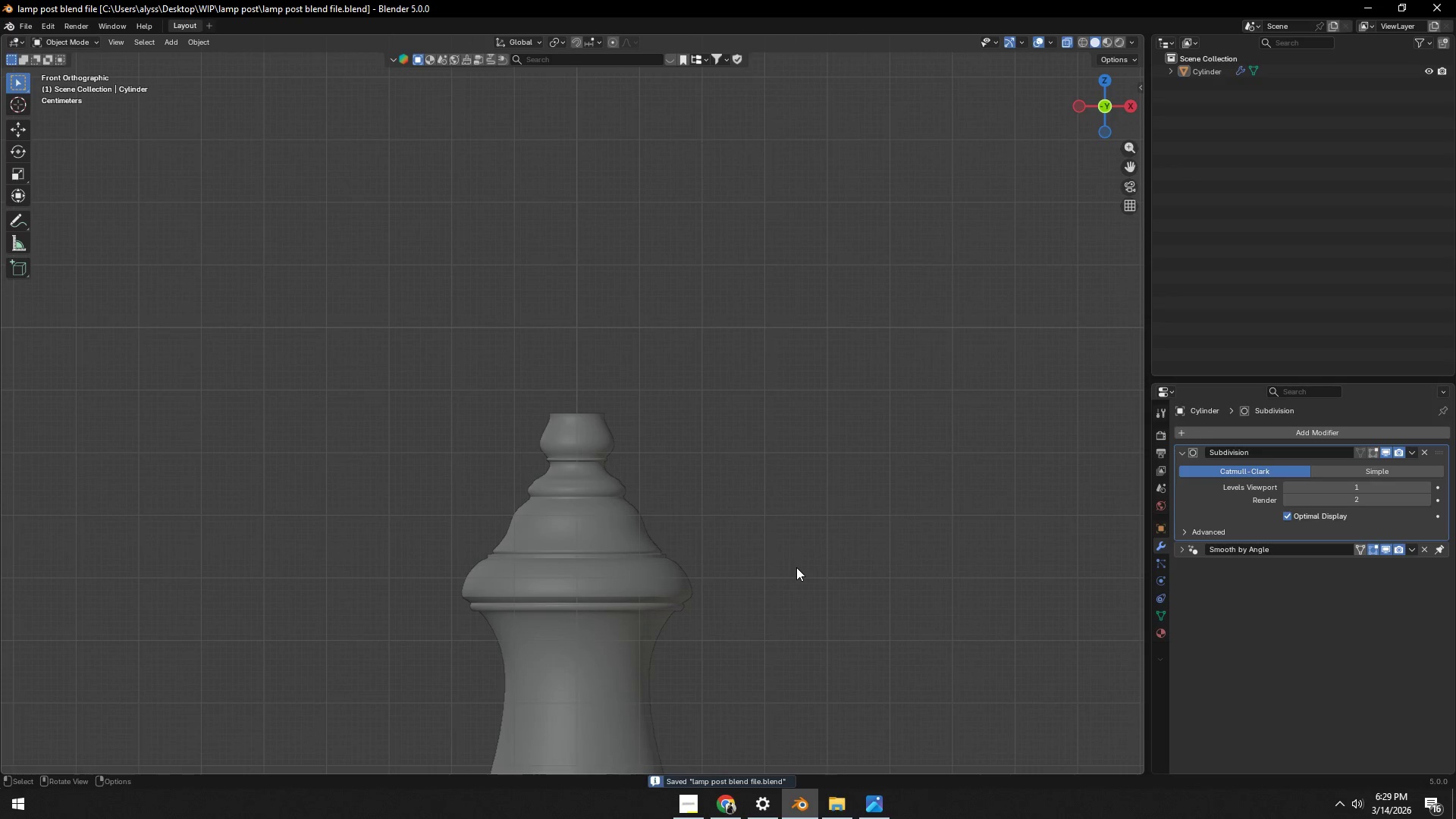 
scroll: coordinate [799, 567], scroll_direction: down, amount: 3.0
 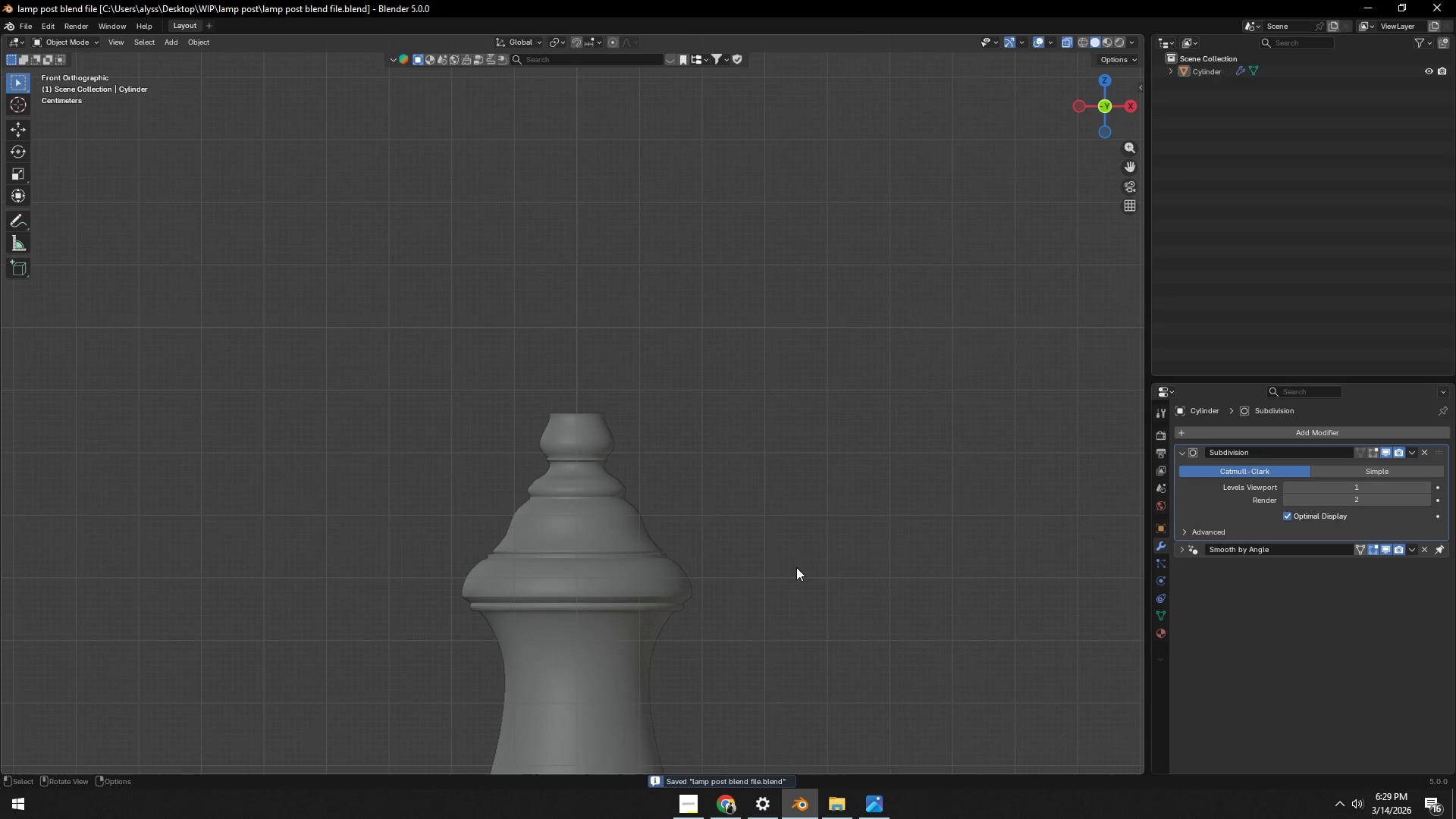 
key(Alt+Z)
 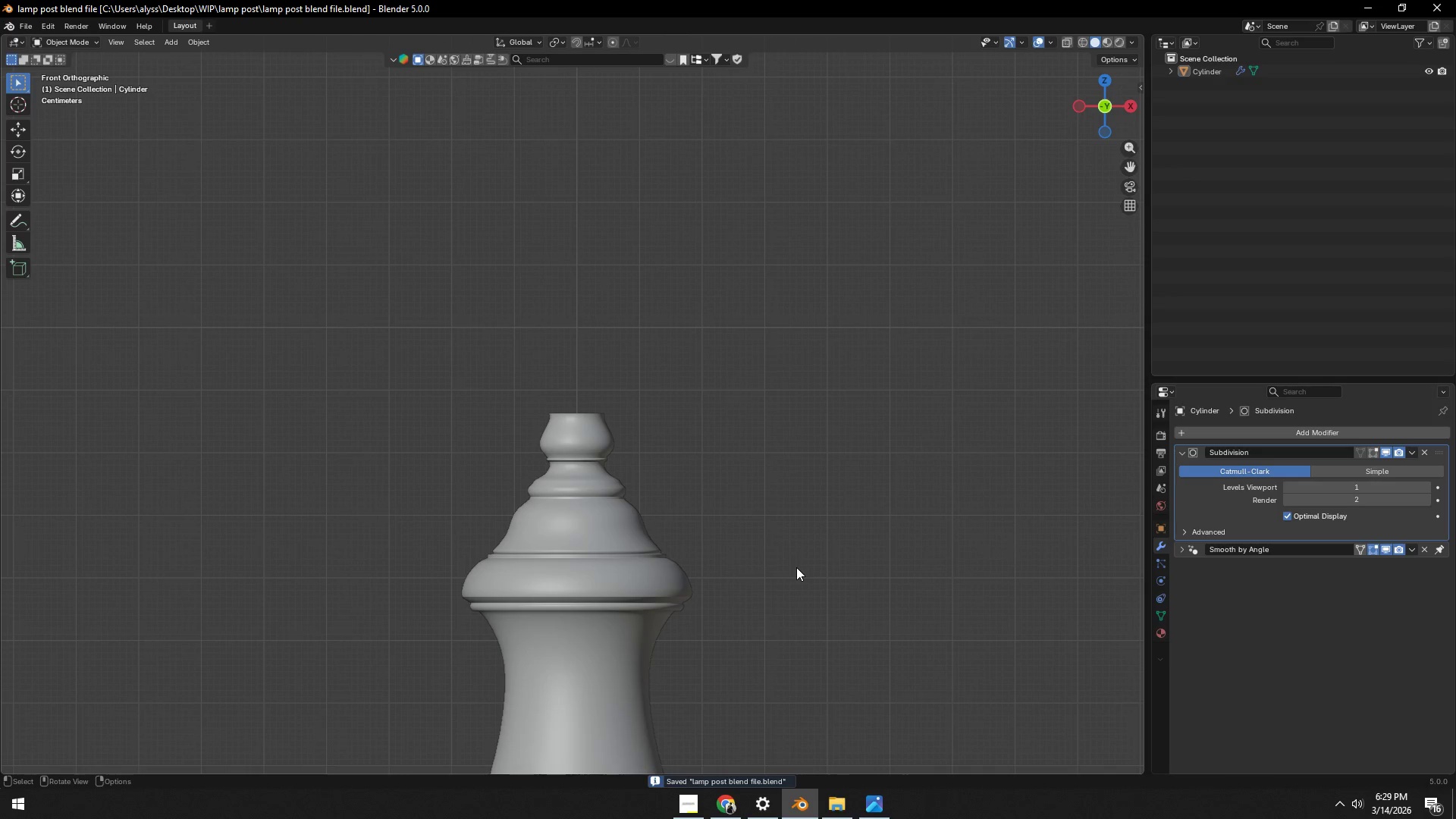 
left_click([796, 567])
 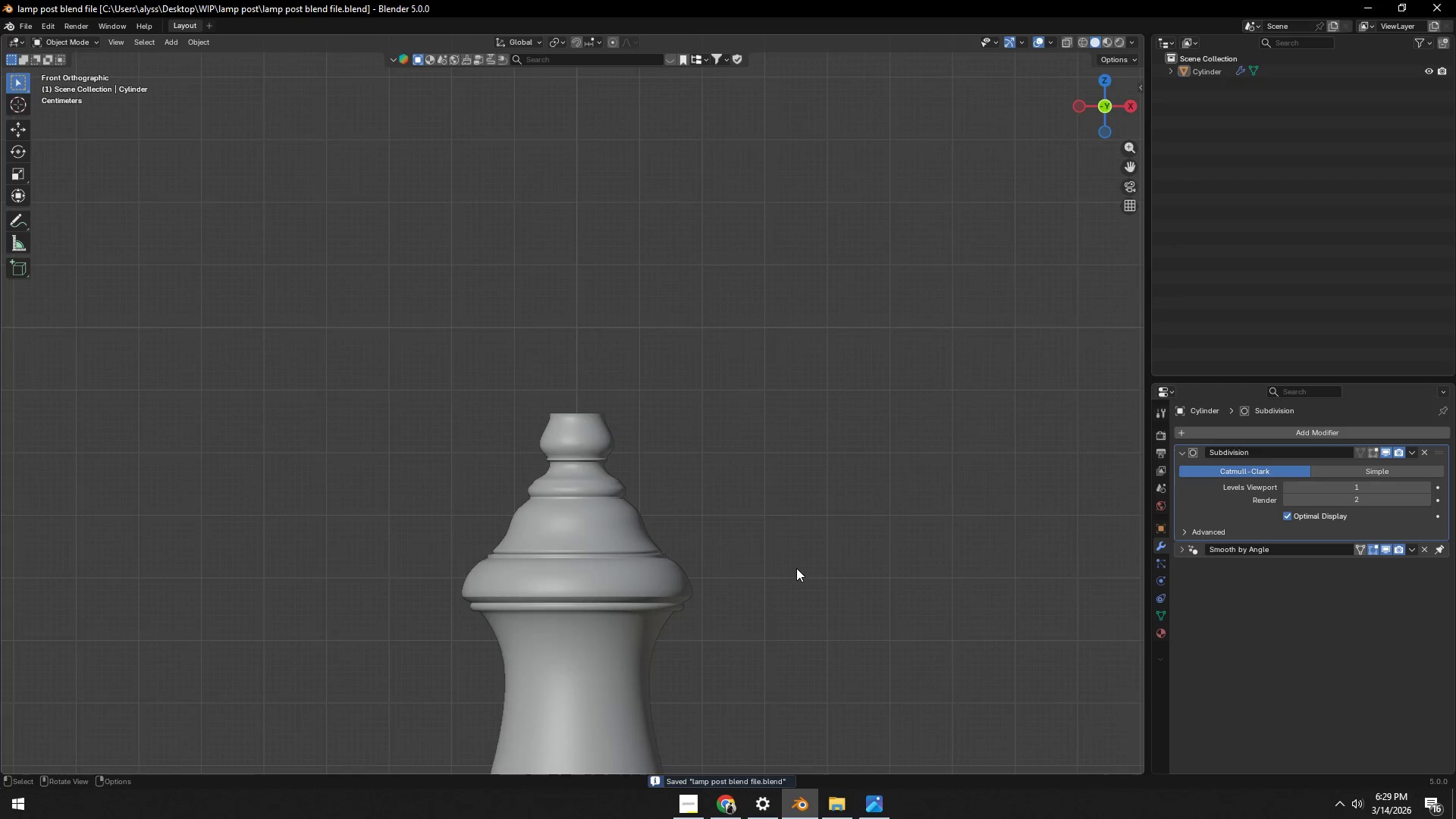 
scroll: coordinate [795, 570], scroll_direction: down, amount: 3.0
 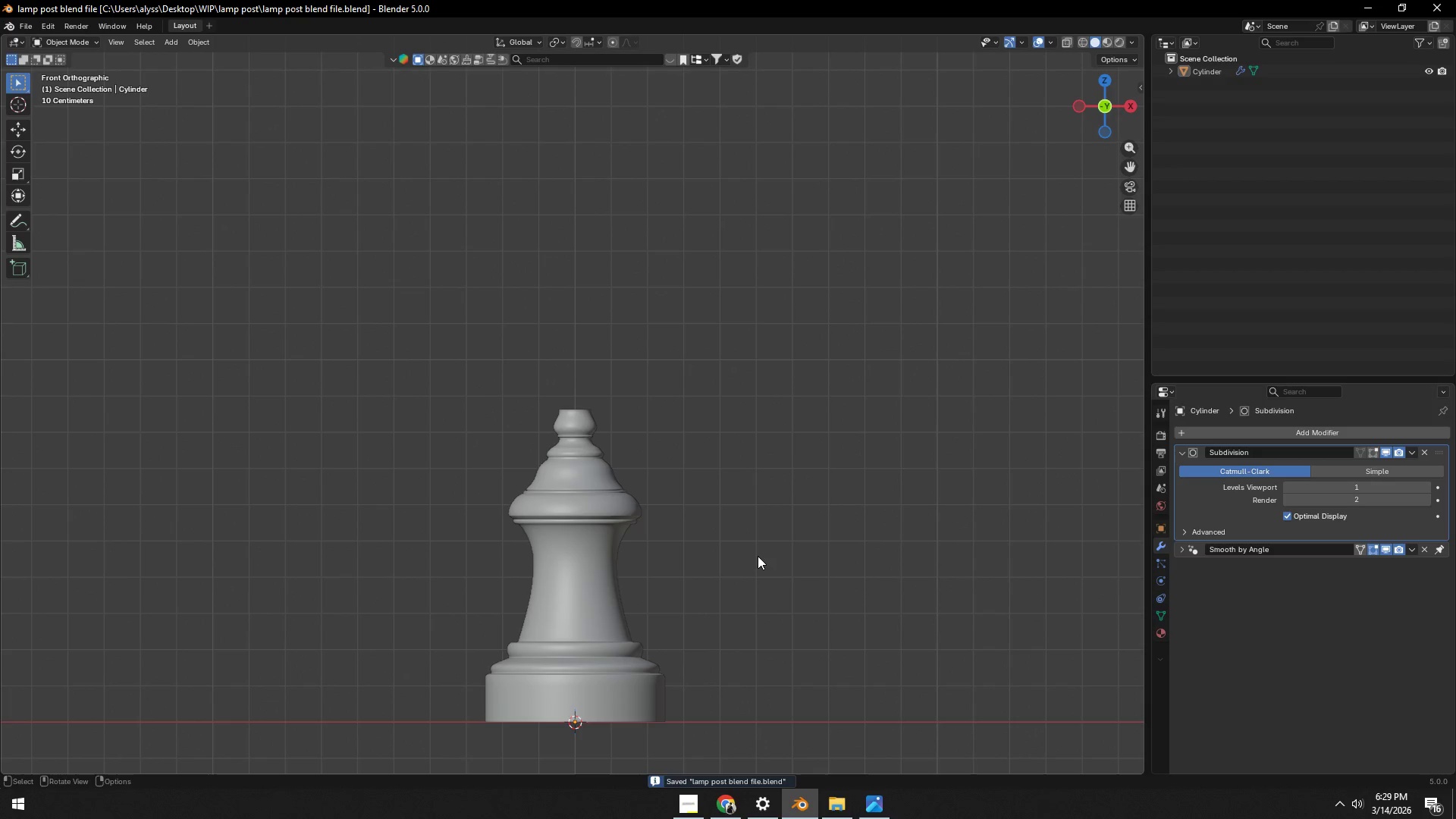 
key(Alt+AltLeft)
 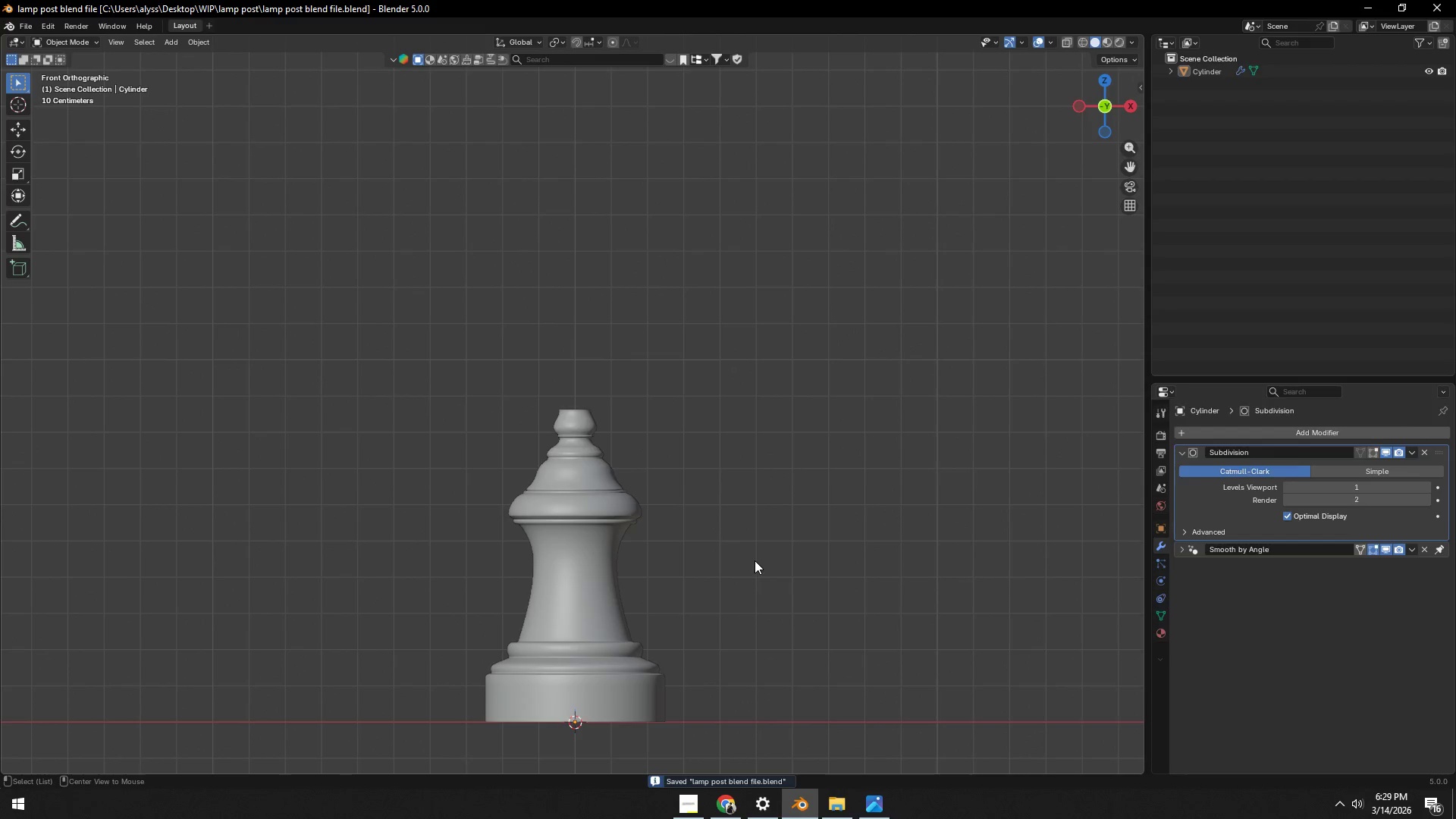 
key(Alt+Tab)
 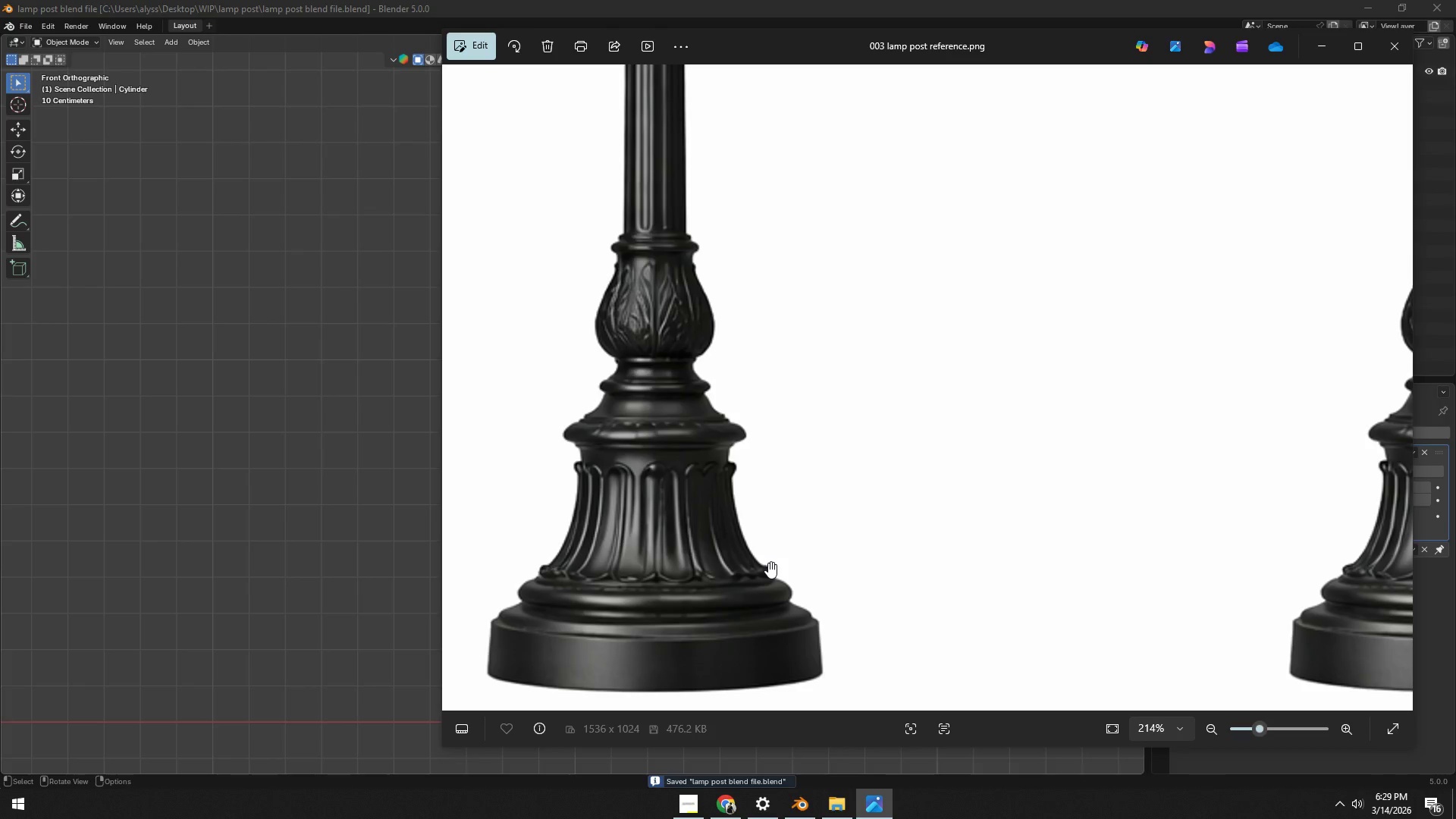 
key(Alt+AltLeft)
 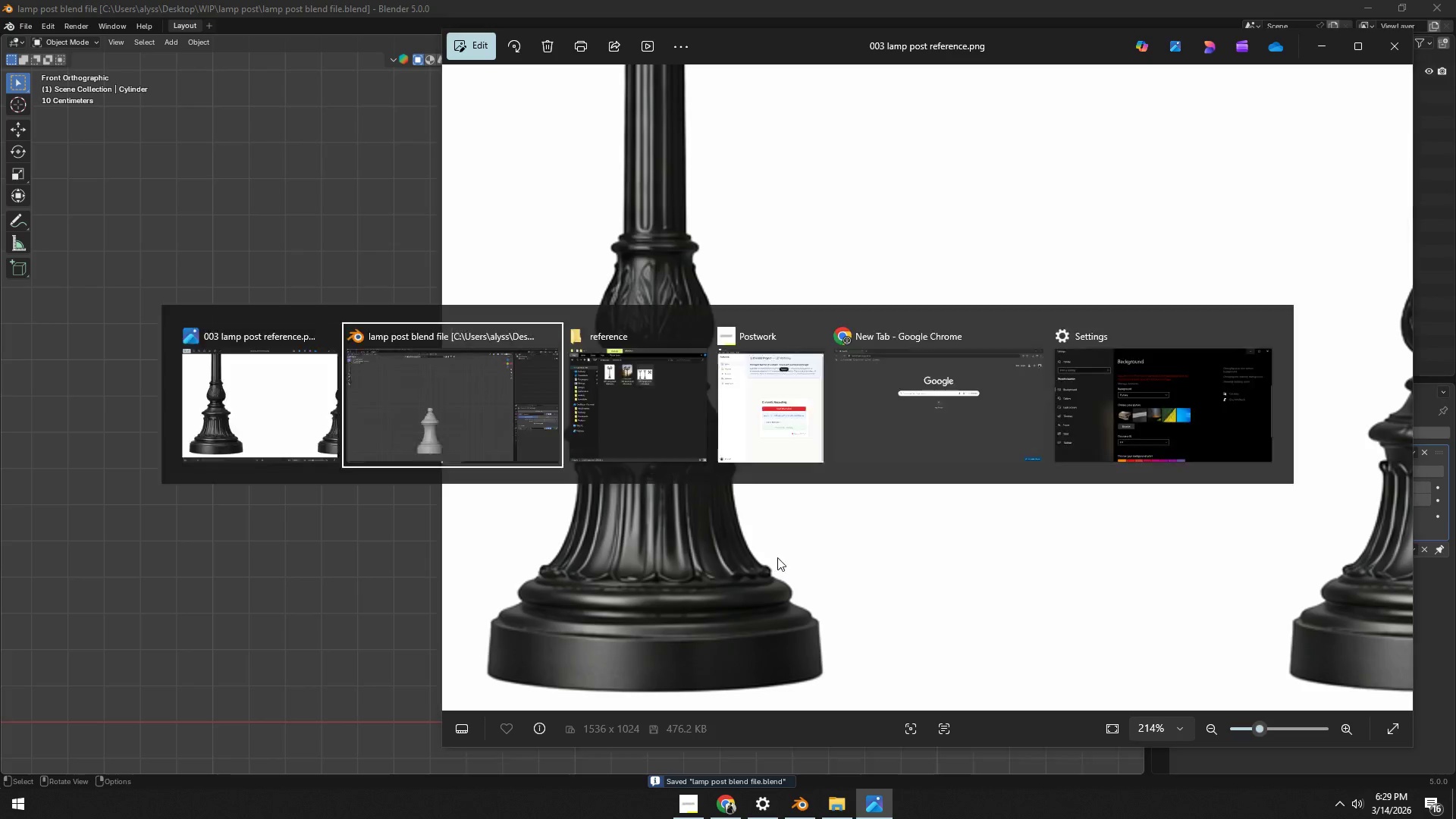 
key(Alt+Tab)
 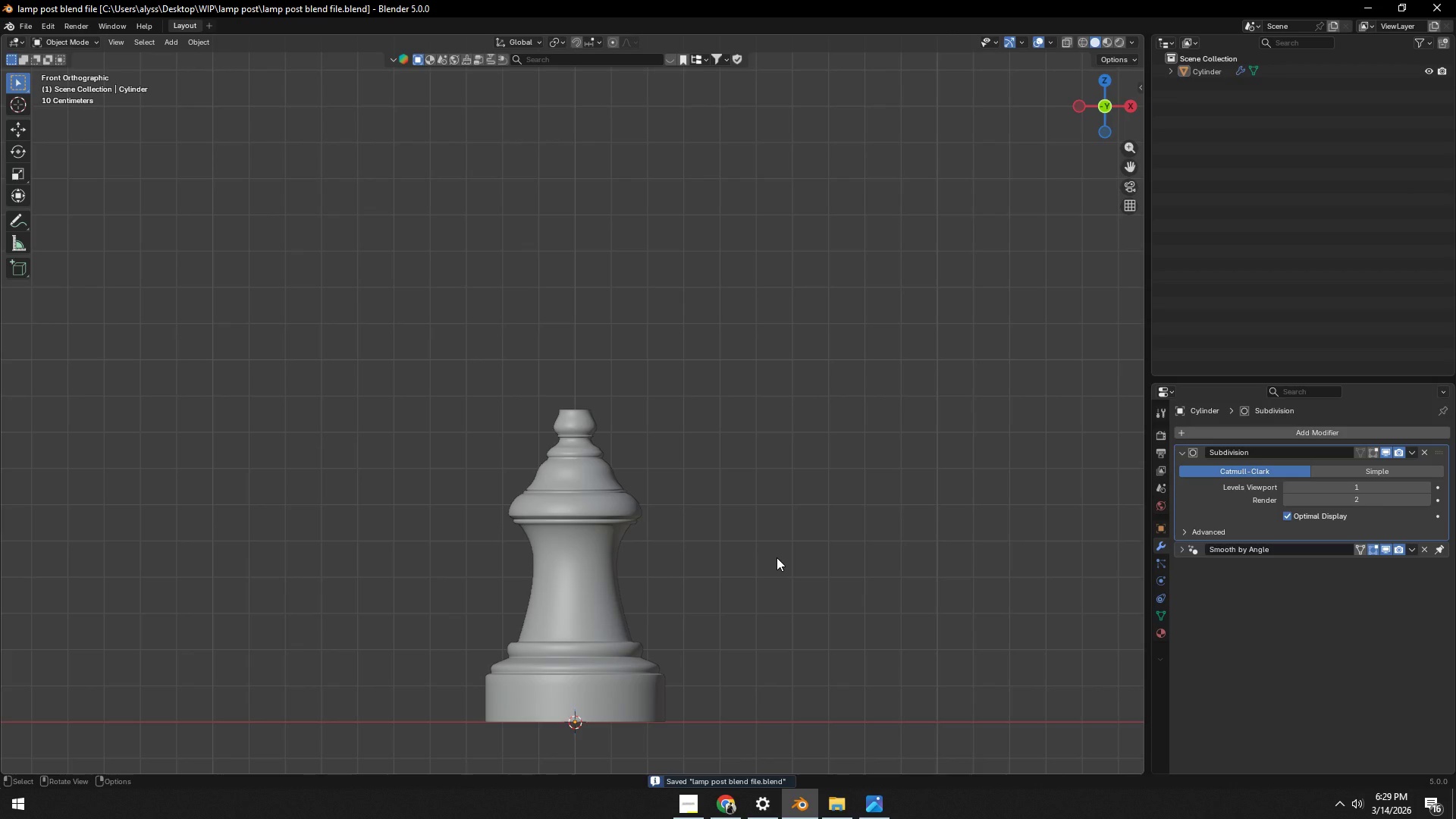 
key(Alt+AltLeft)
 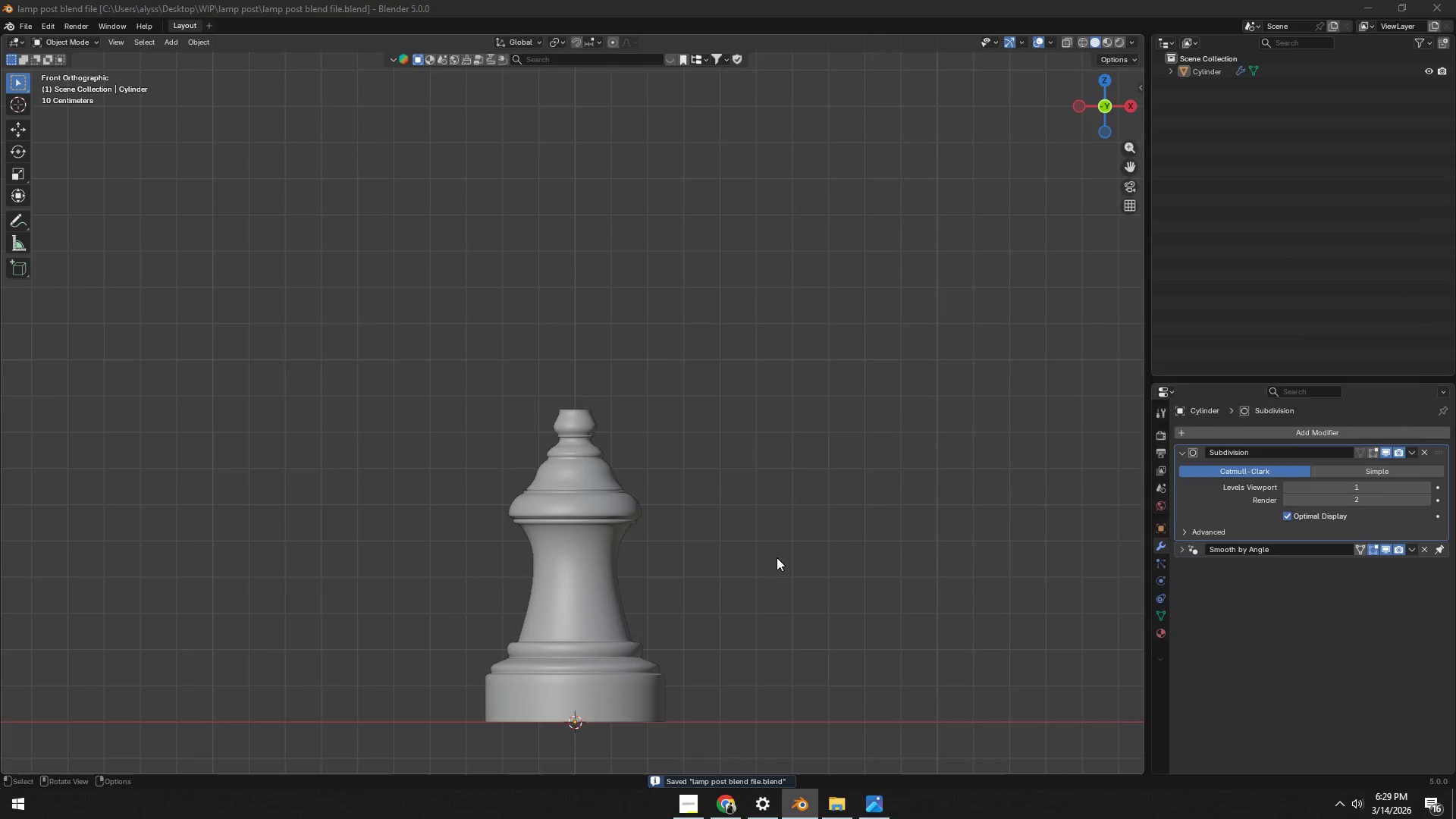 
key(Alt+Tab)
 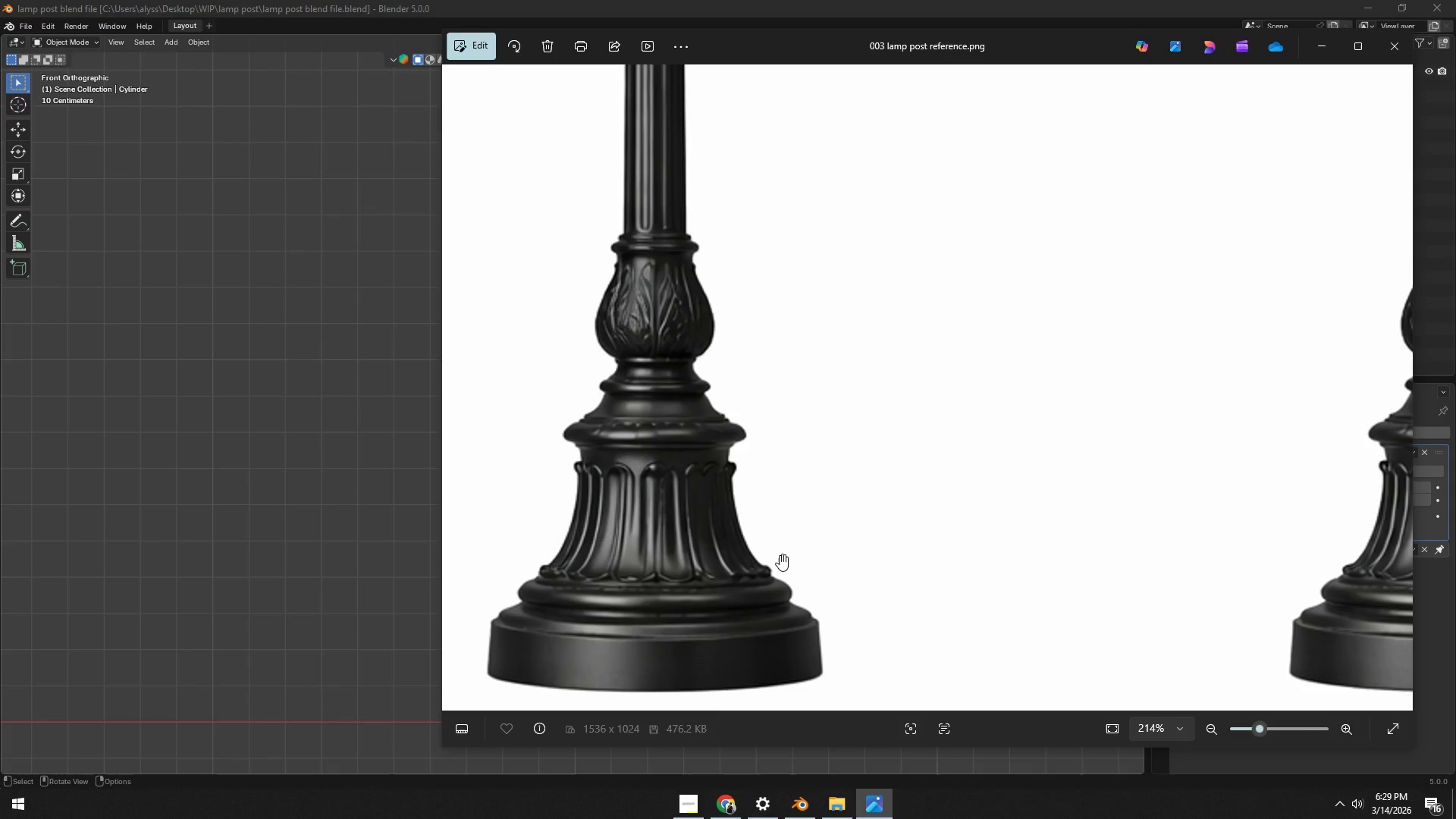 
key(Alt+AltLeft)
 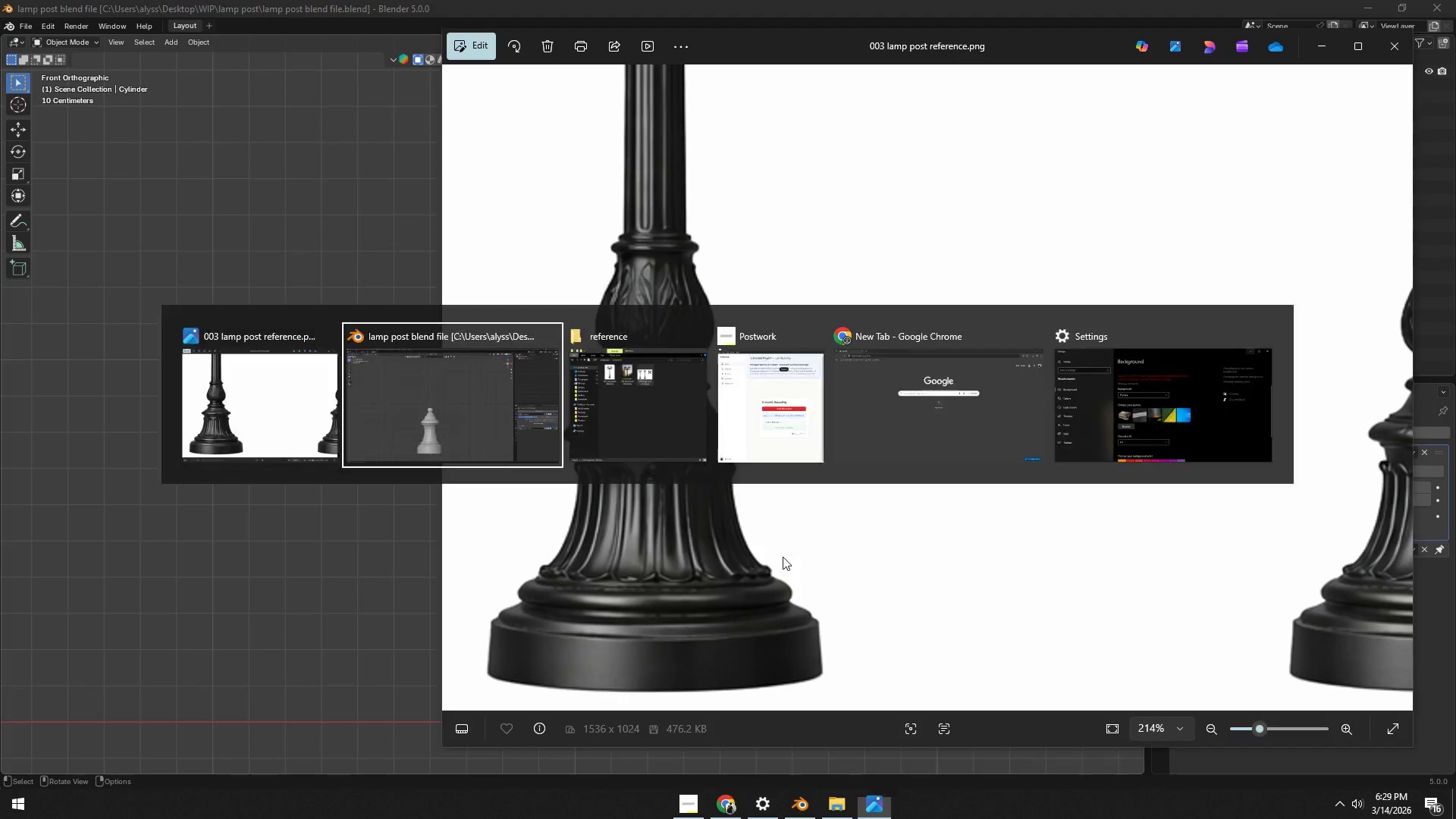 
key(Alt+Tab)
 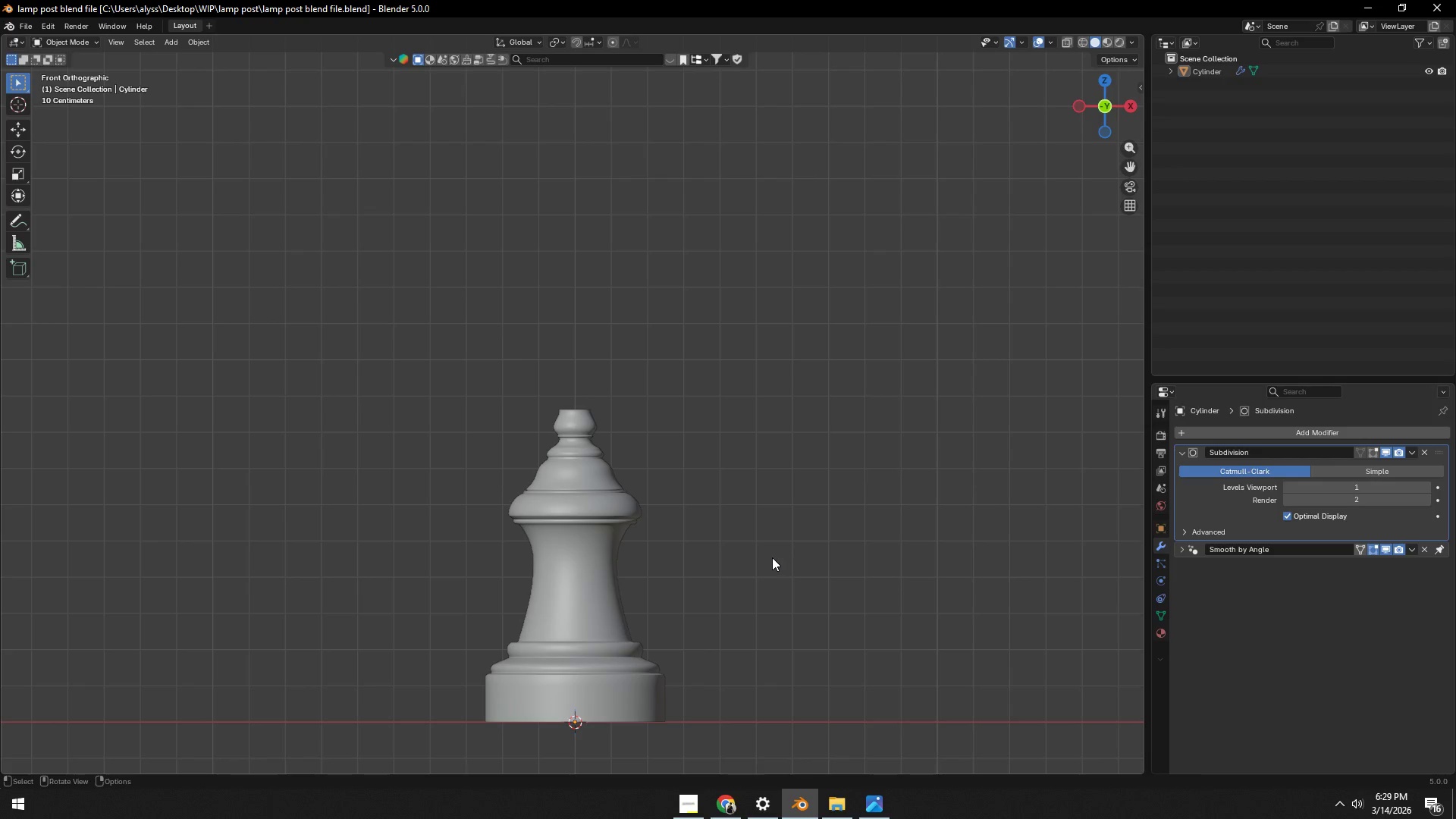 
scroll: coordinate [767, 557], scroll_direction: up, amount: 4.0
 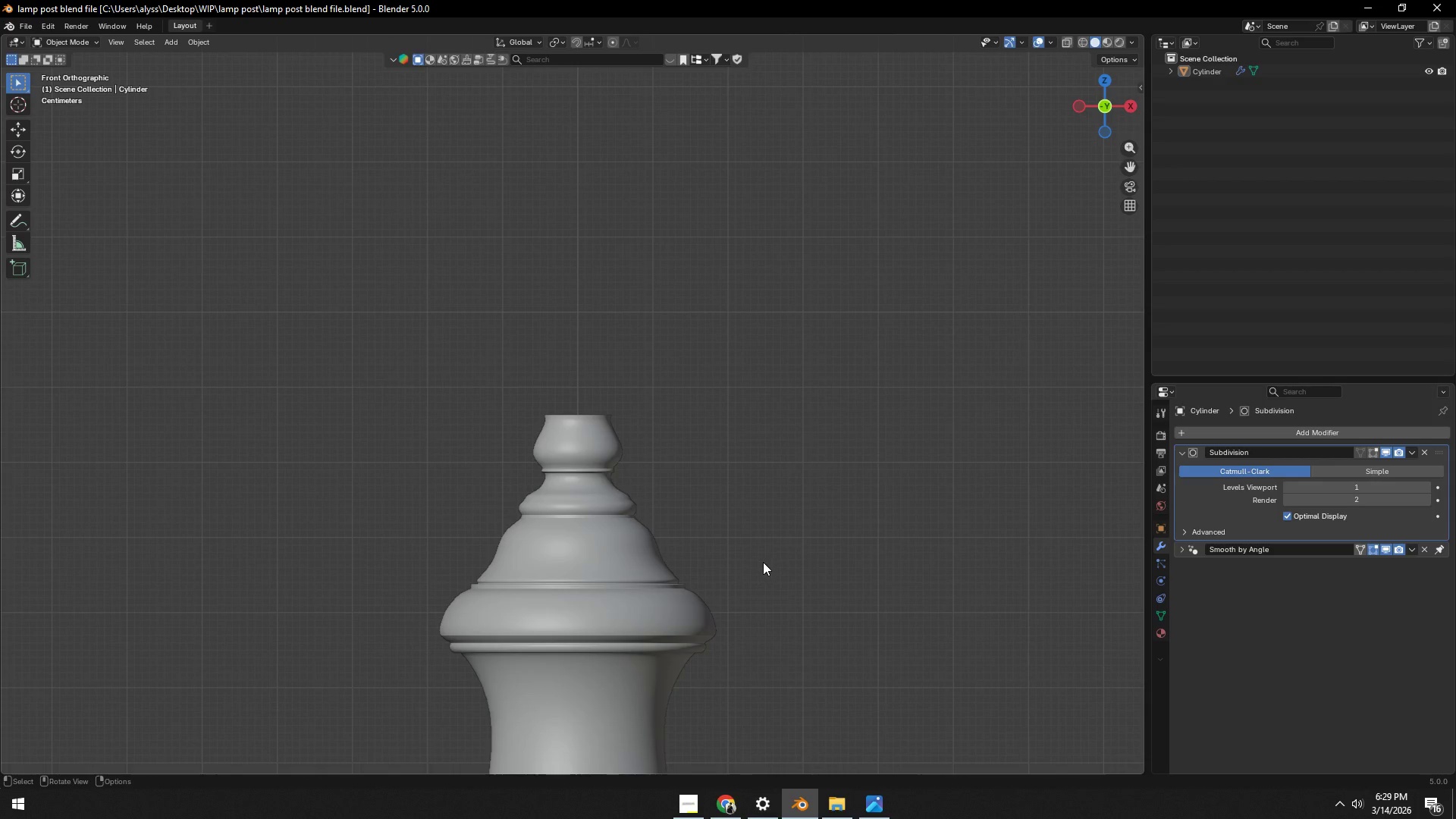 
key(Tab)
 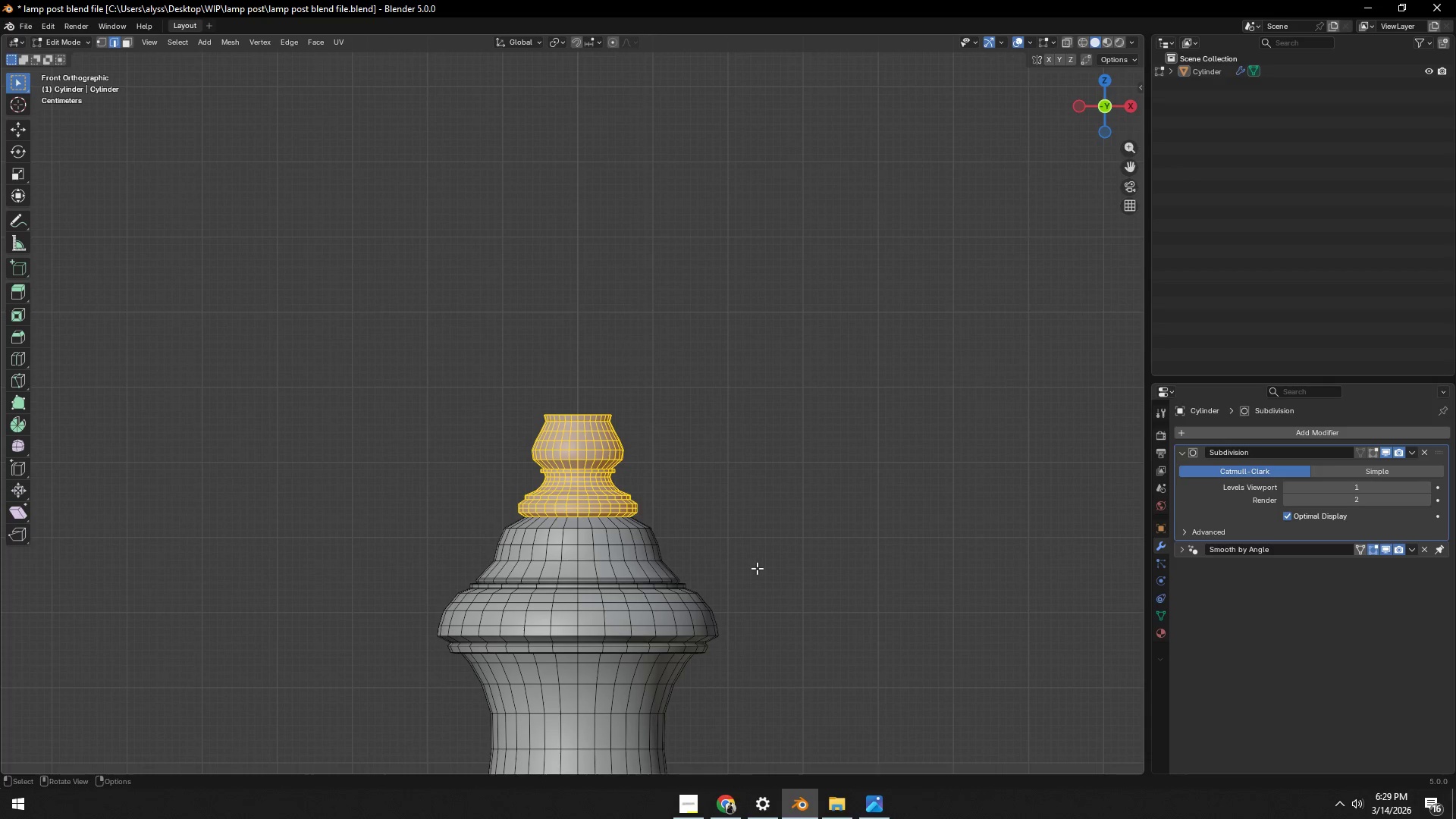 
key(Shift+ShiftLeft)
 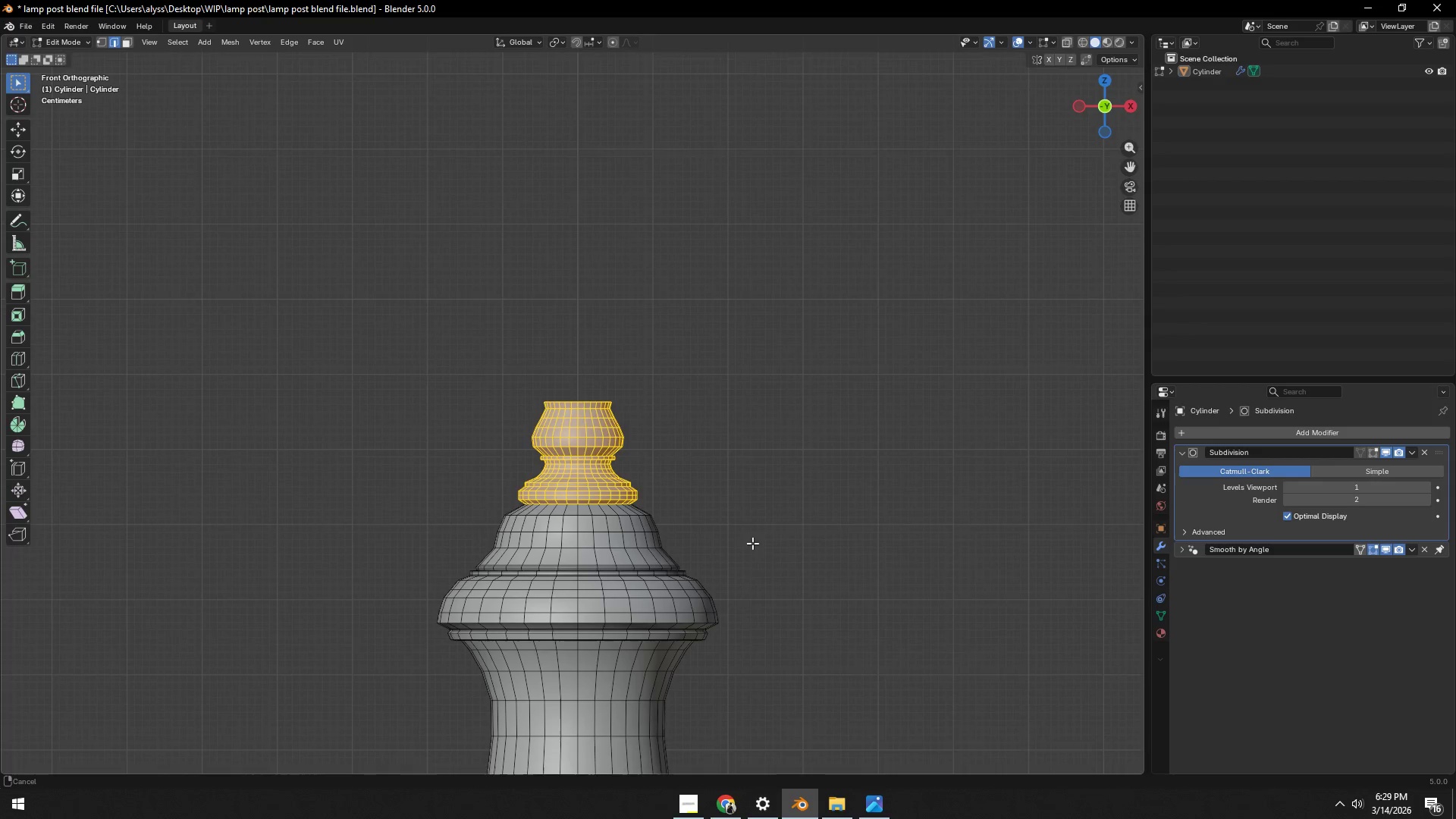 
key(Alt+AltLeft)
 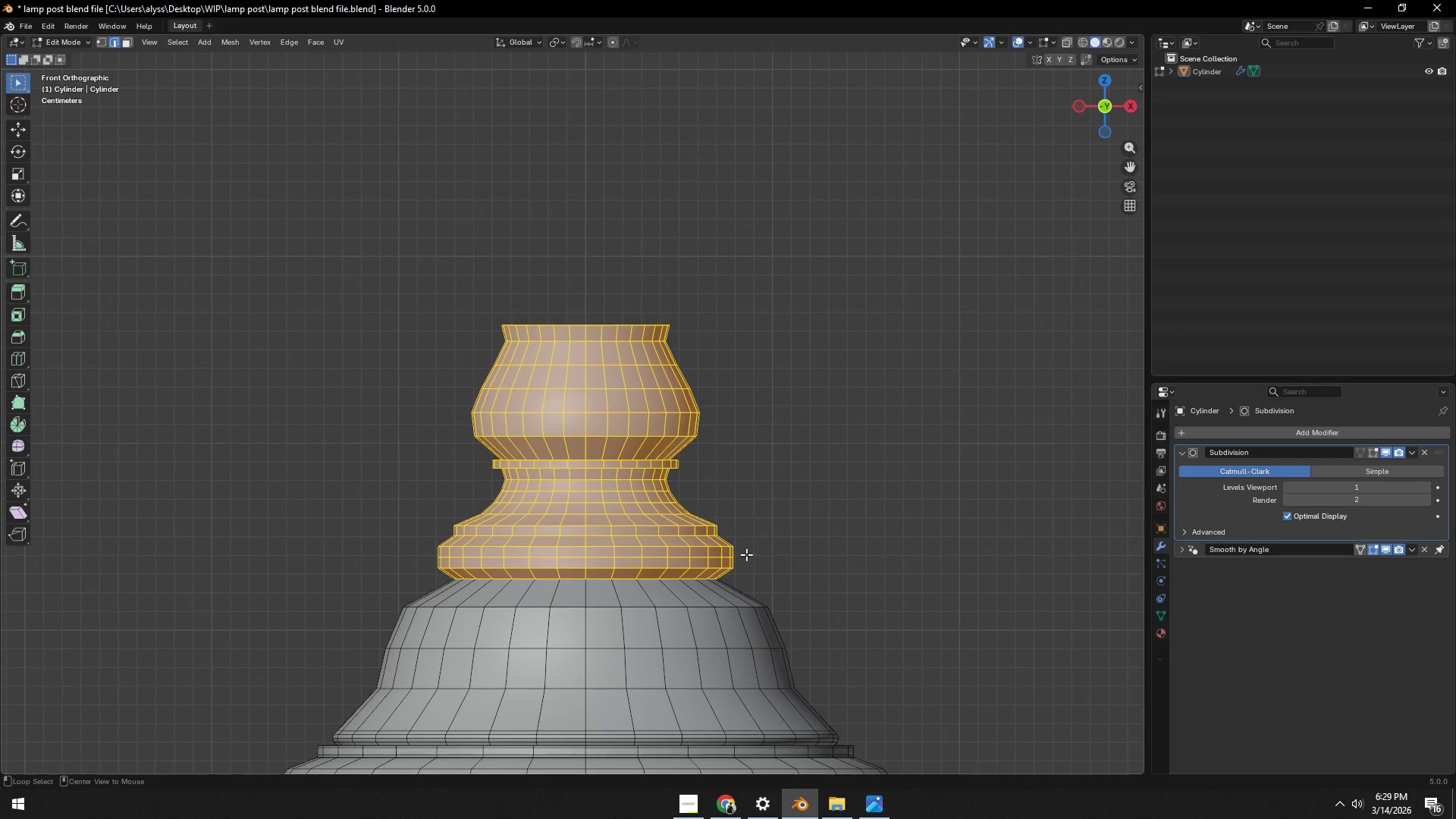 
scroll: coordinate [745, 531], scroll_direction: up, amount: 5.0
 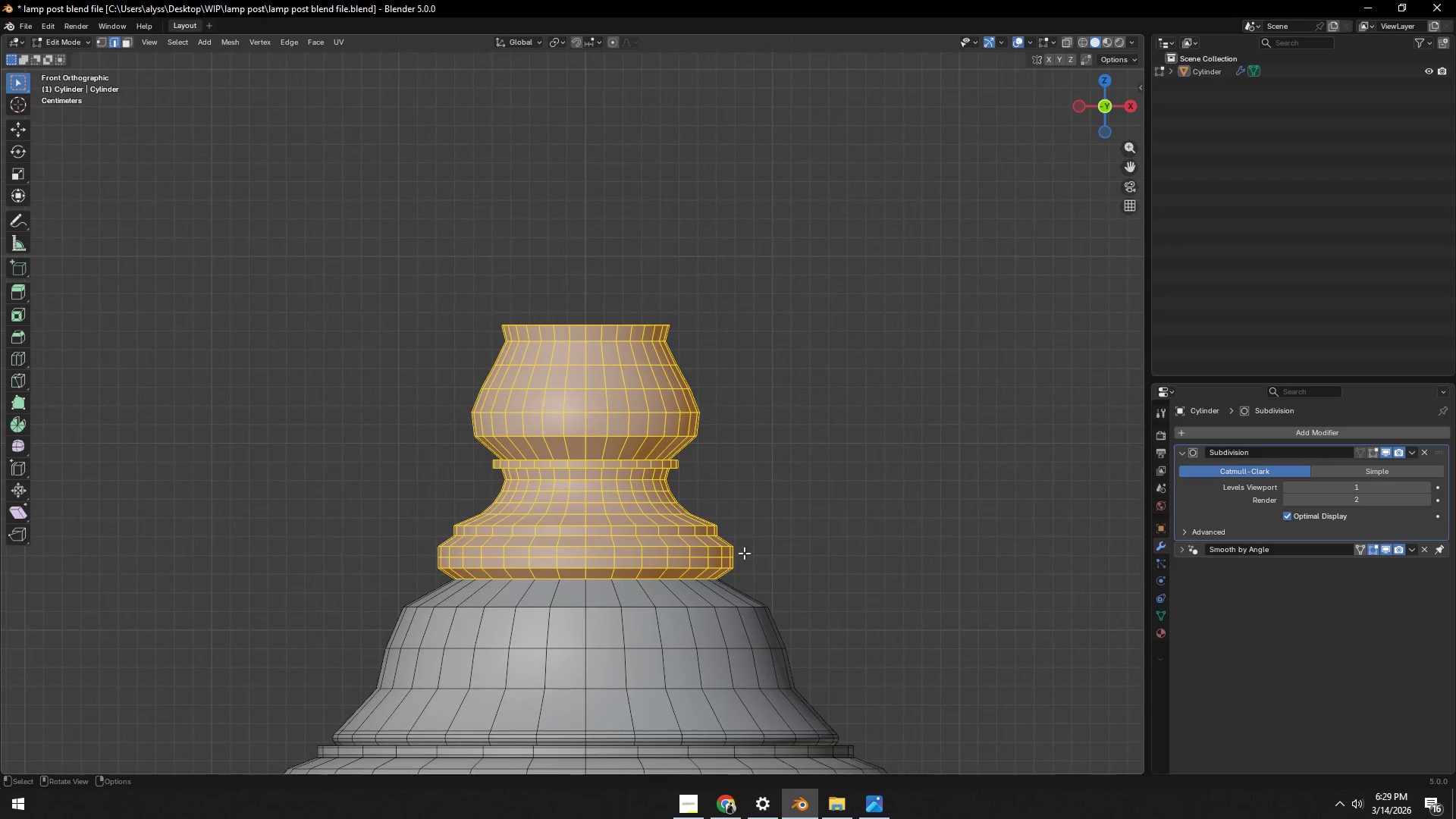 
key(Alt+Z)
 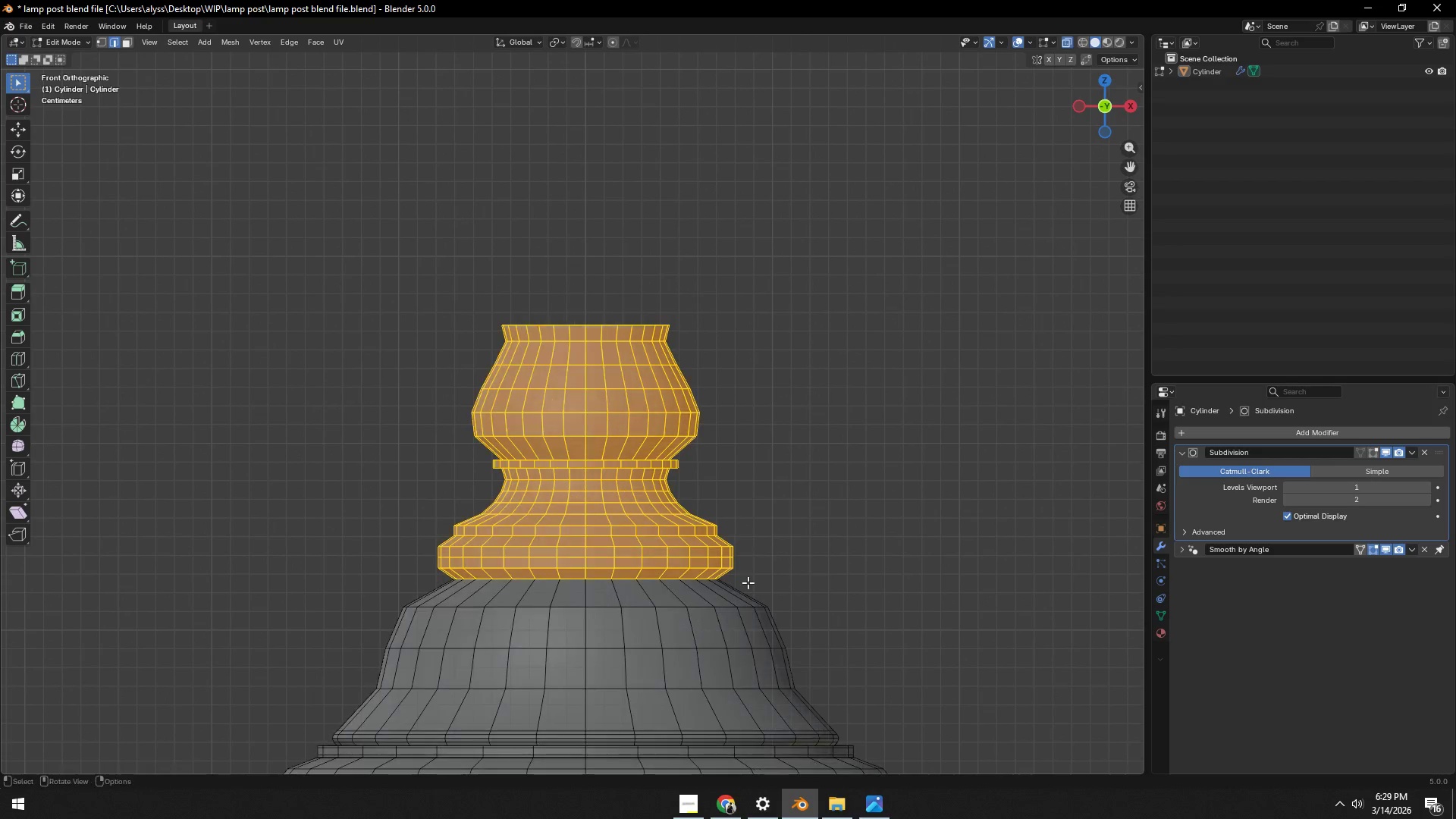 
hold_key(key=ShiftLeft, duration=0.62)
 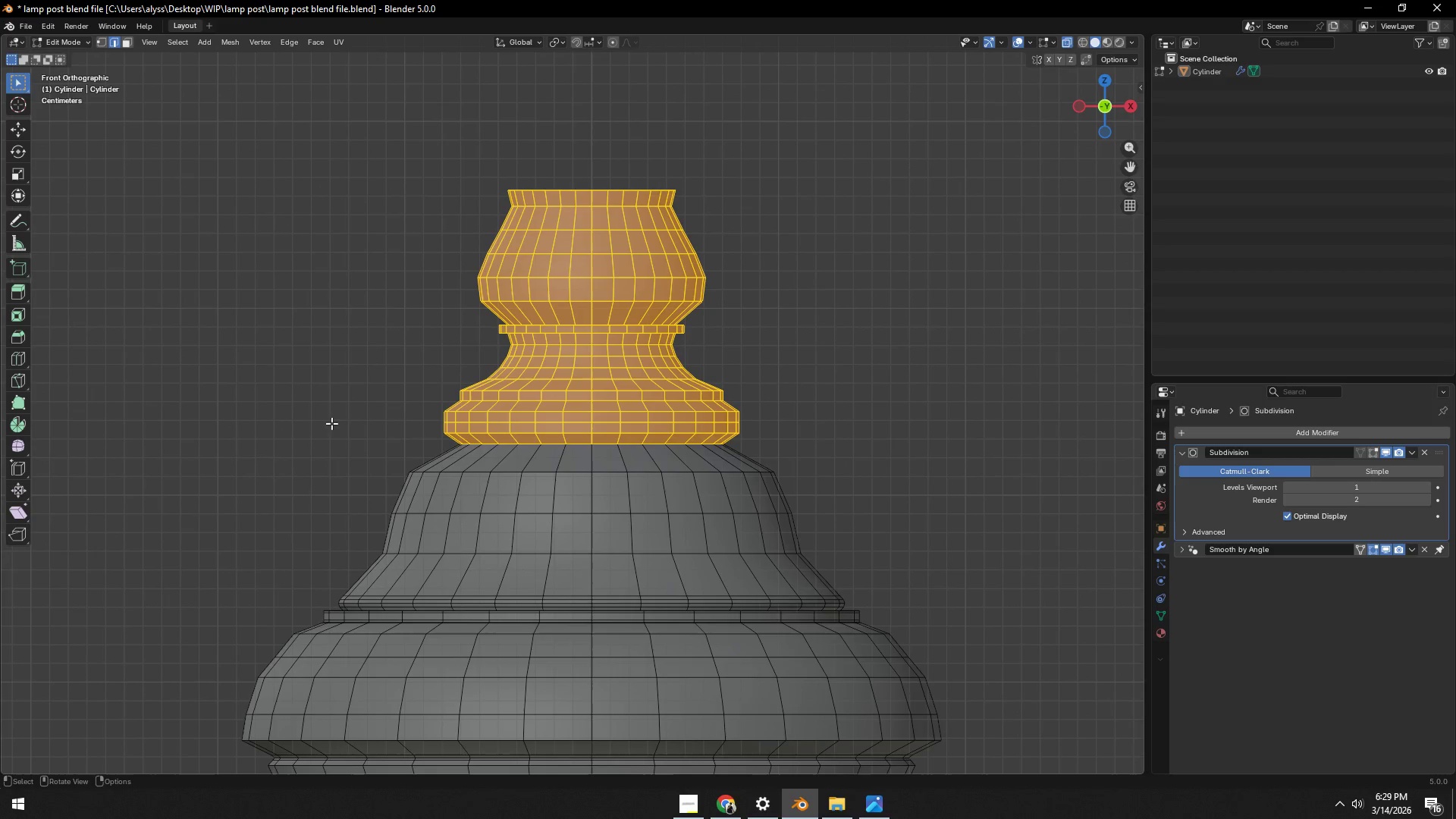 
left_click_drag(start_coordinate=[301, 416], to_coordinate=[776, 563])
 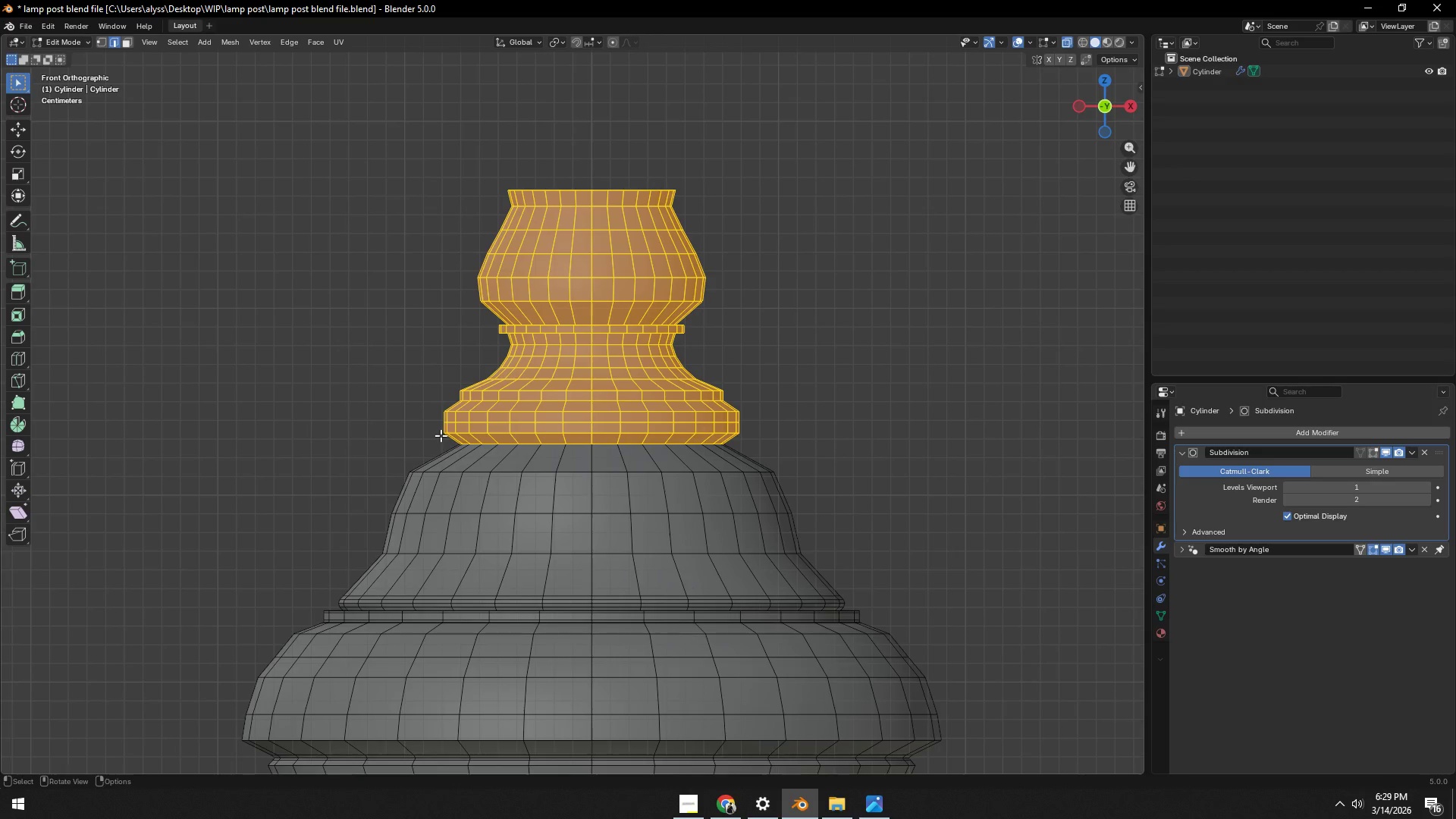 
left_click([776, 563])
 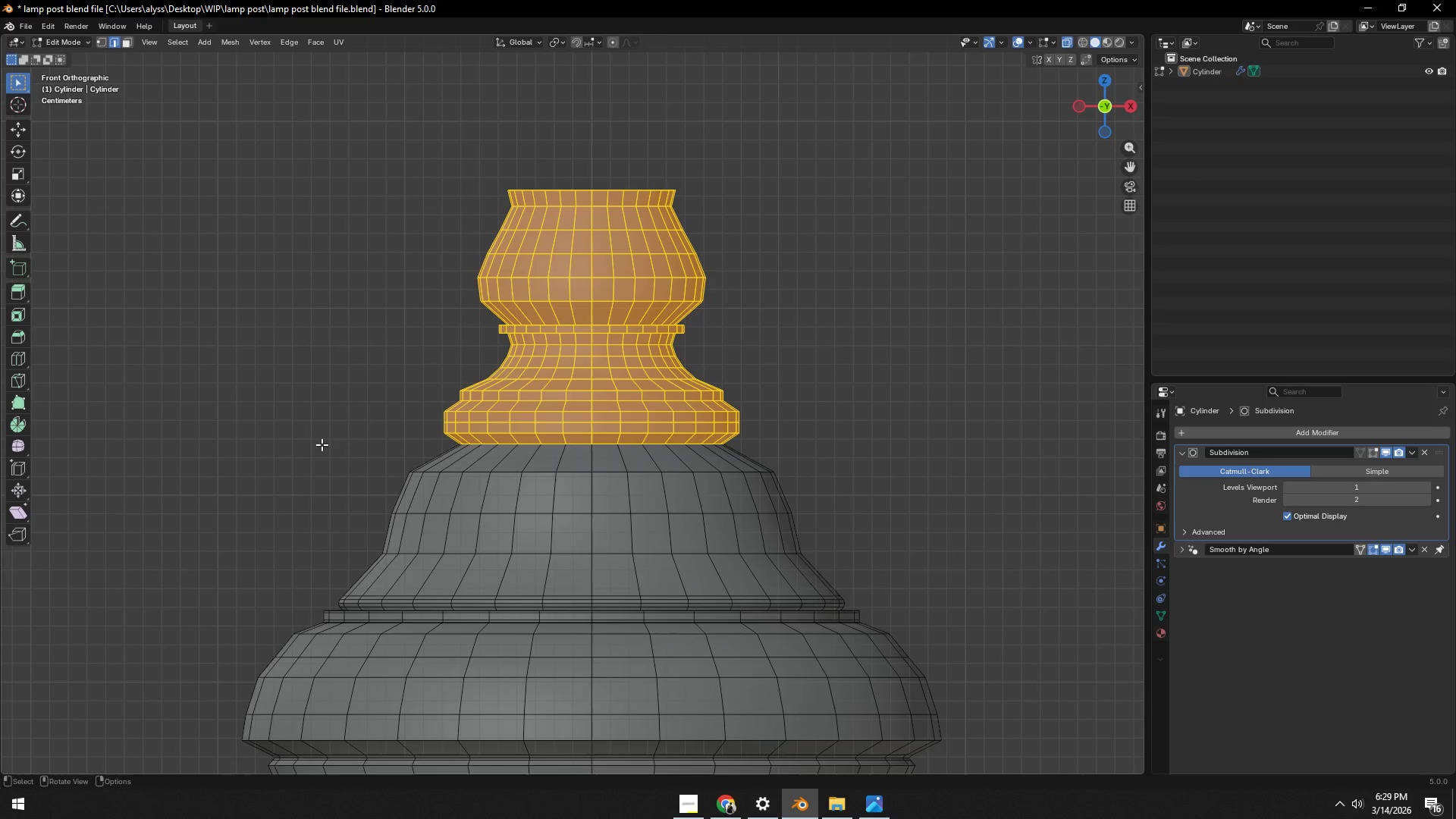 
right_click([776, 563])
 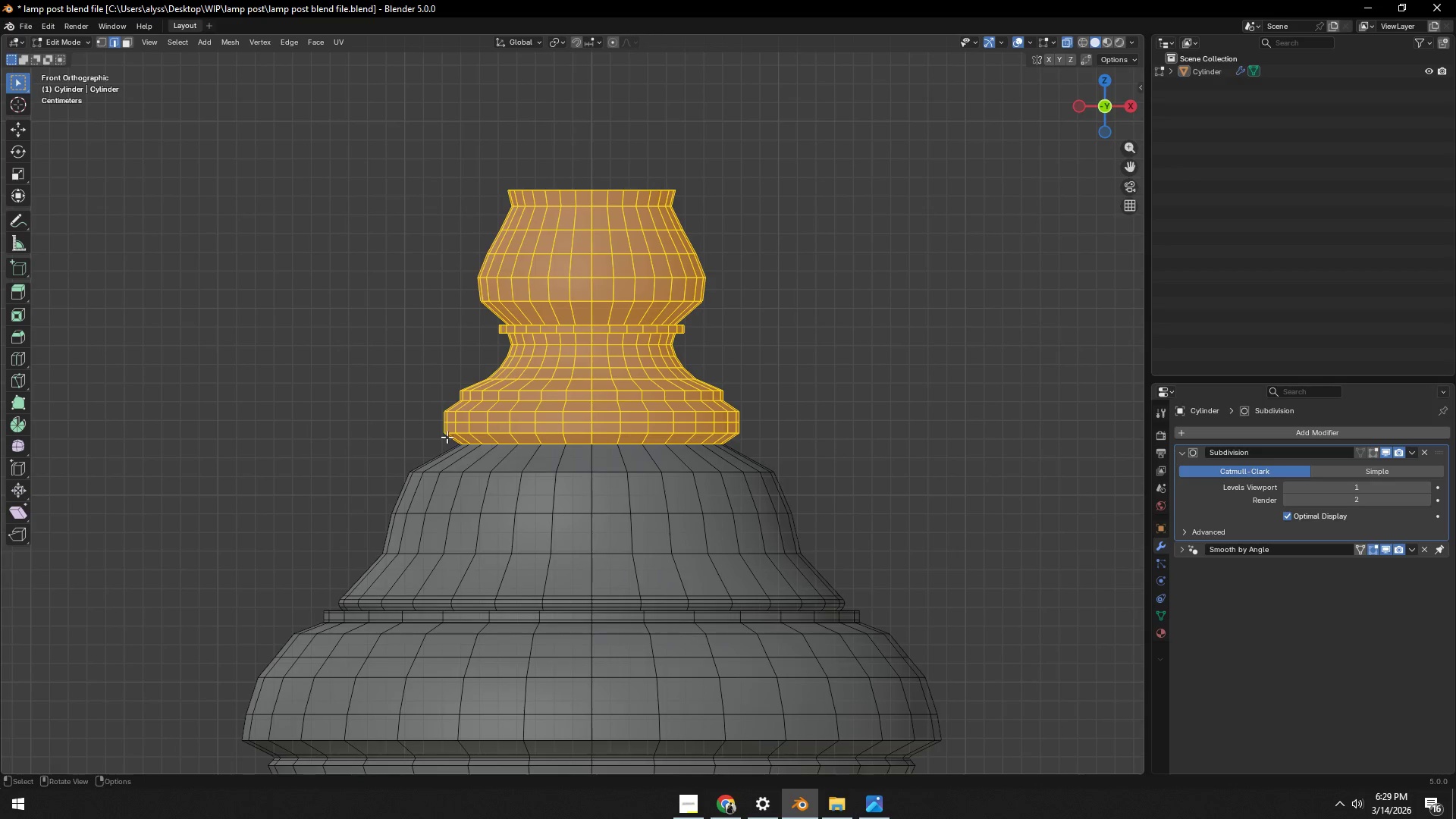 
left_click_drag(start_coordinate=[299, 444], to_coordinate=[909, 579])
 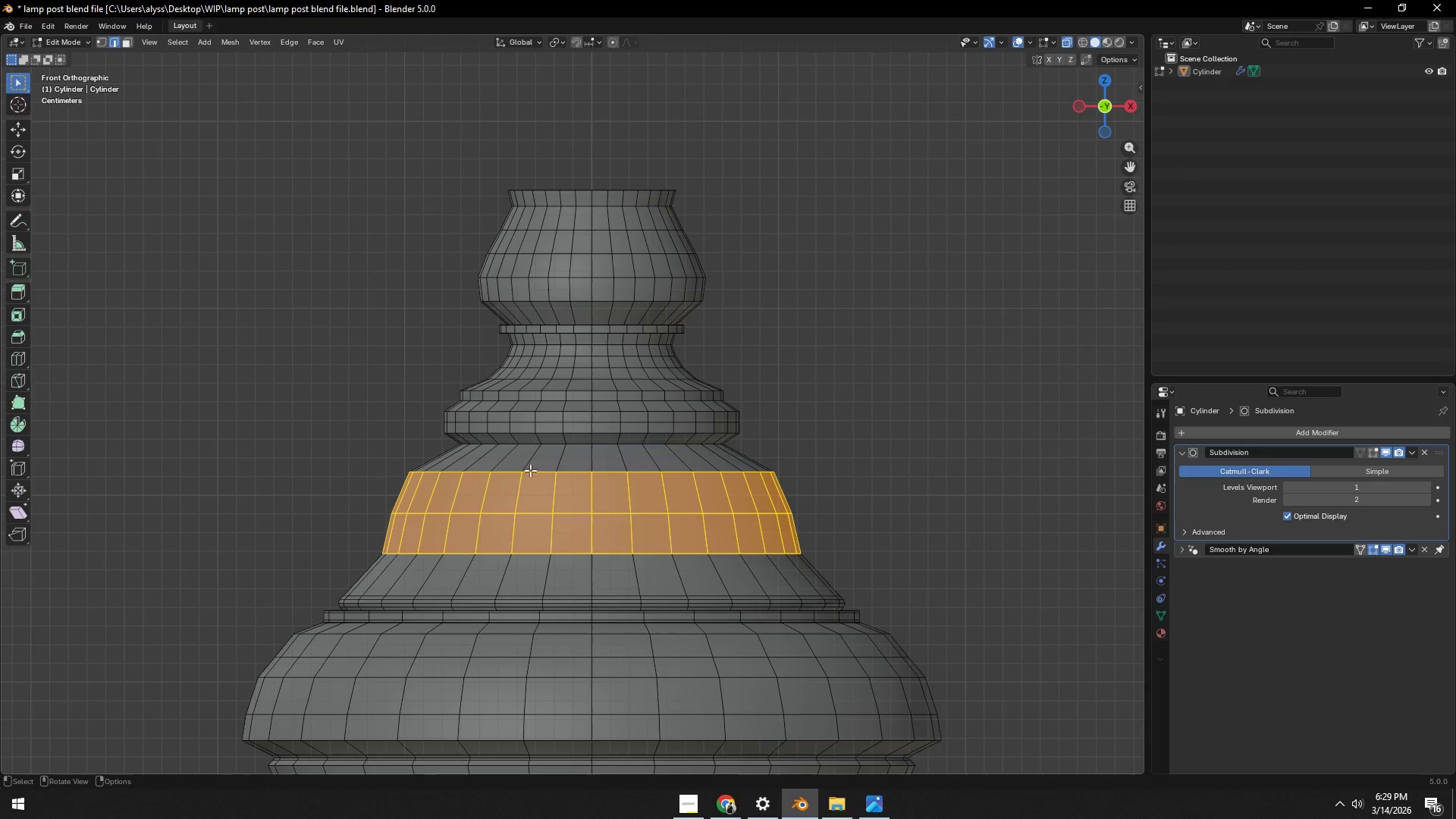 
left_click_drag(start_coordinate=[262, 81], to_coordinate=[886, 567])
 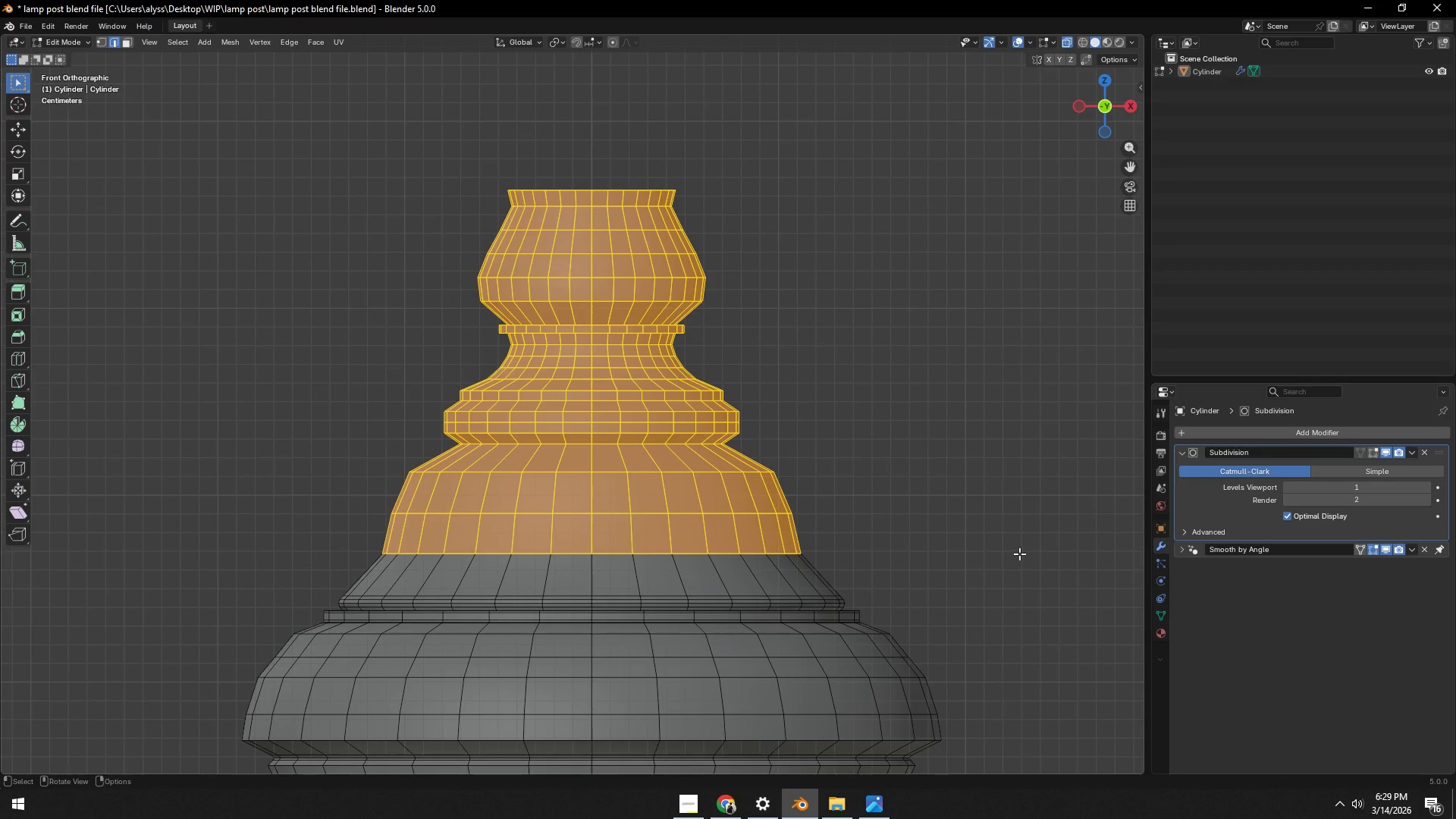 
type(gz)
 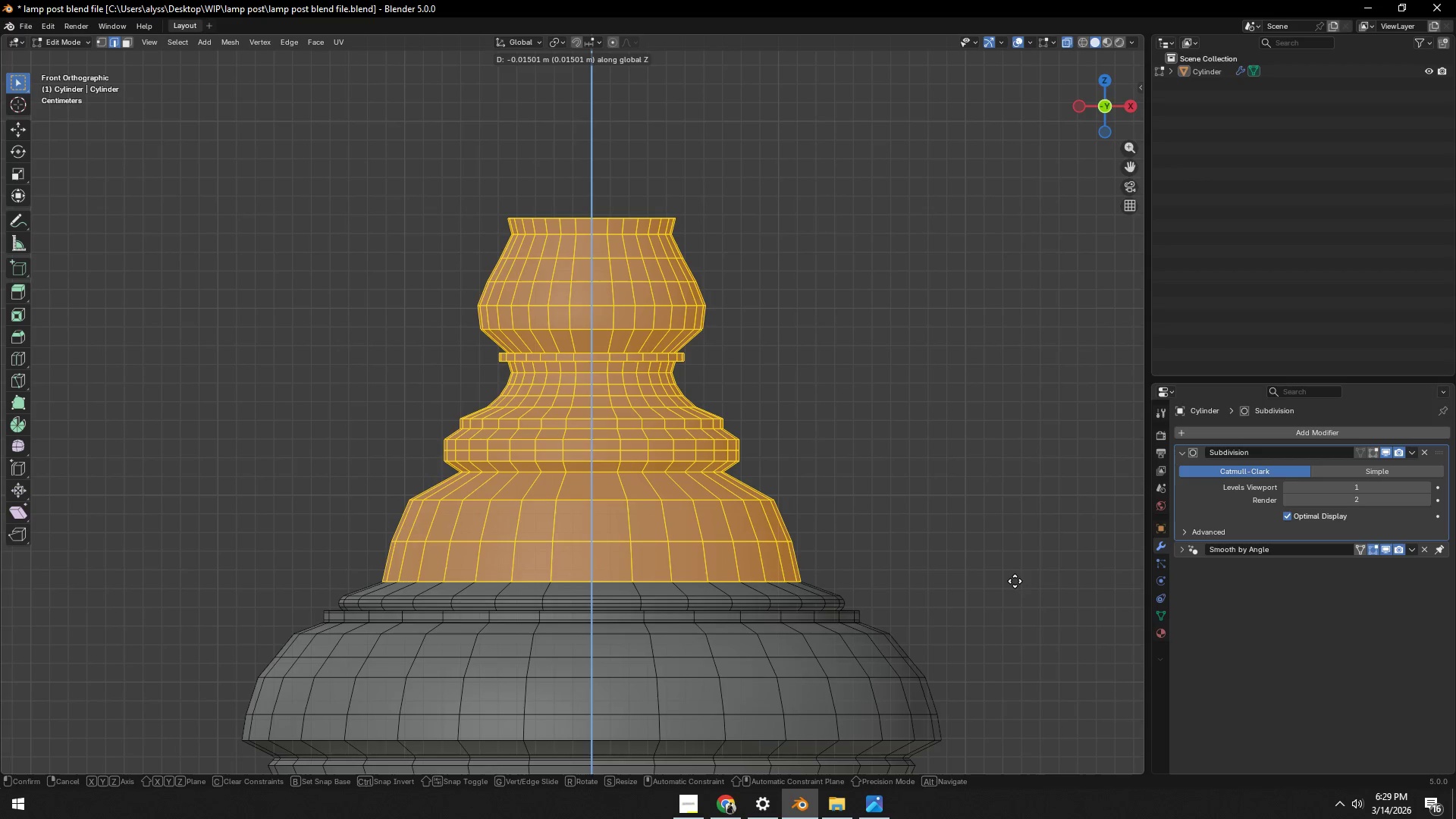 
left_click([1014, 581])
 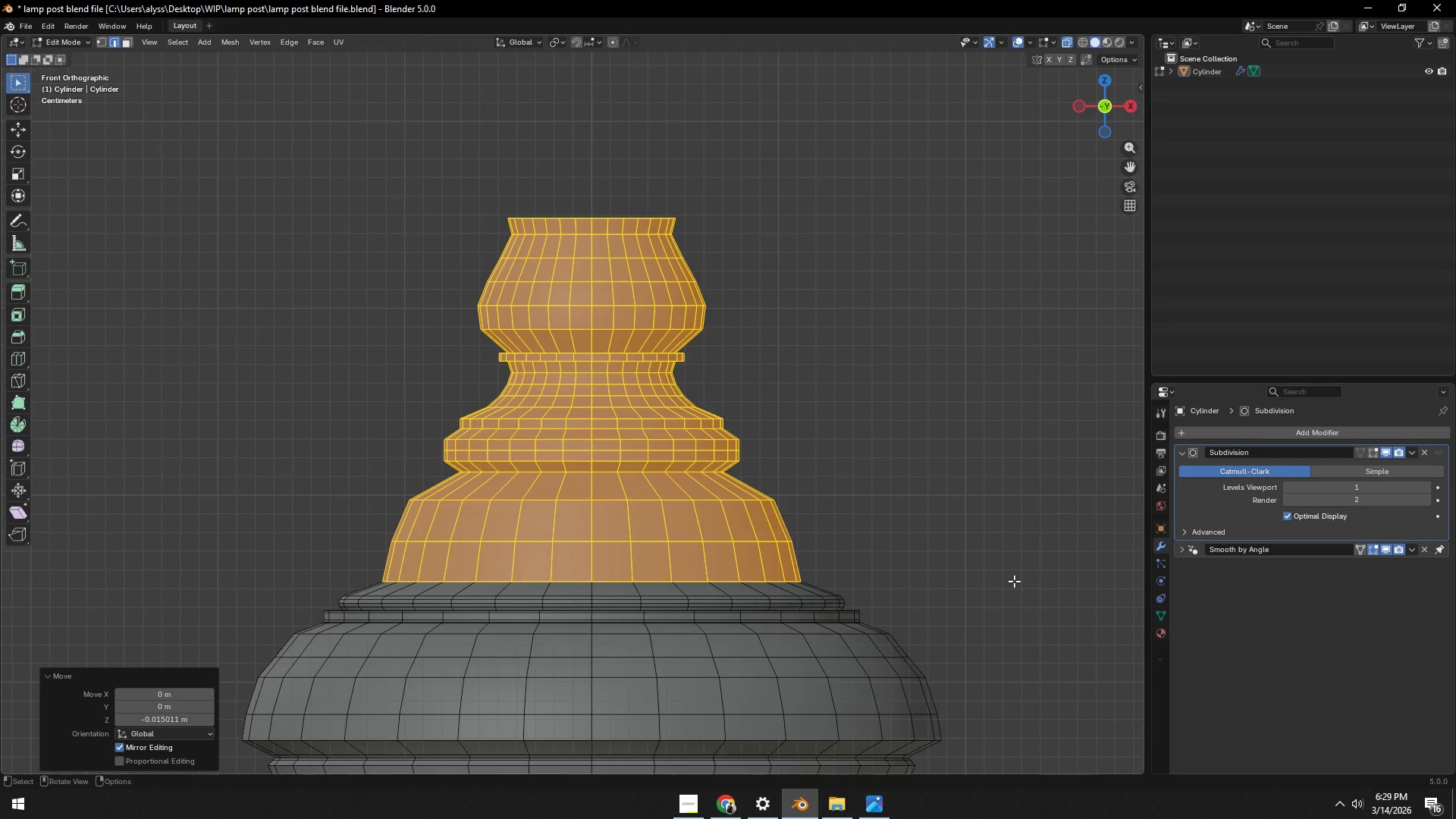 
key(S)
 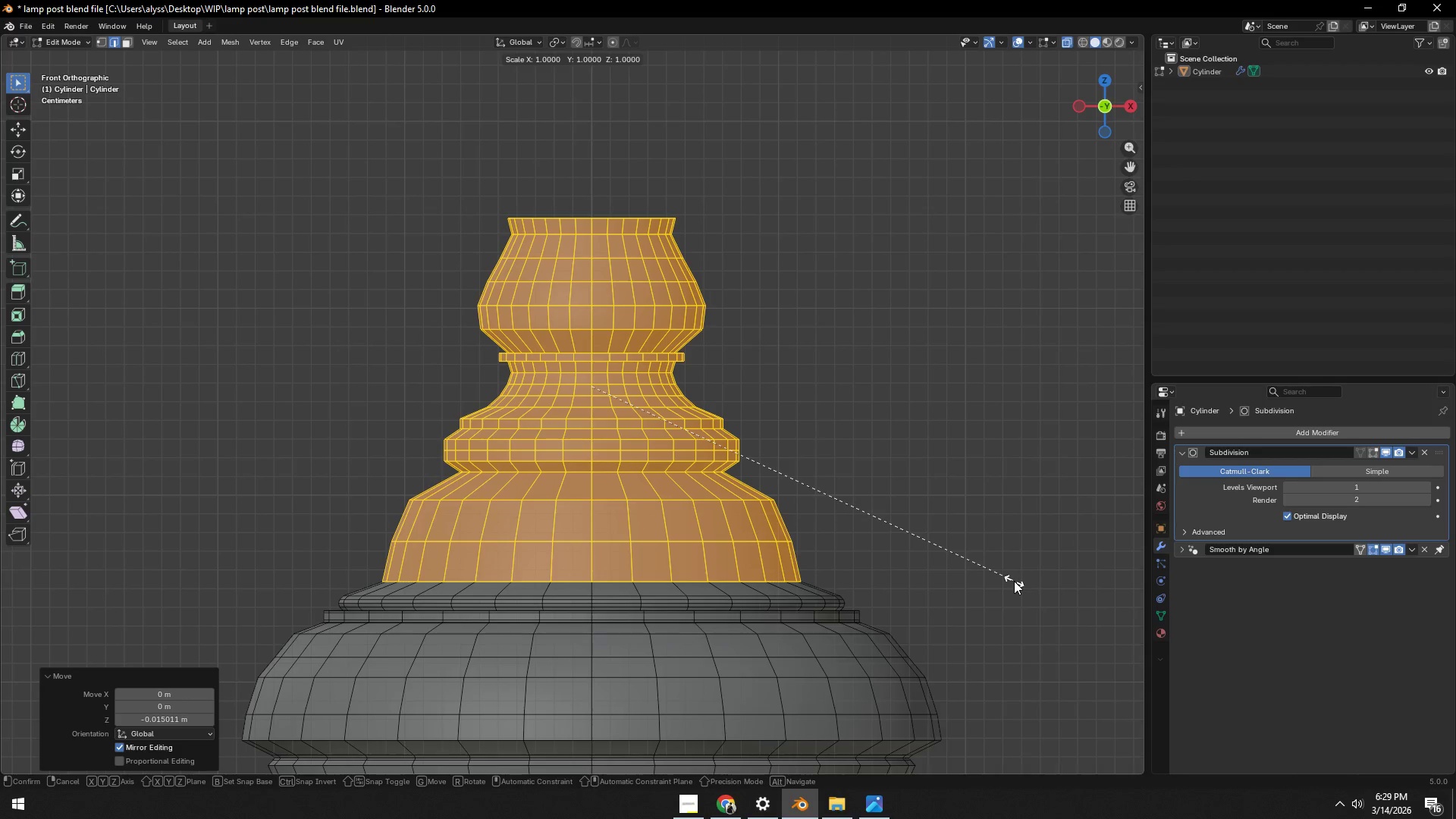 
key(Shift+ShiftLeft)
 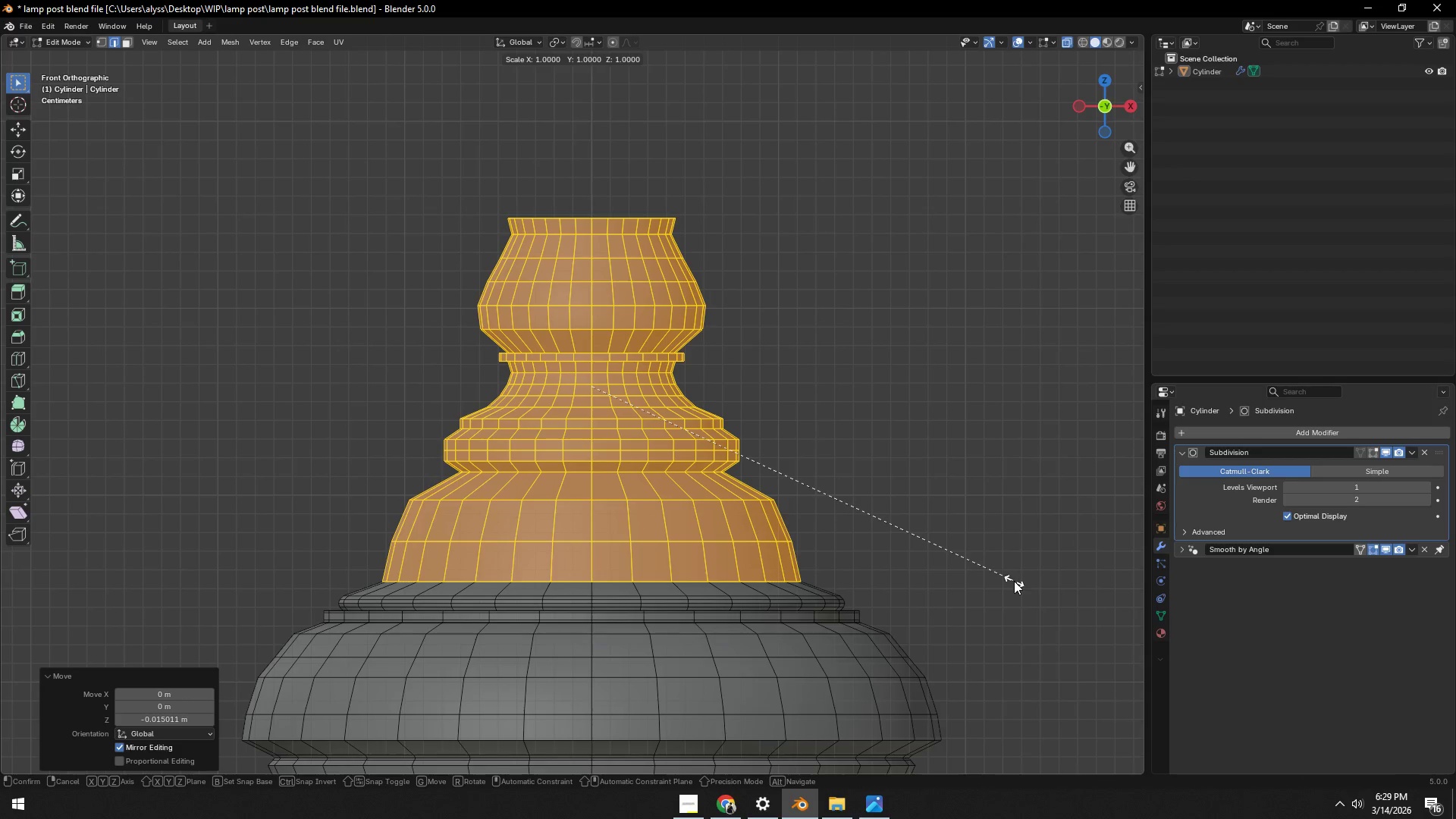 
key(Shift+Z)
 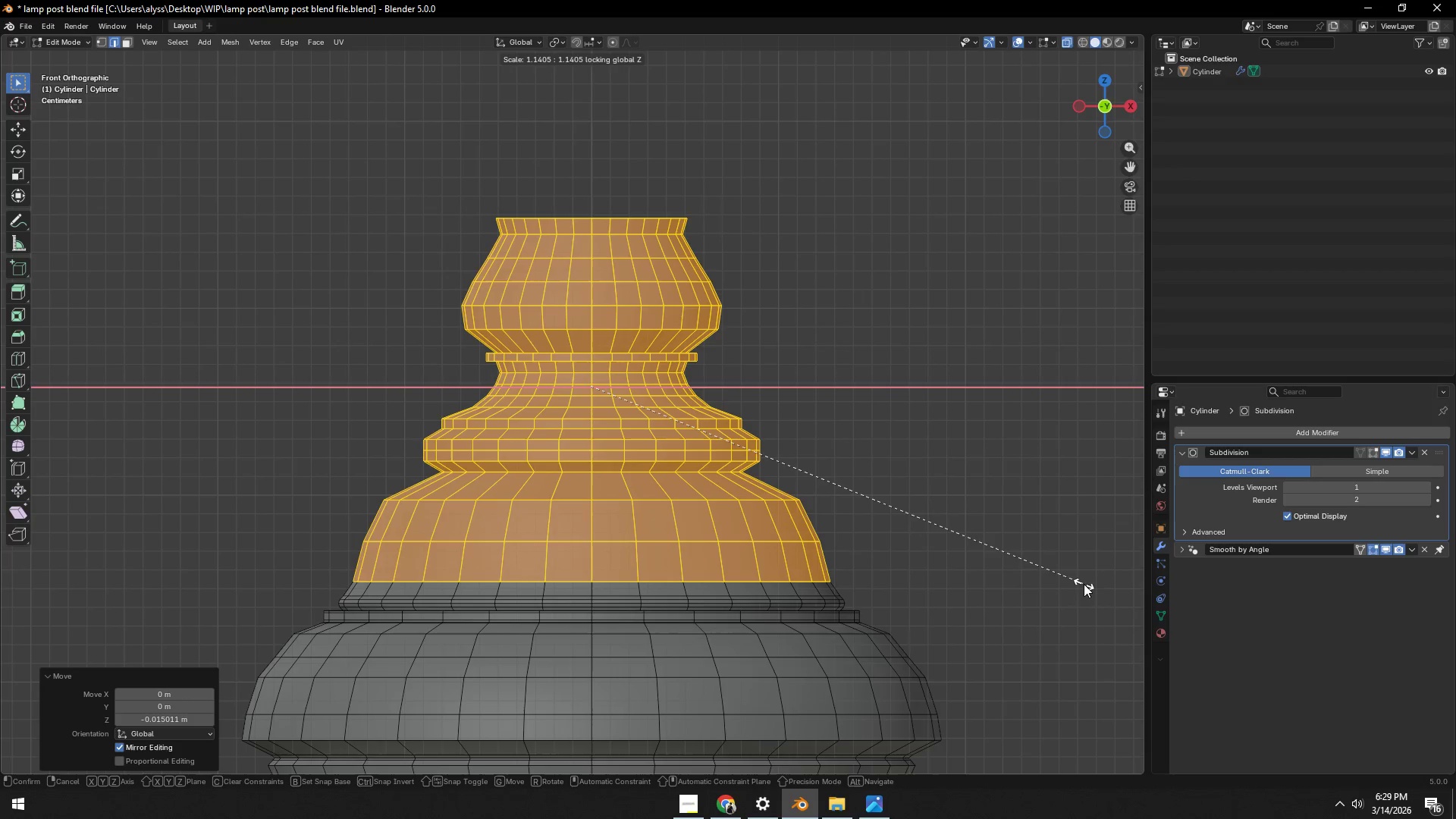 
left_click([1083, 584])
 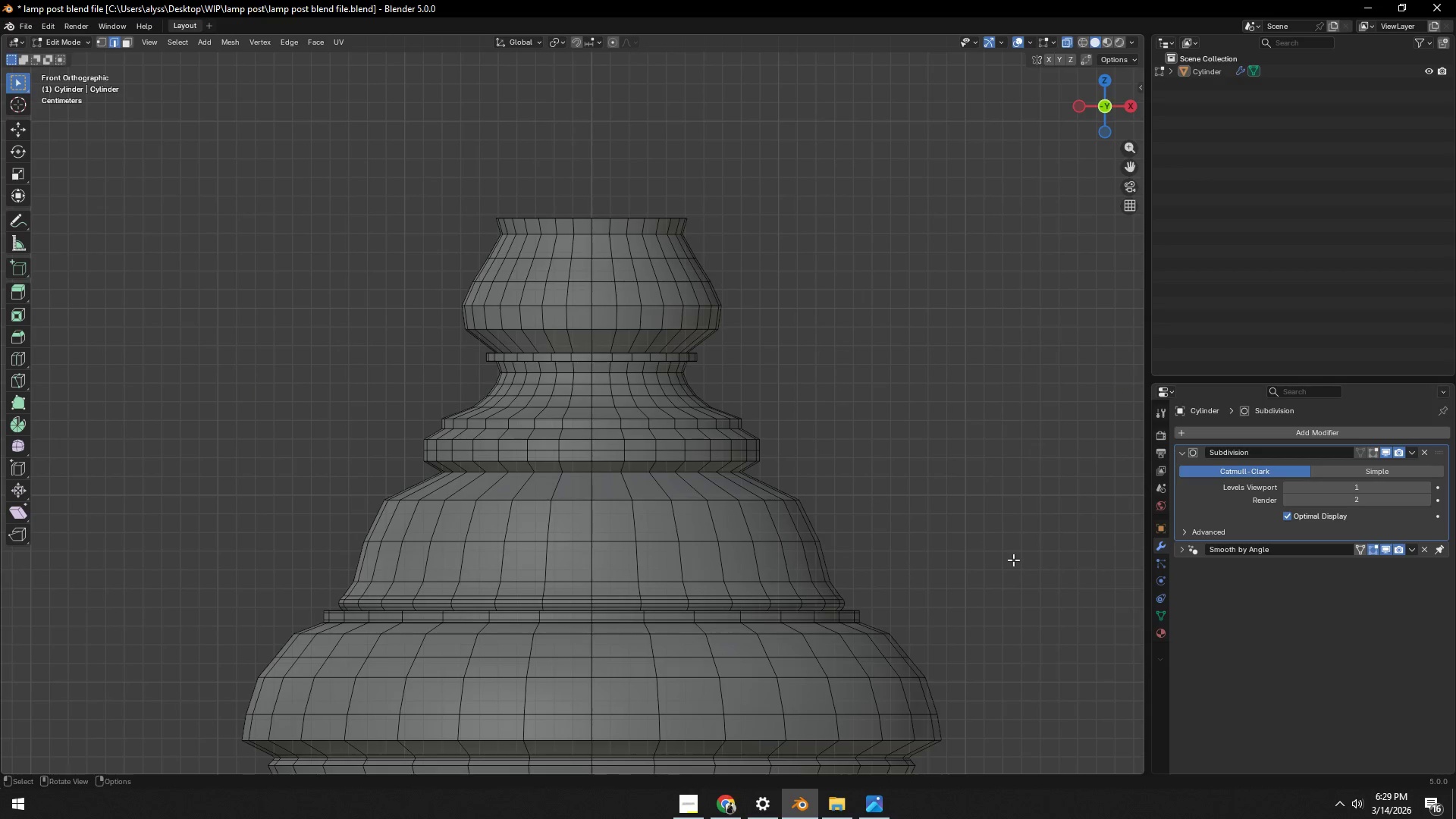 
key(Tab)
 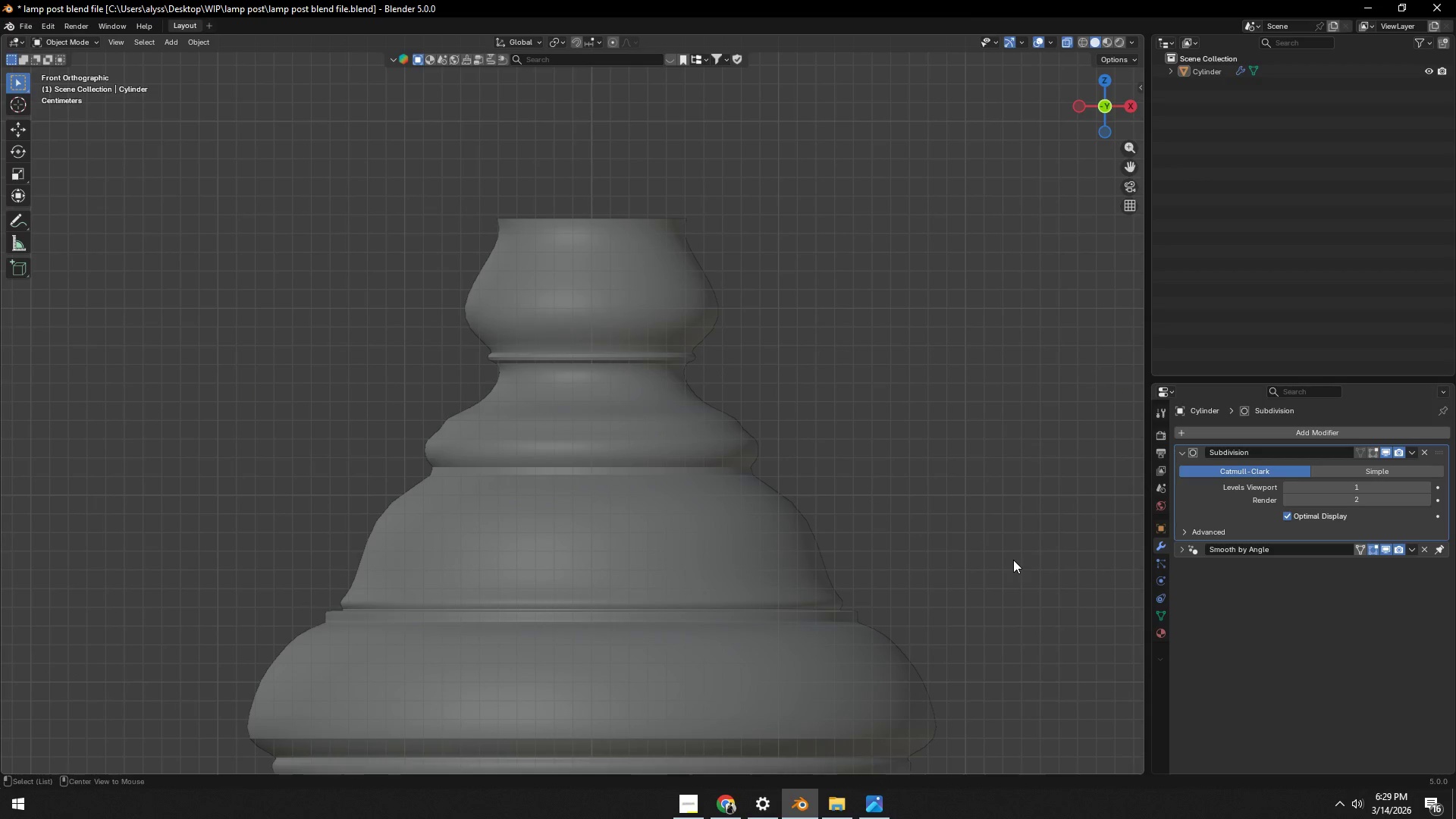 
key(Alt+AltLeft)
 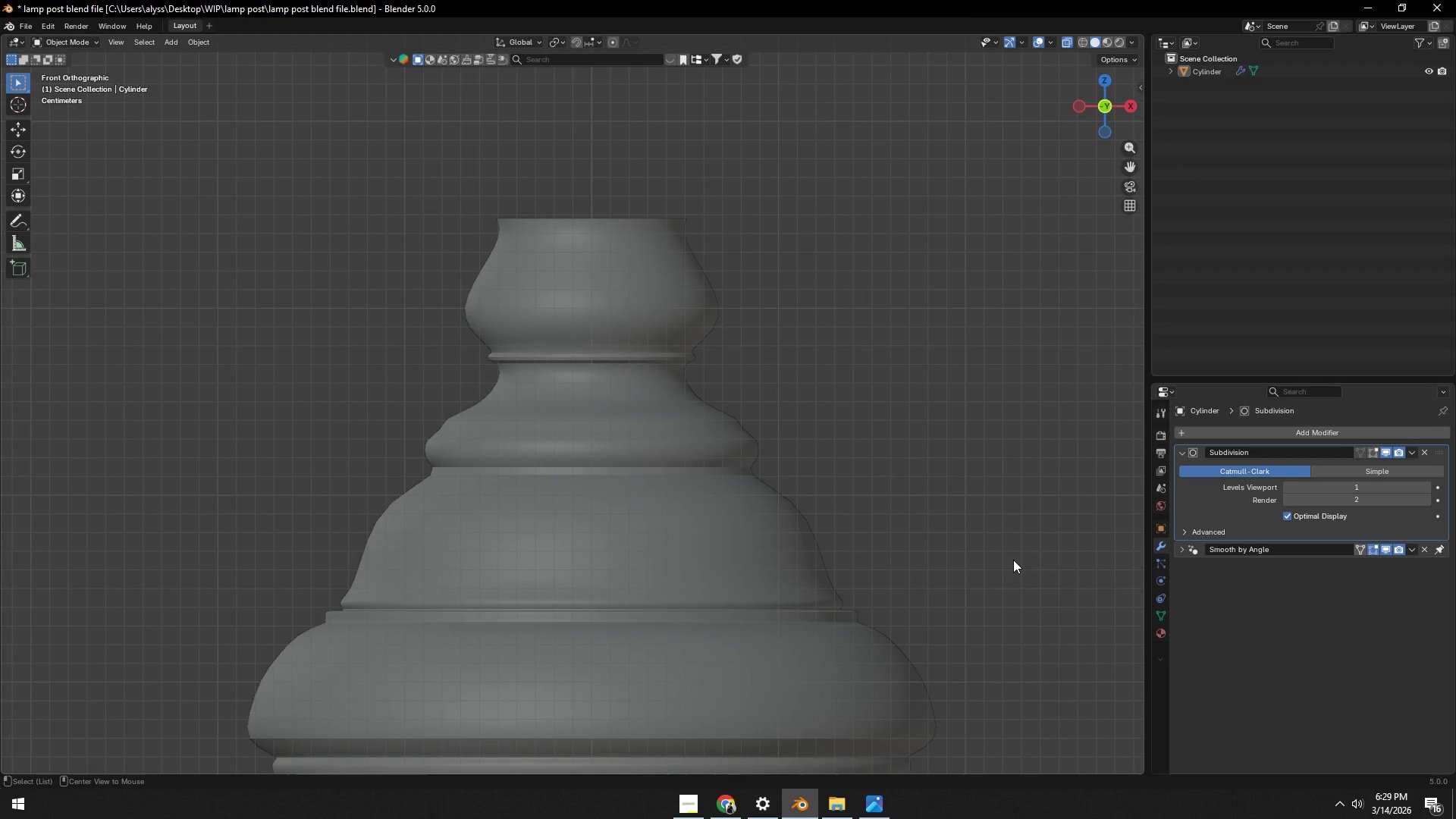 
key(Alt+Z)
 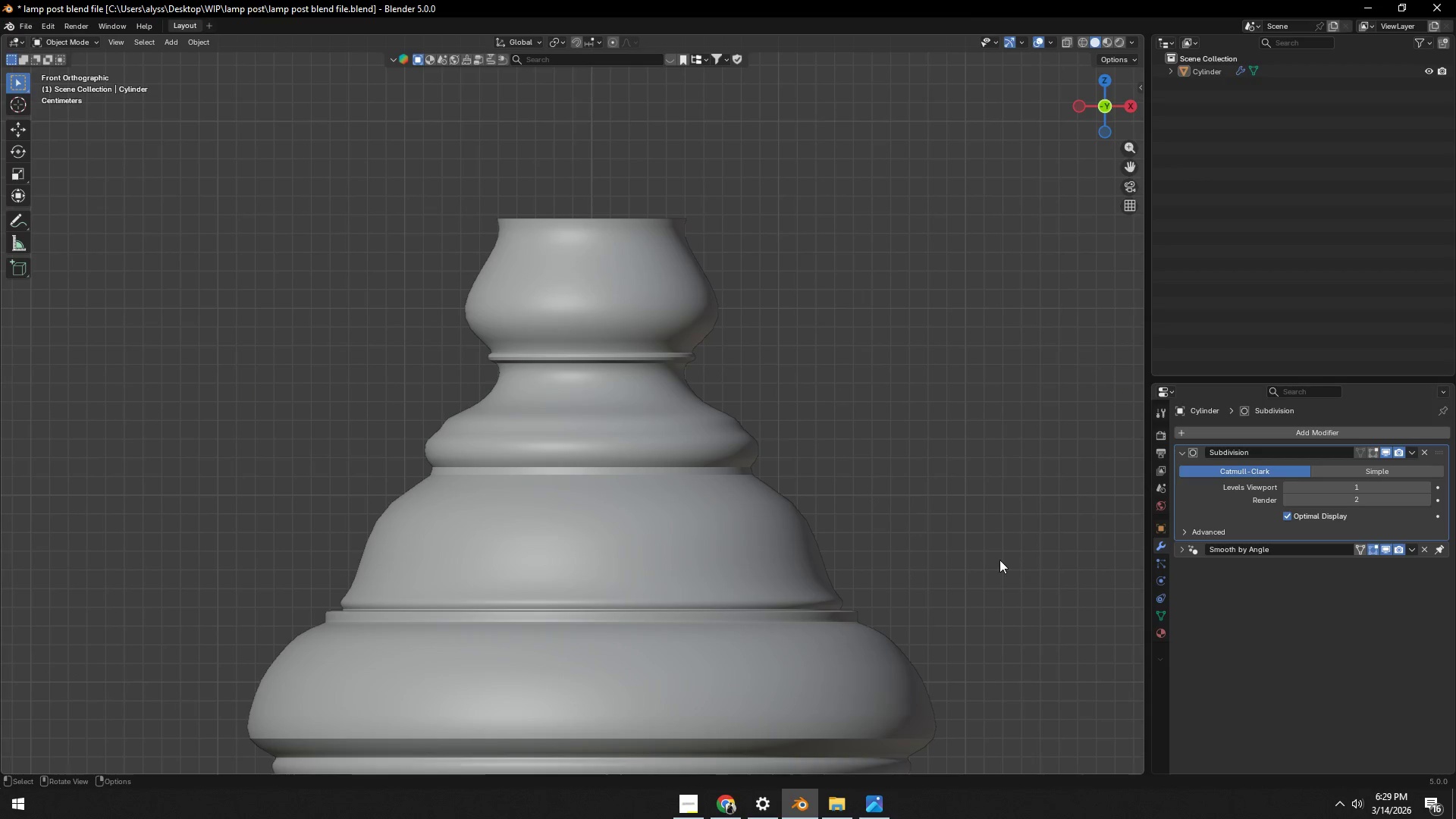 
left_click([987, 564])
 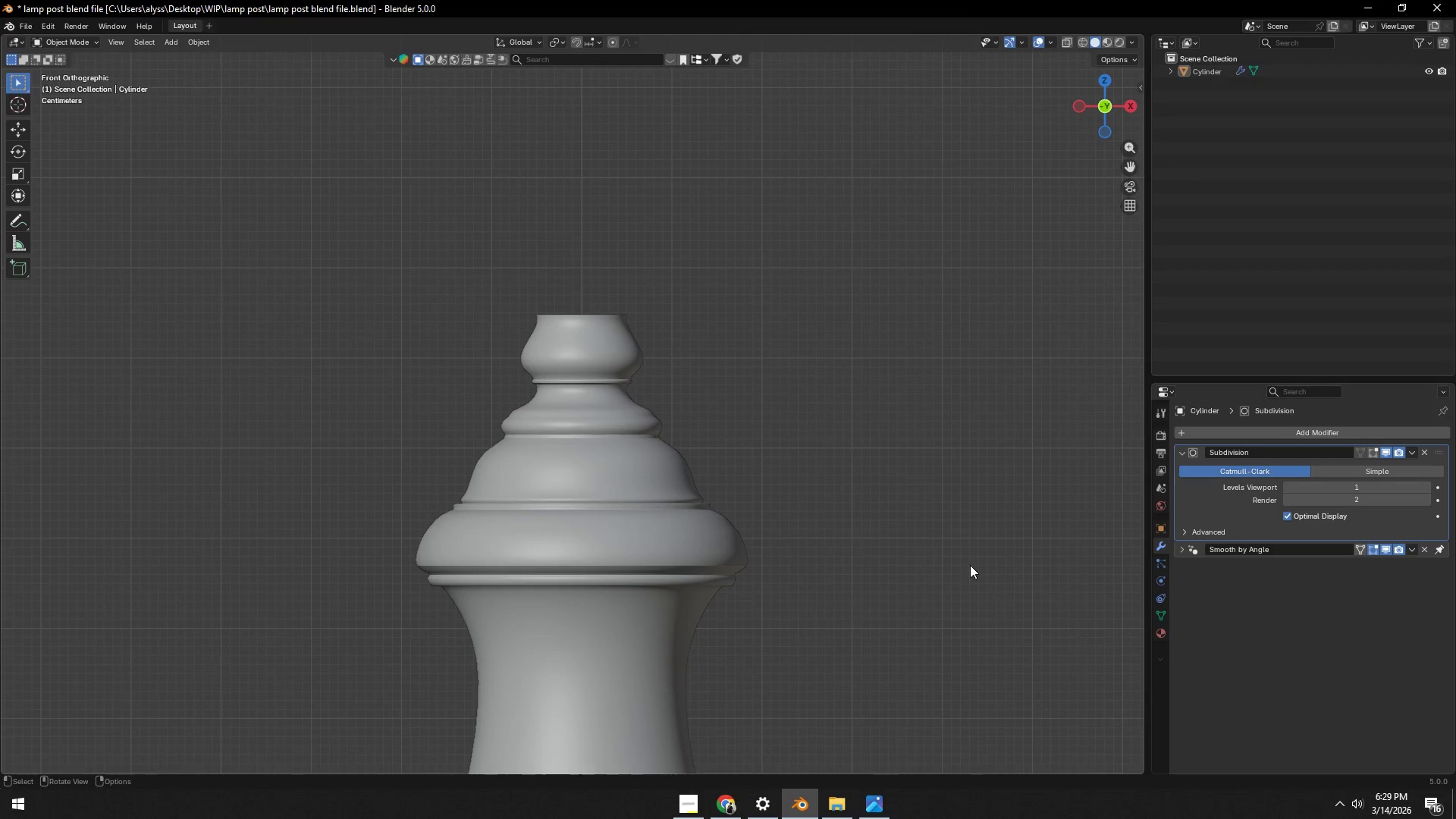 
scroll: coordinate [988, 564], scroll_direction: down, amount: 4.0
 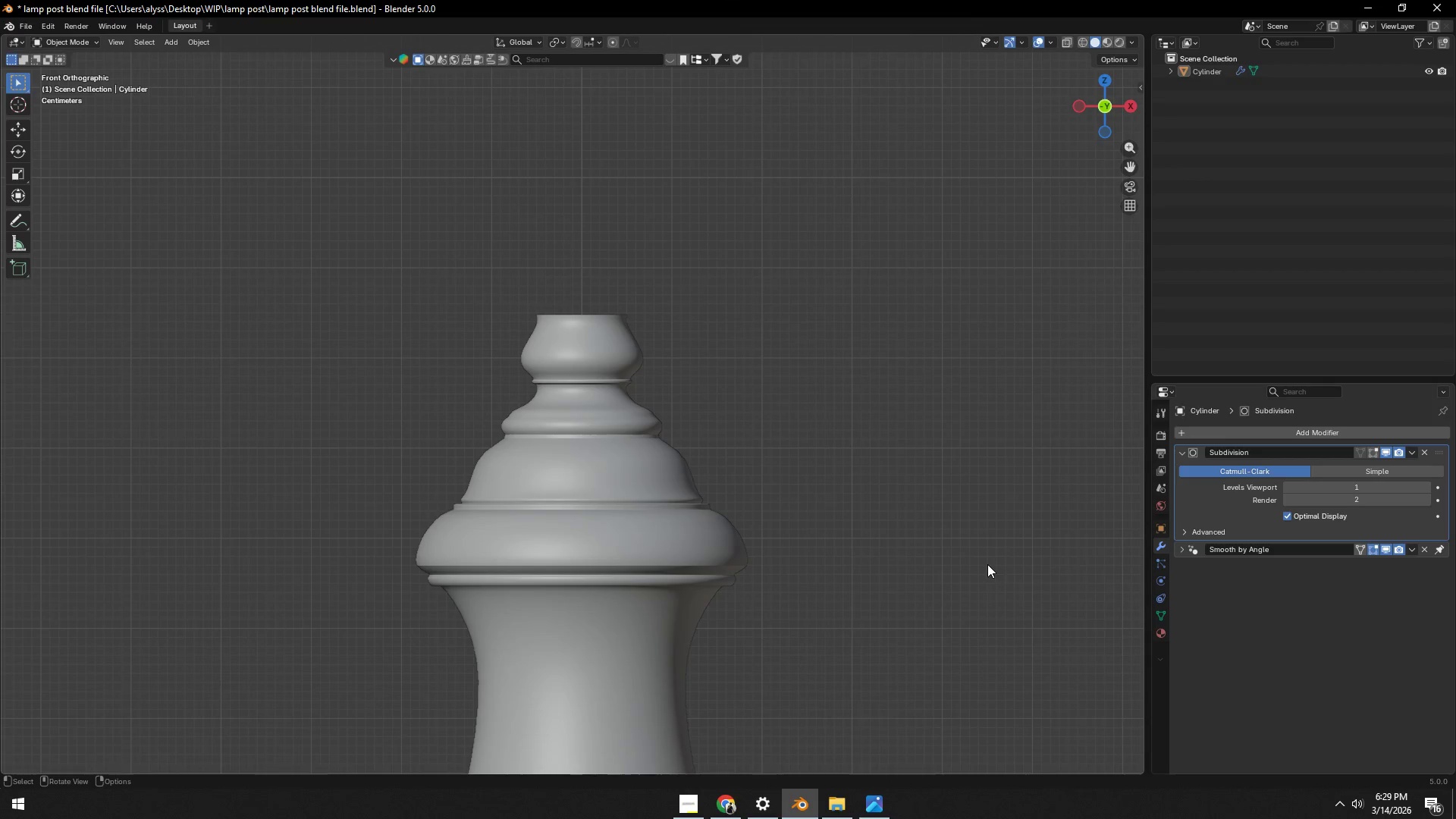 
key(Control+S)
 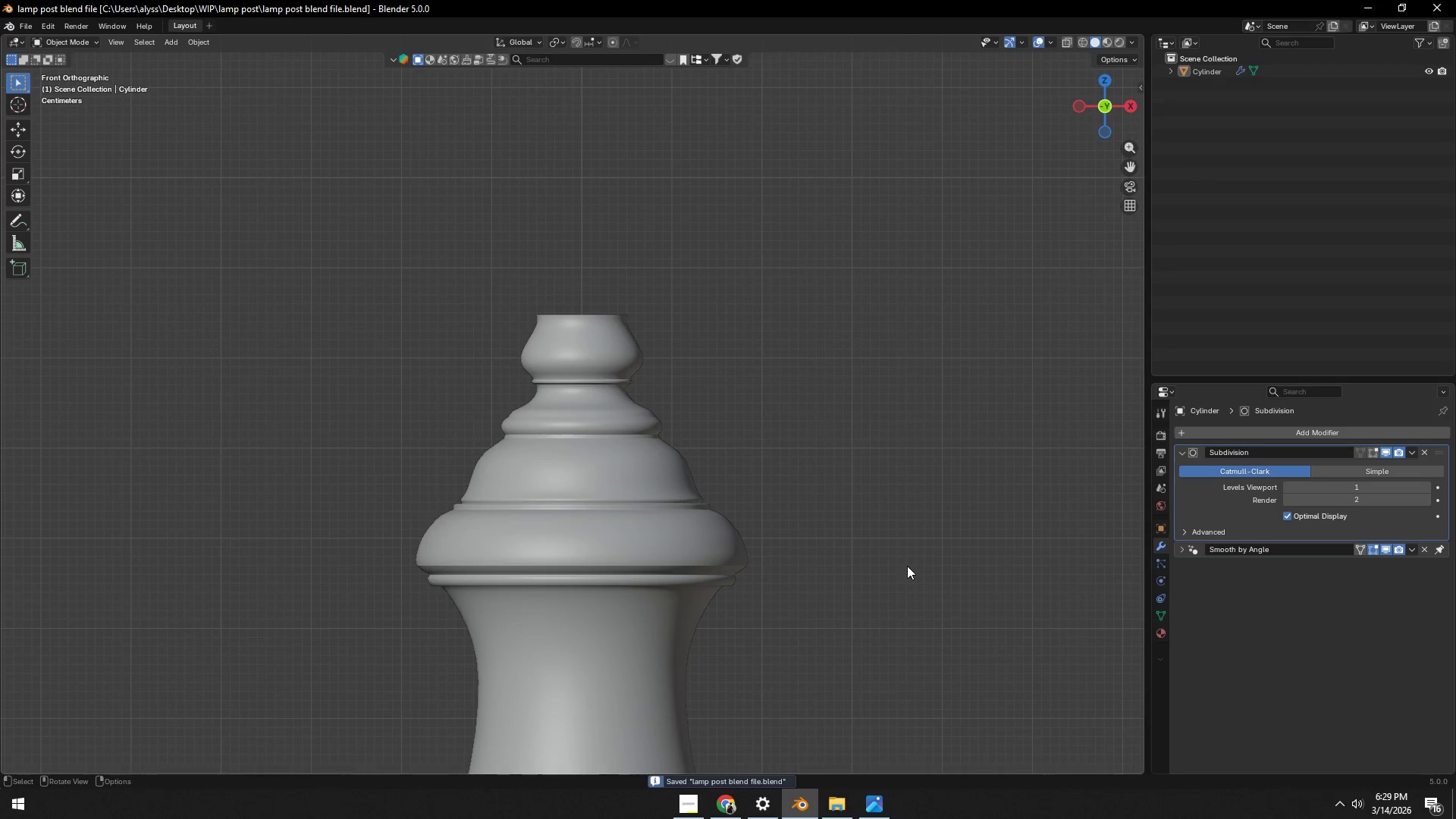 
scroll: coordinate [906, 566], scroll_direction: down, amount: 5.0
 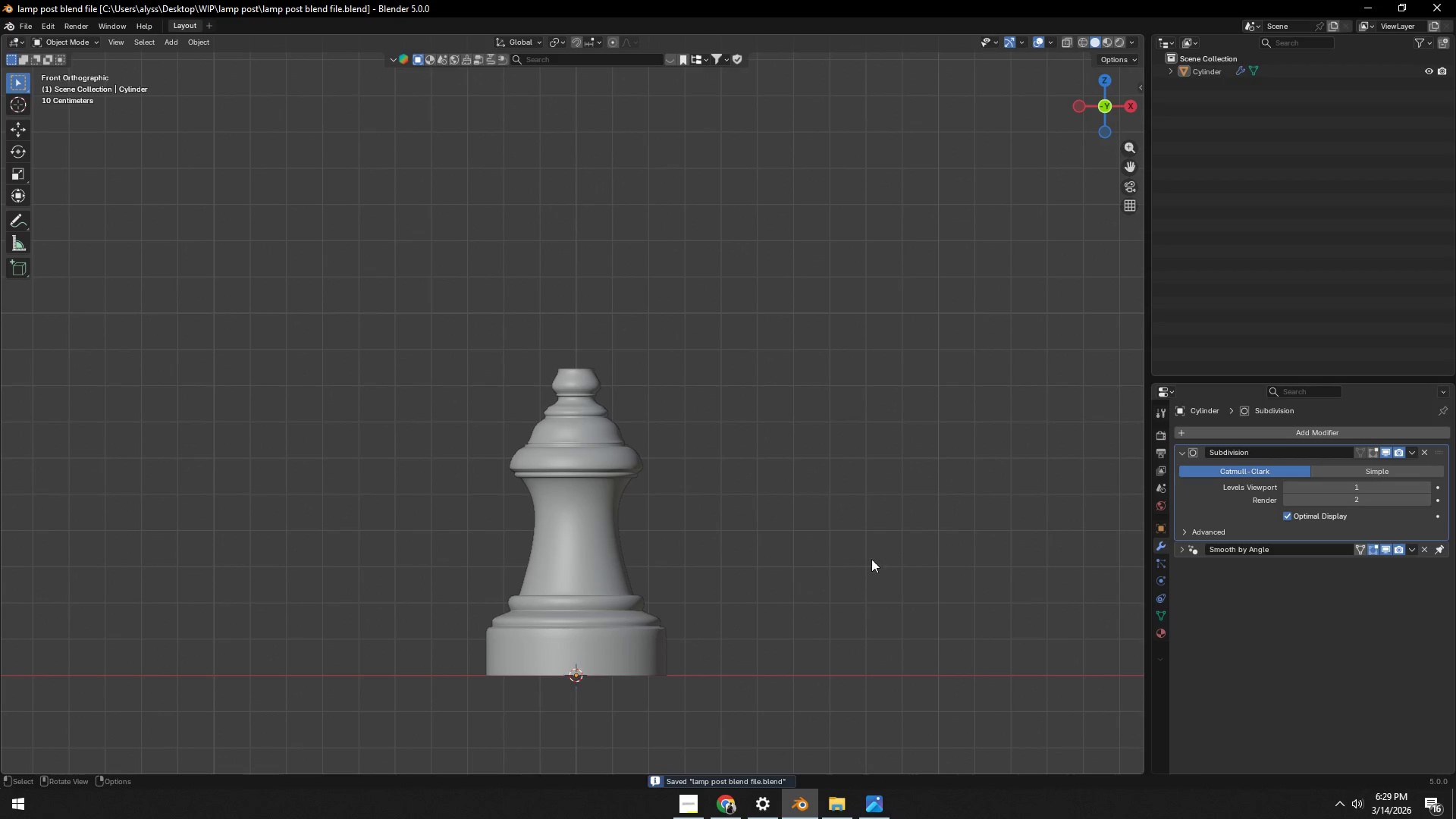 
key(Alt+AltLeft)
 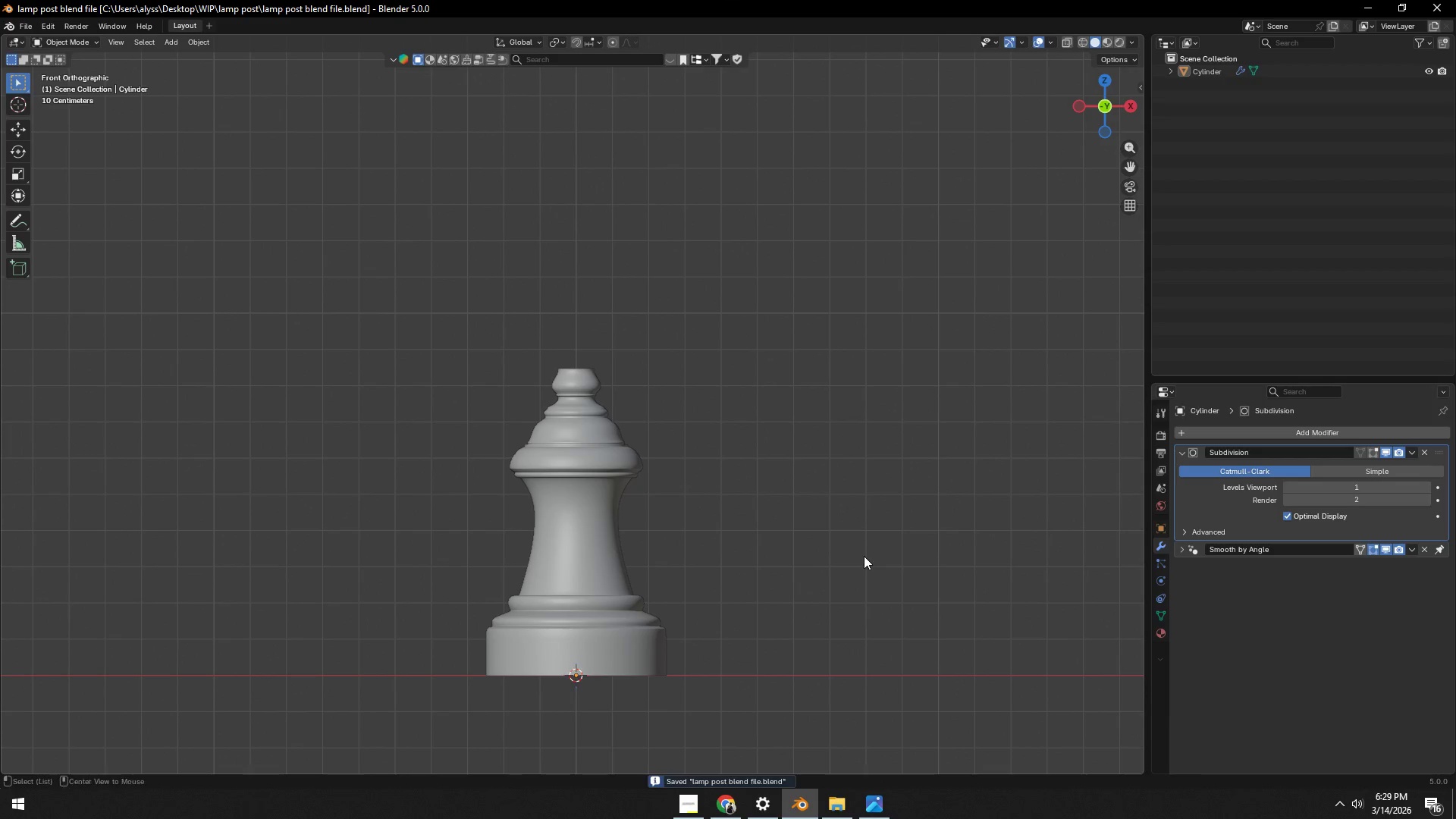 
key(Alt+Tab)
 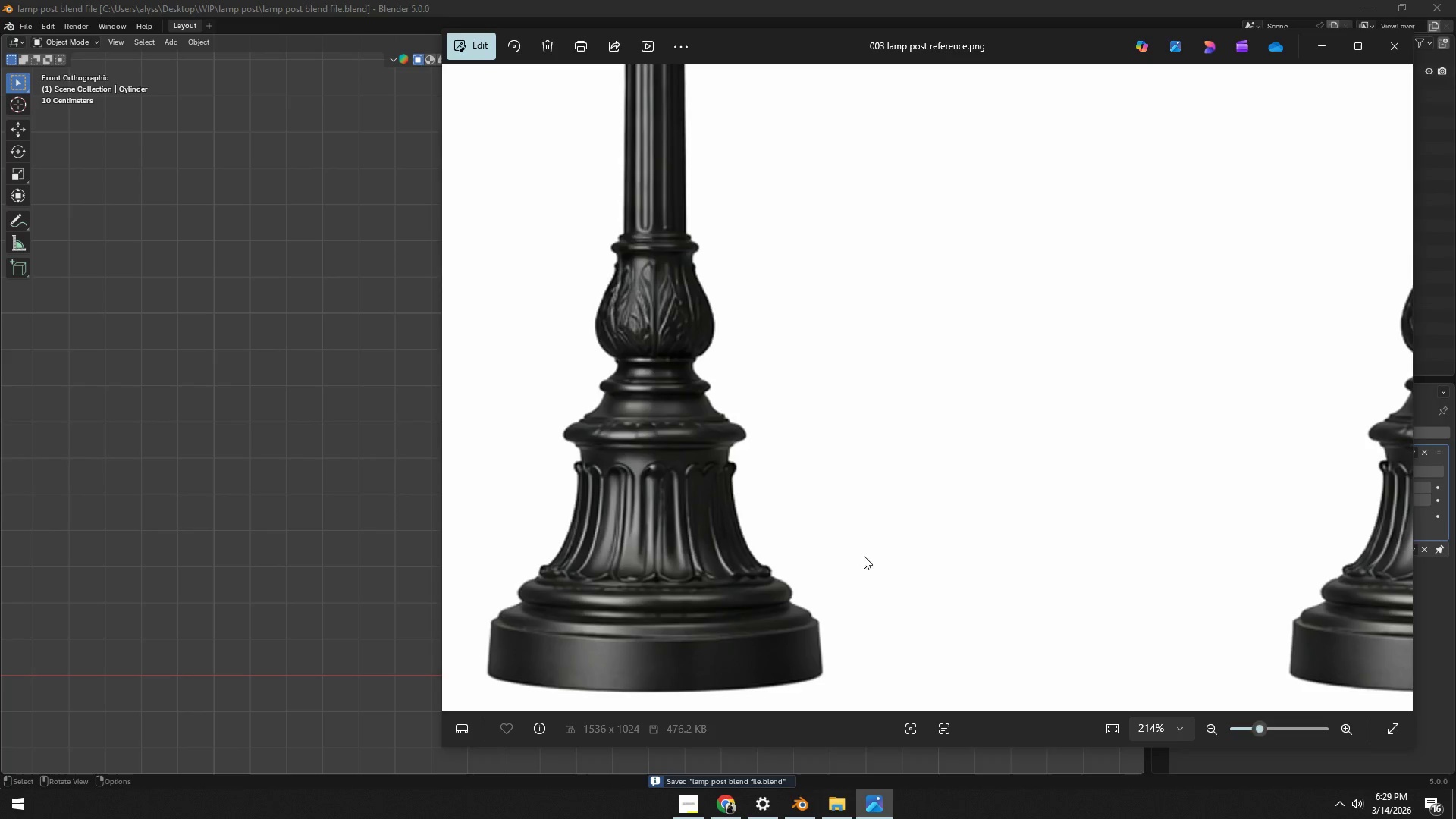 
key(Alt+AltLeft)
 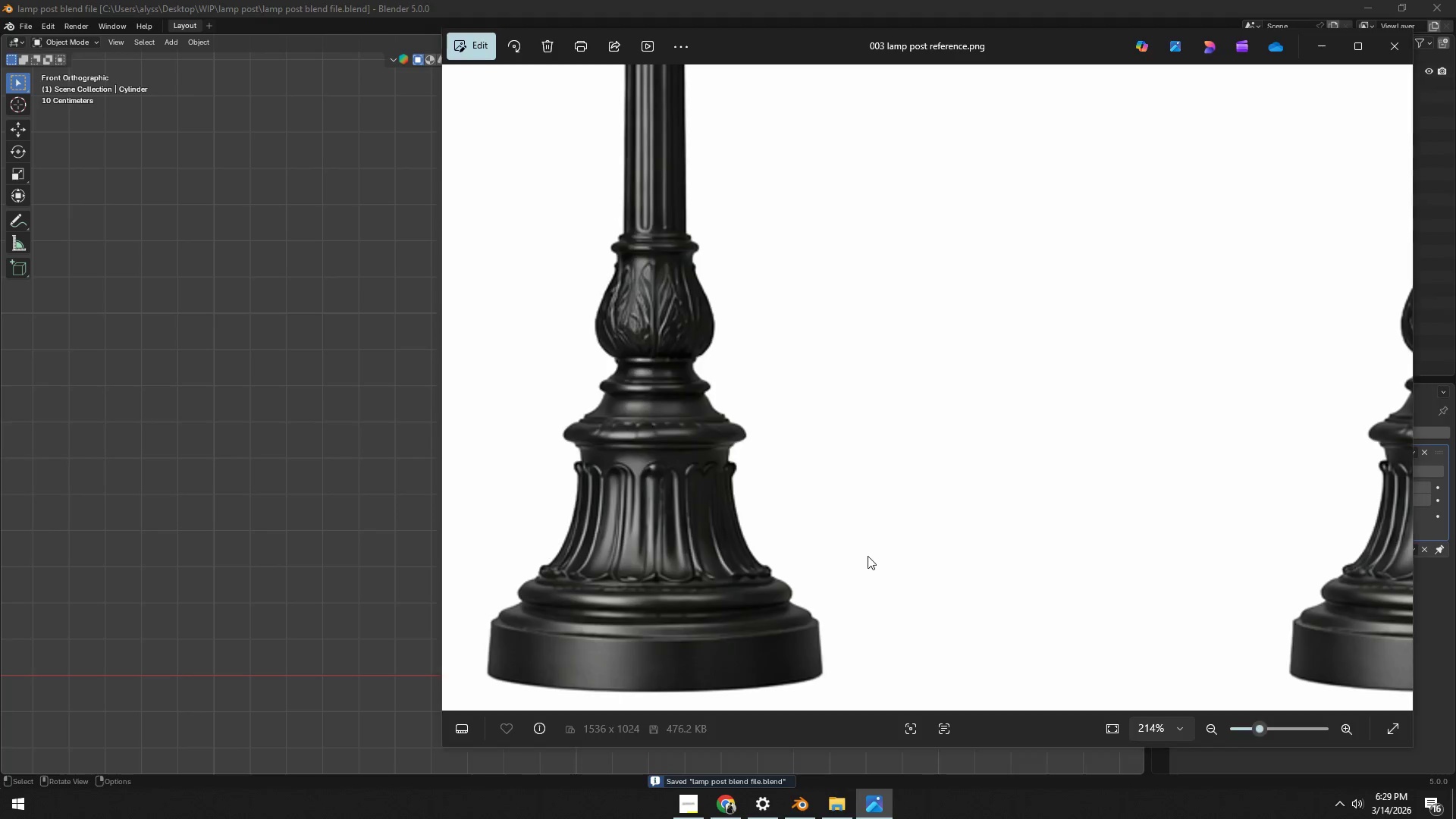 
key(Alt+Tab)
 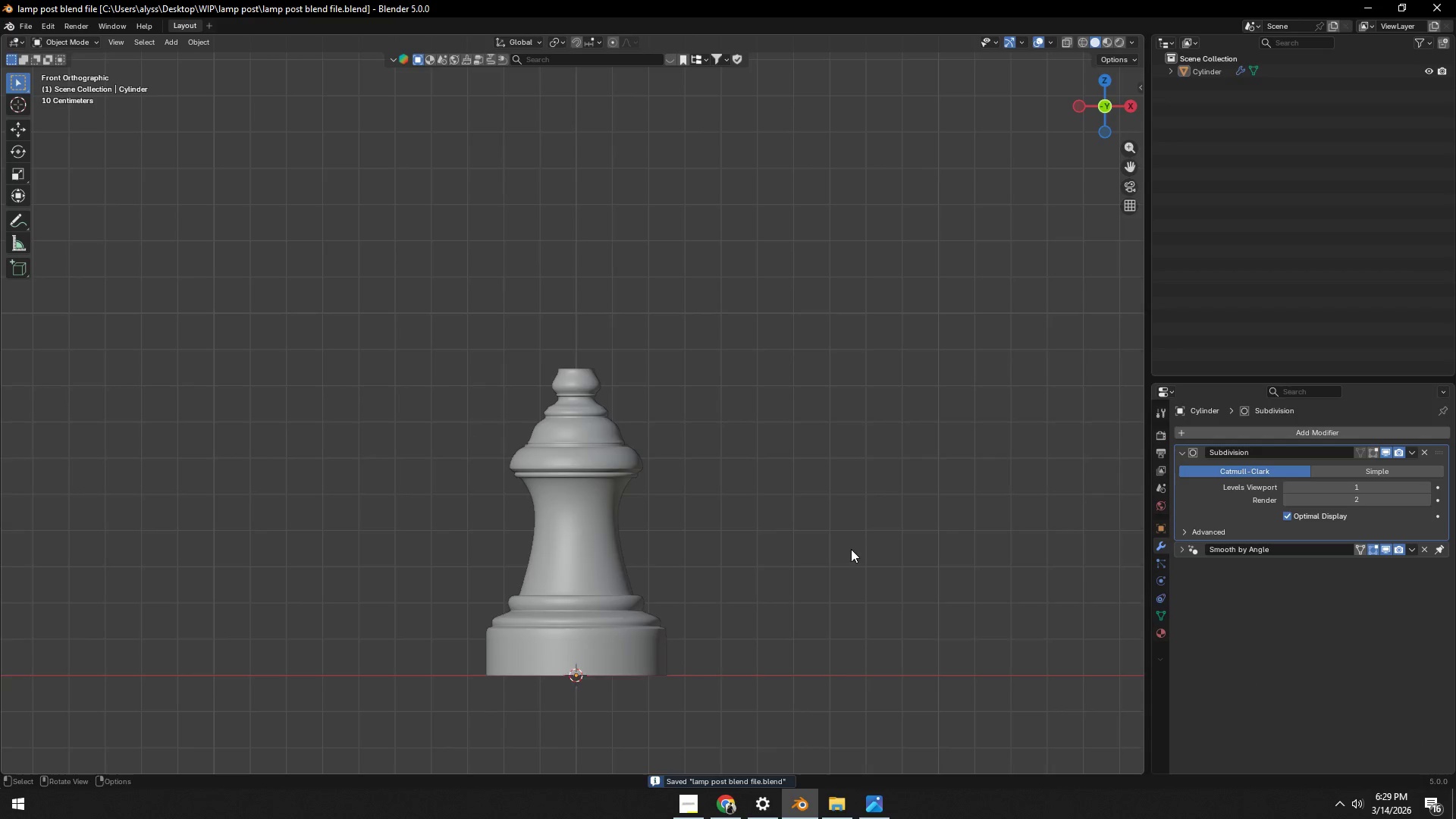 
scroll: coordinate [848, 548], scroll_direction: up, amount: 4.0
 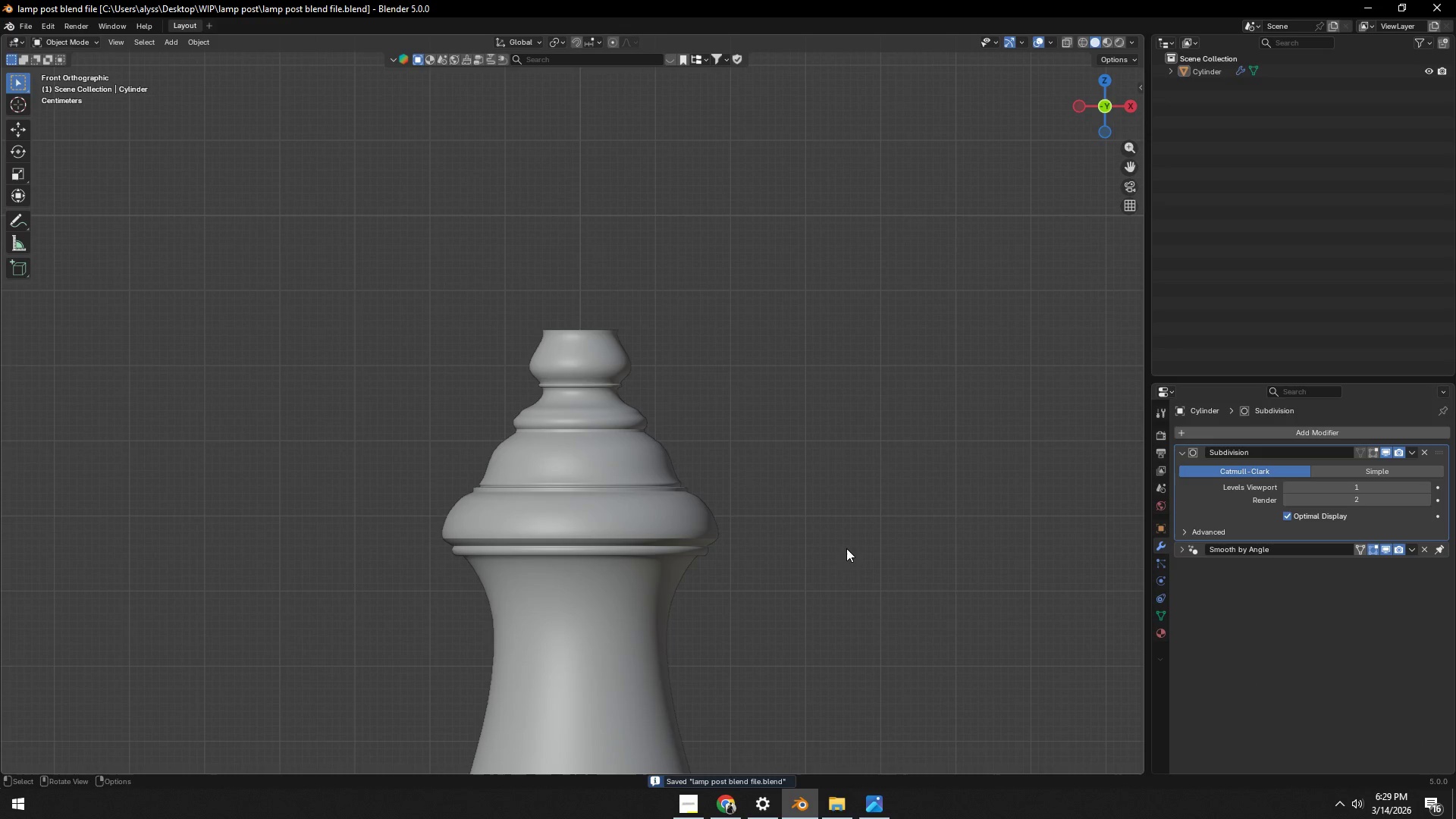 
key(Alt+AltLeft)
 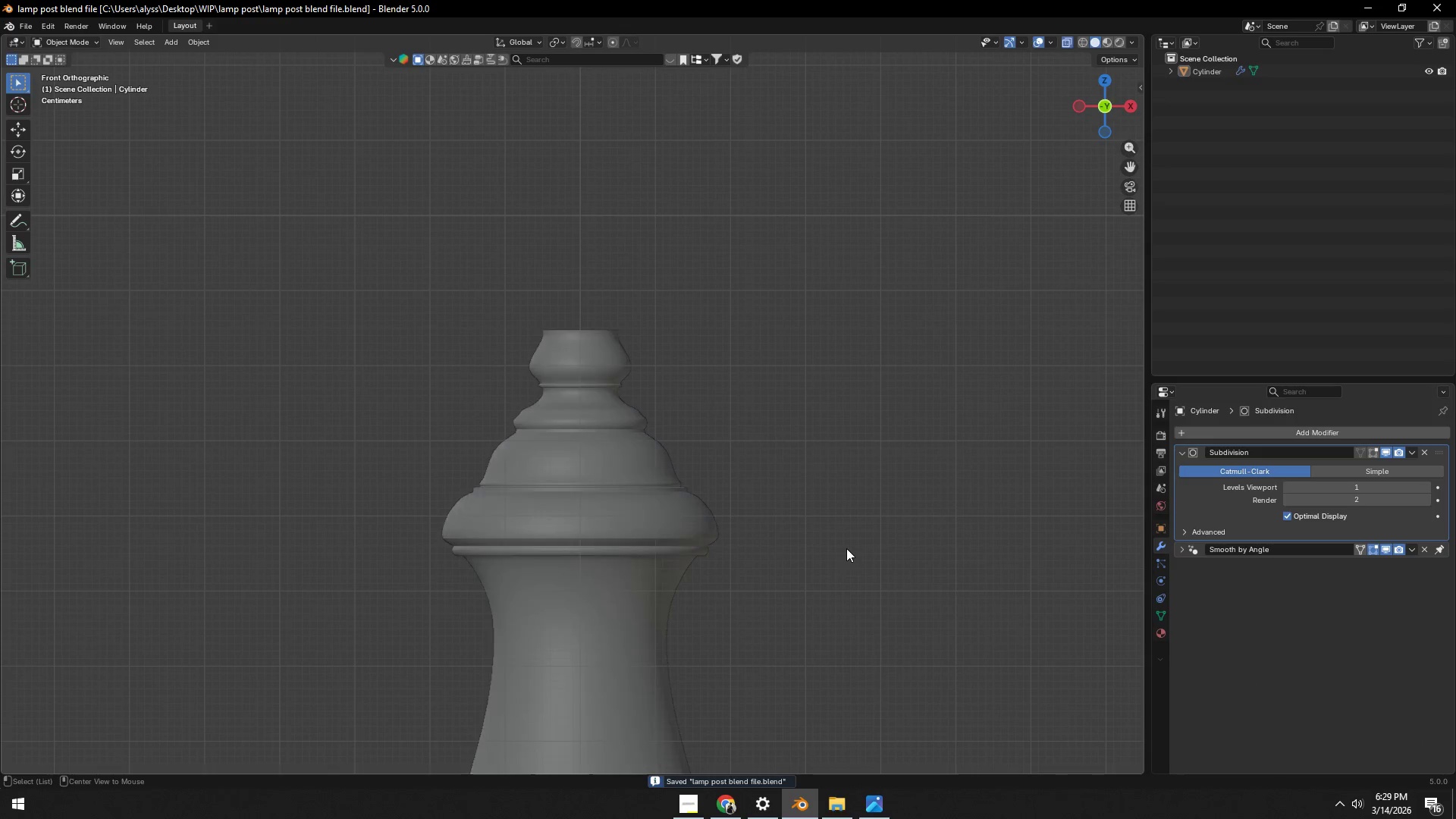 
key(Alt+Z)
 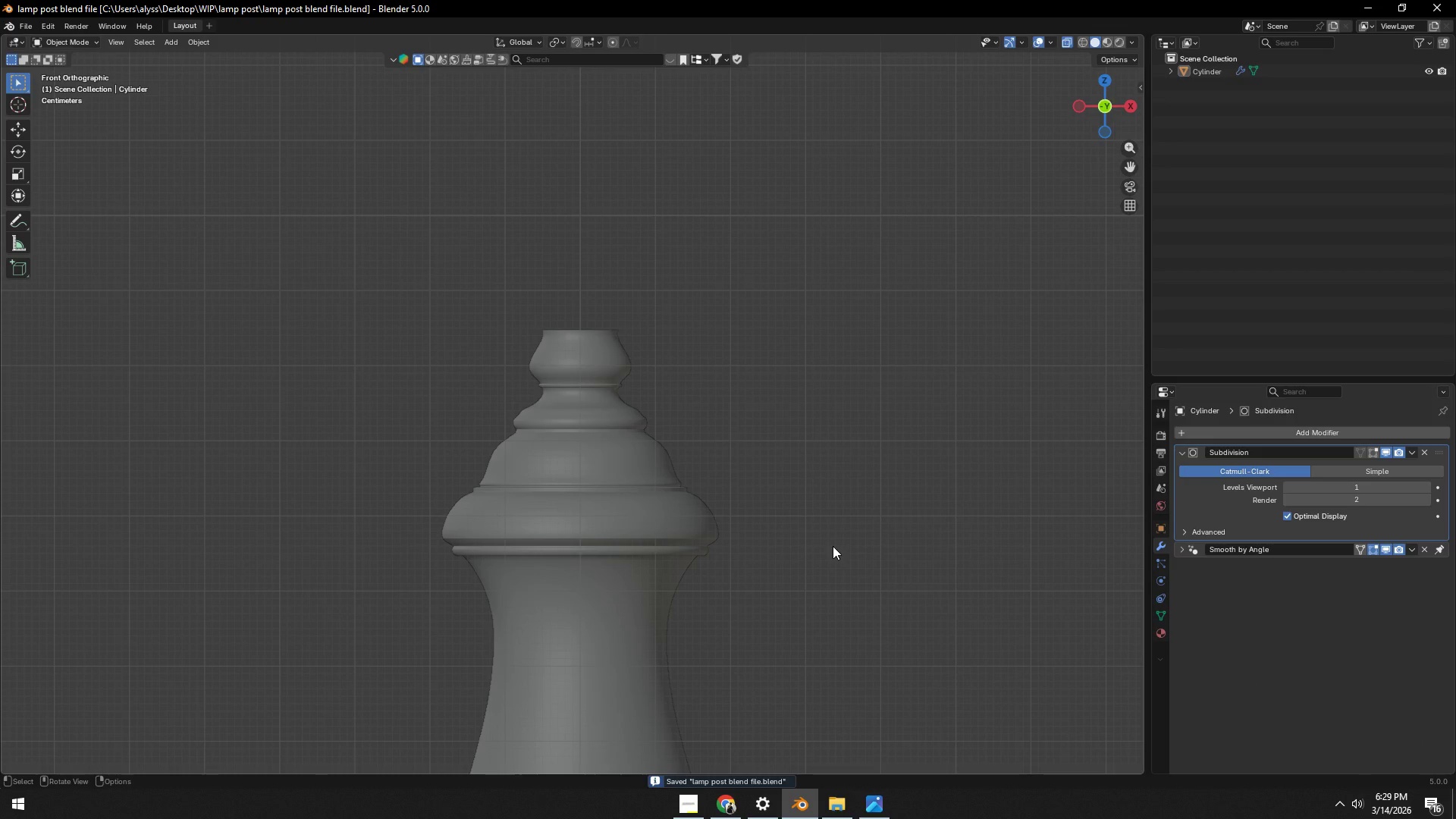 
key(Tab)
 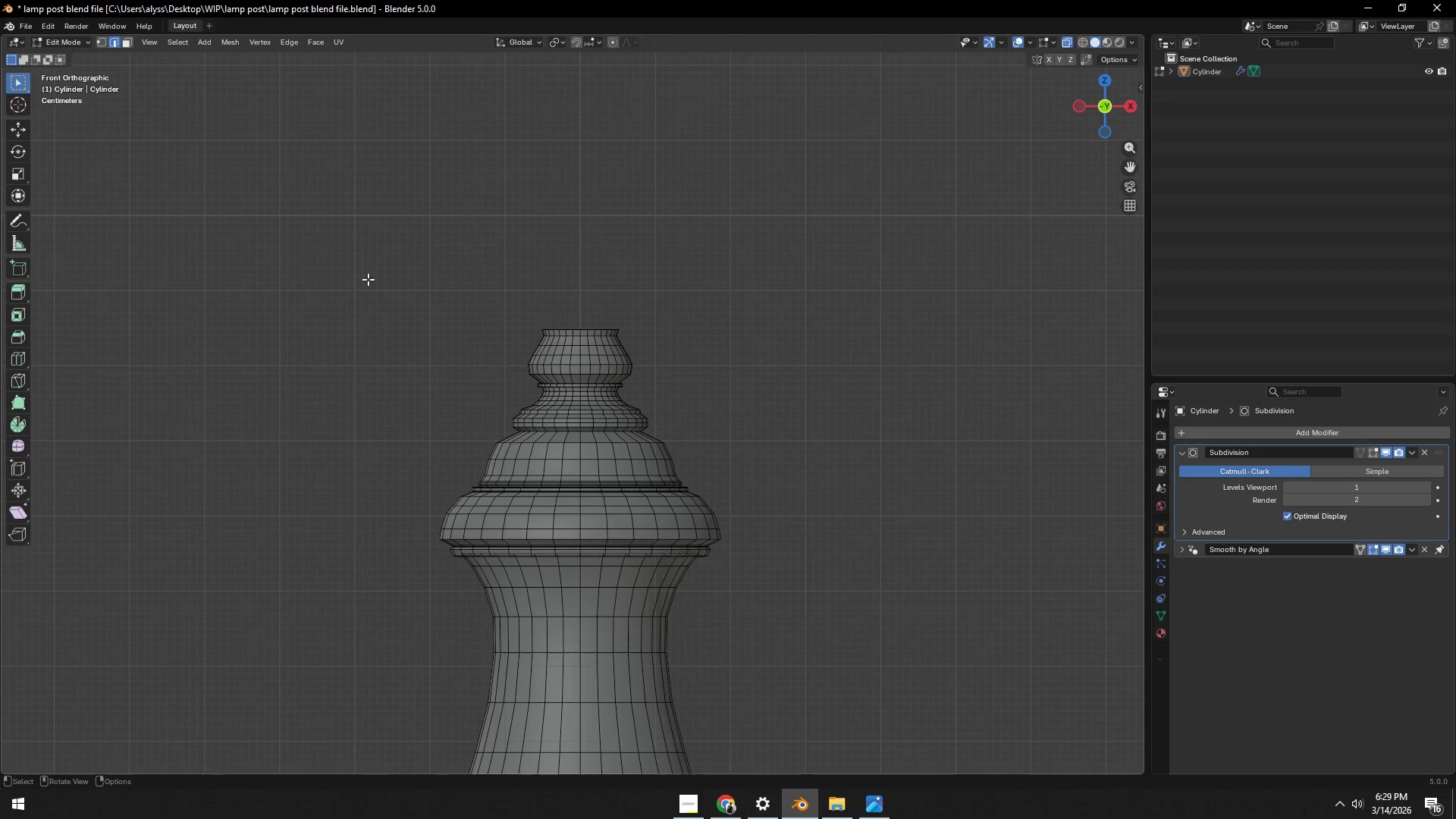 
left_click_drag(start_coordinate=[352, 247], to_coordinate=[795, 576])
 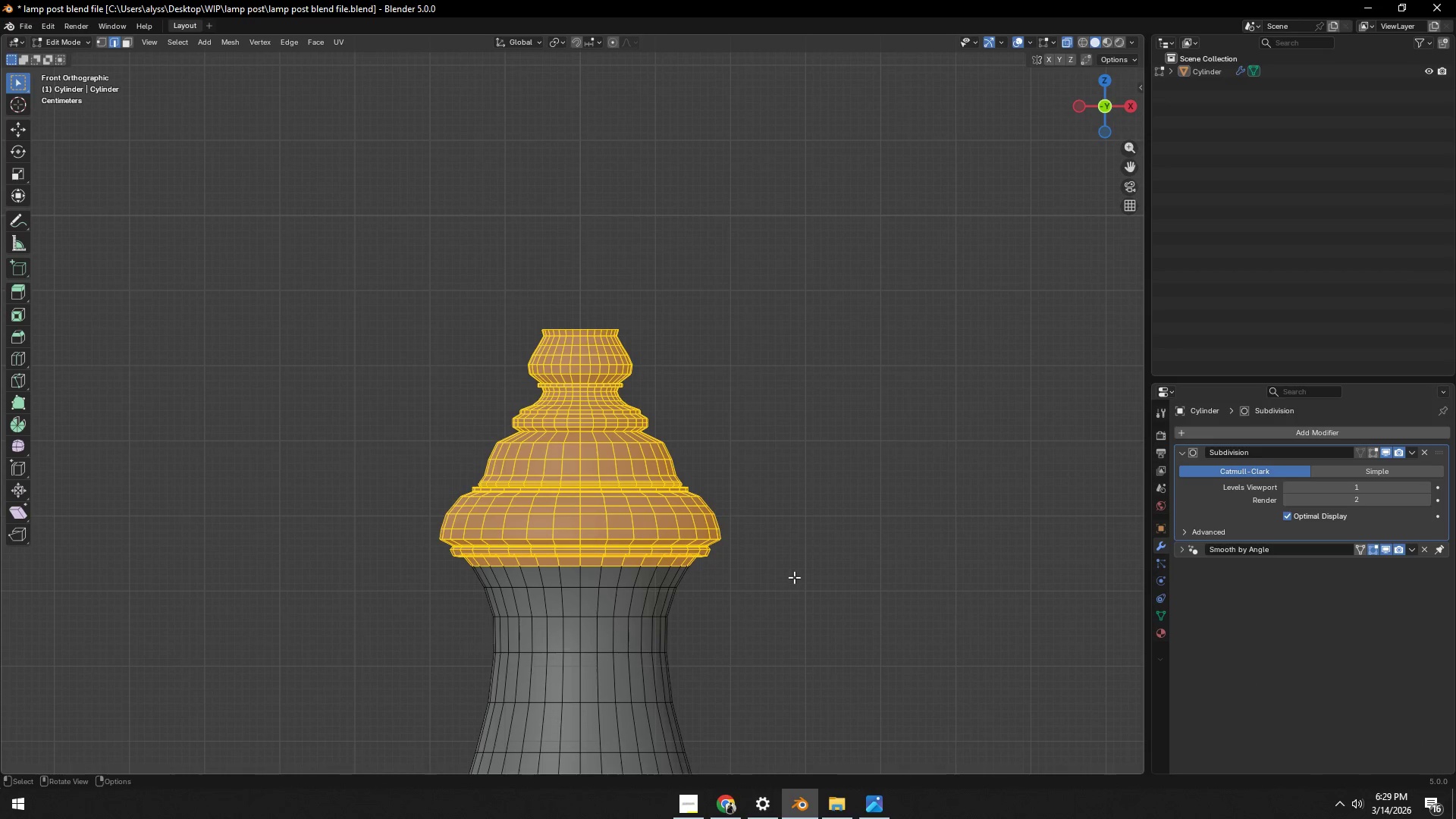 
hold_key(key=ShiftLeft, duration=0.5)
 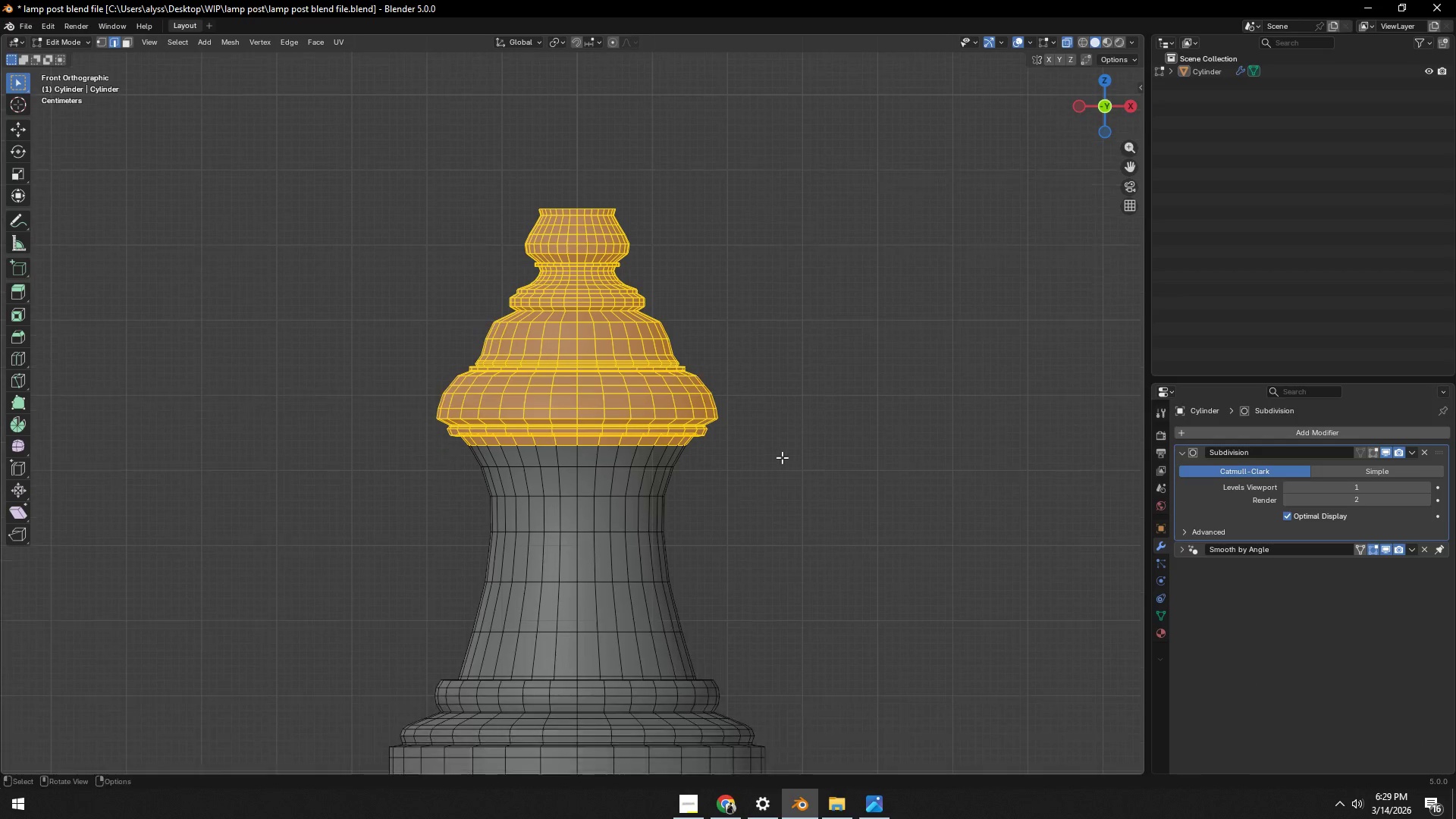 
scroll: coordinate [781, 462], scroll_direction: up, amount: 2.0
 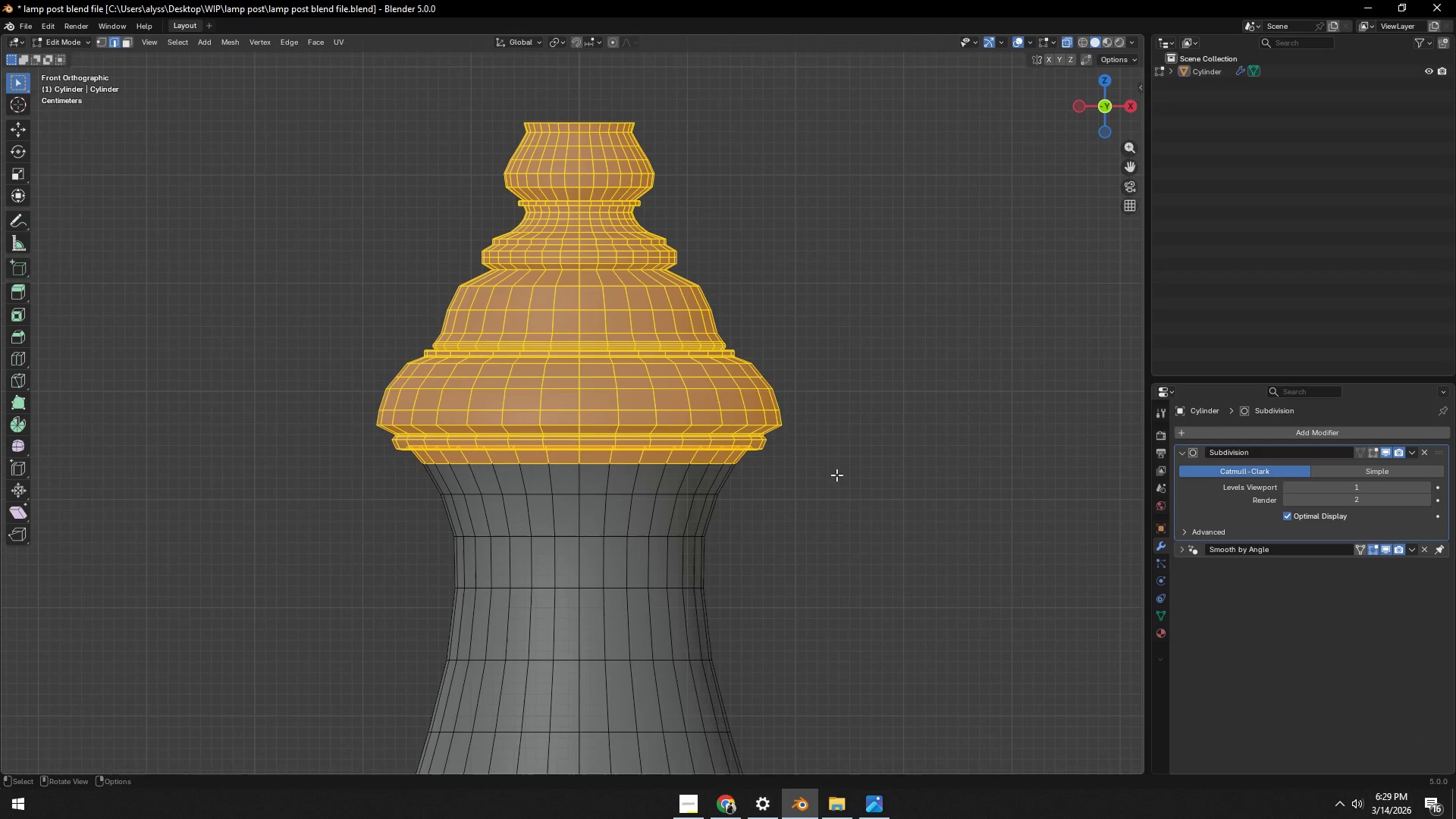 
type(gz)
 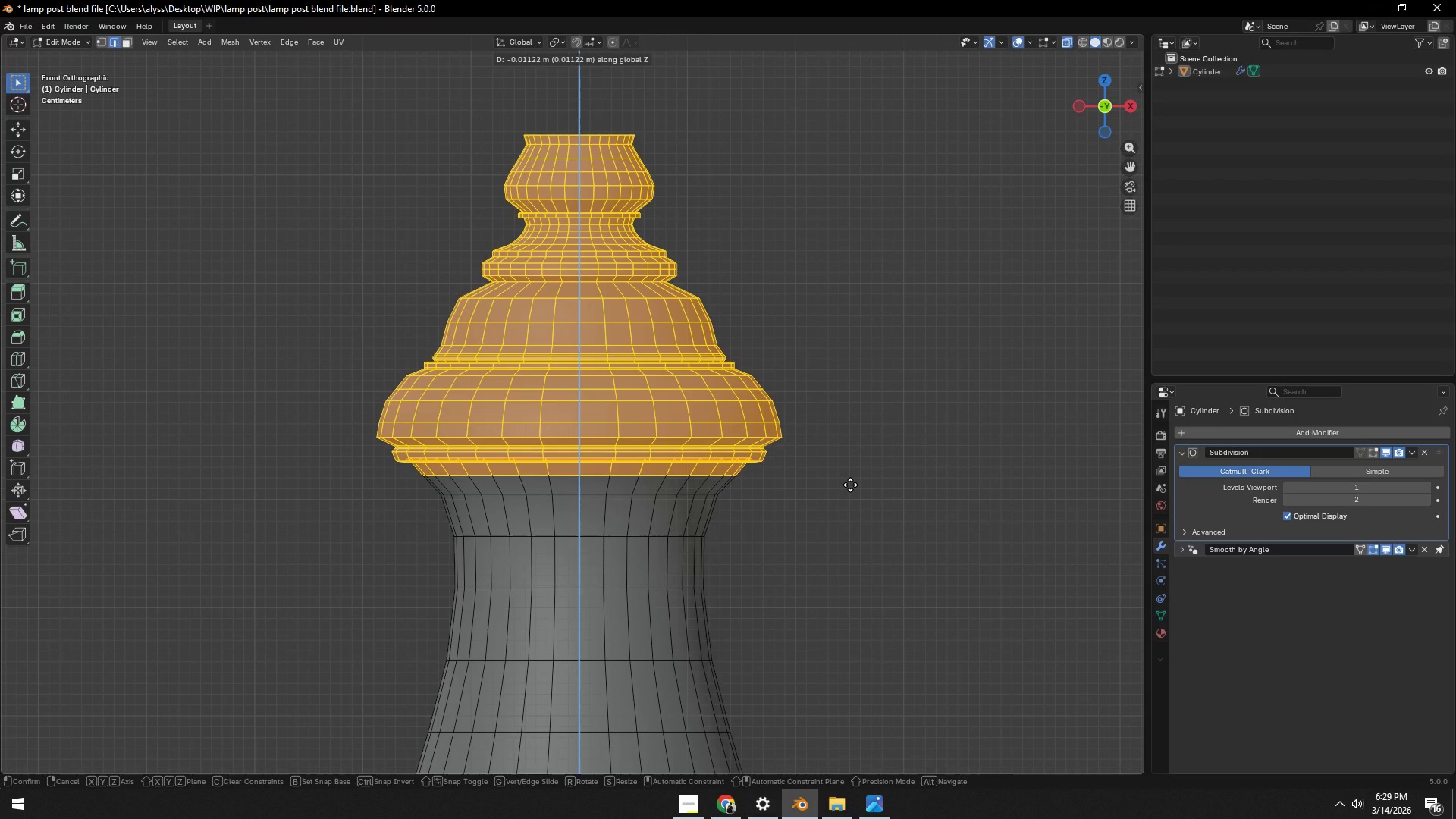 
left_click([850, 485])
 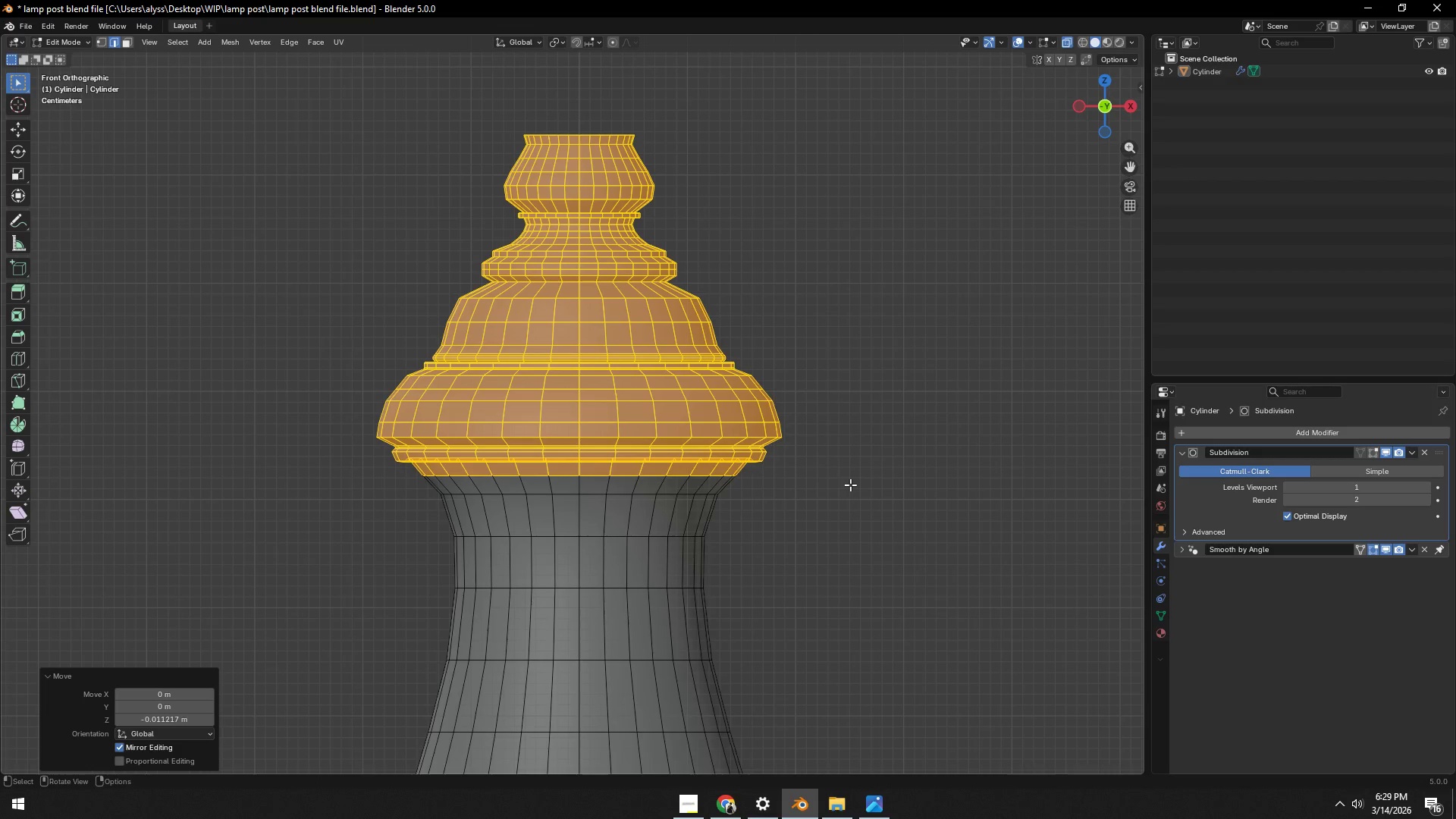 
key(Control+NumpadAdd)
 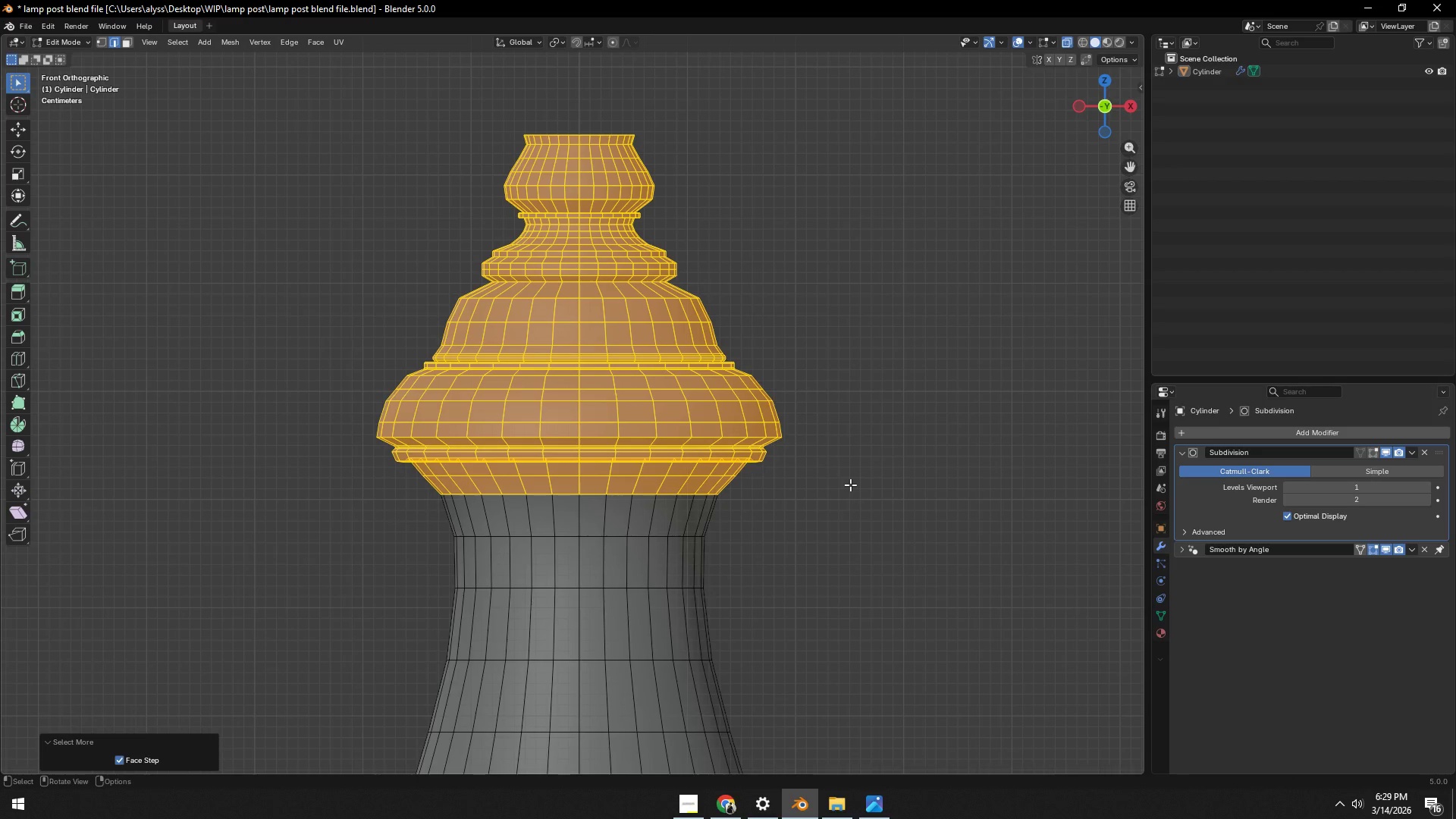 
type(gz)
 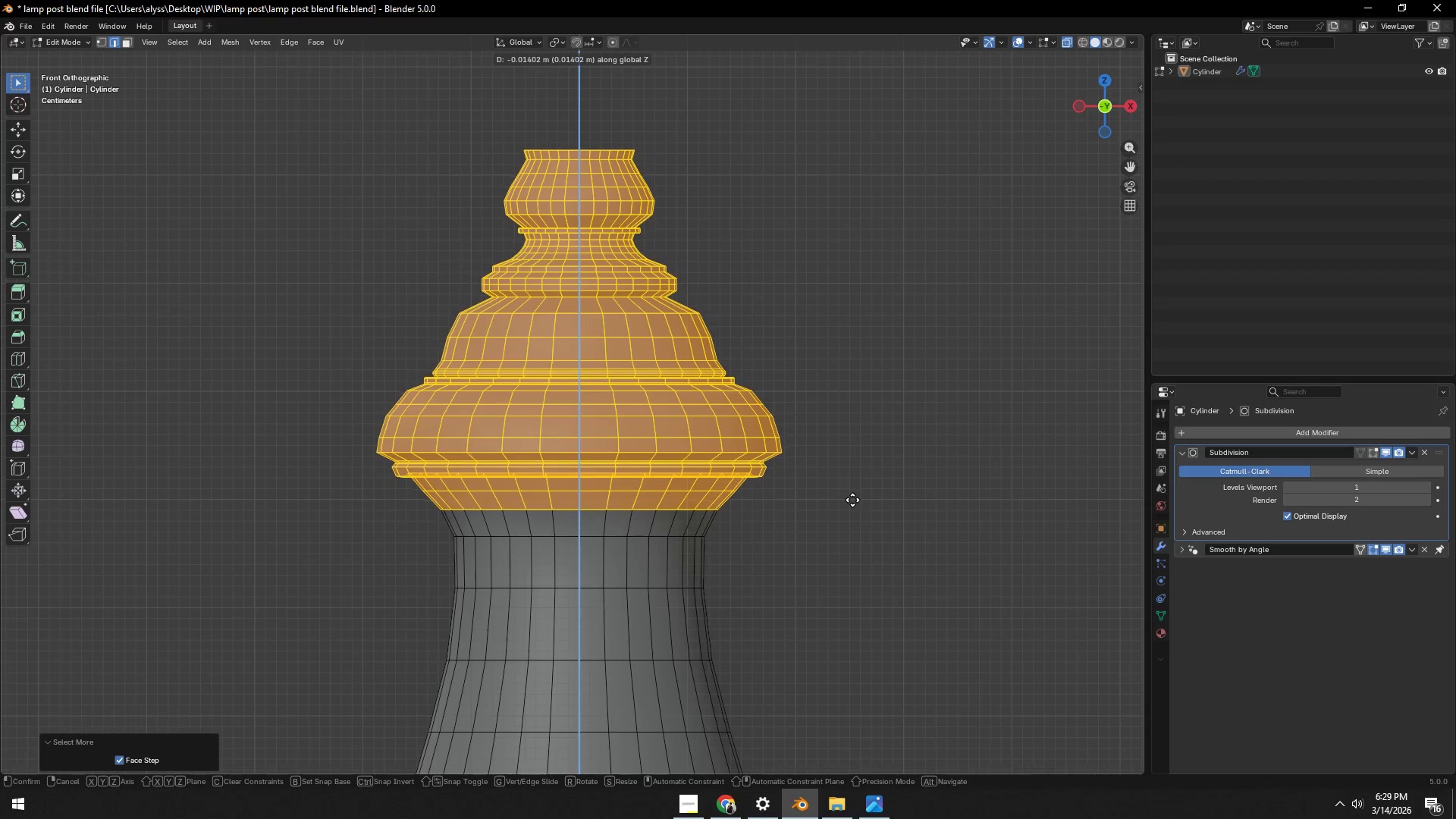 
left_click([852, 500])
 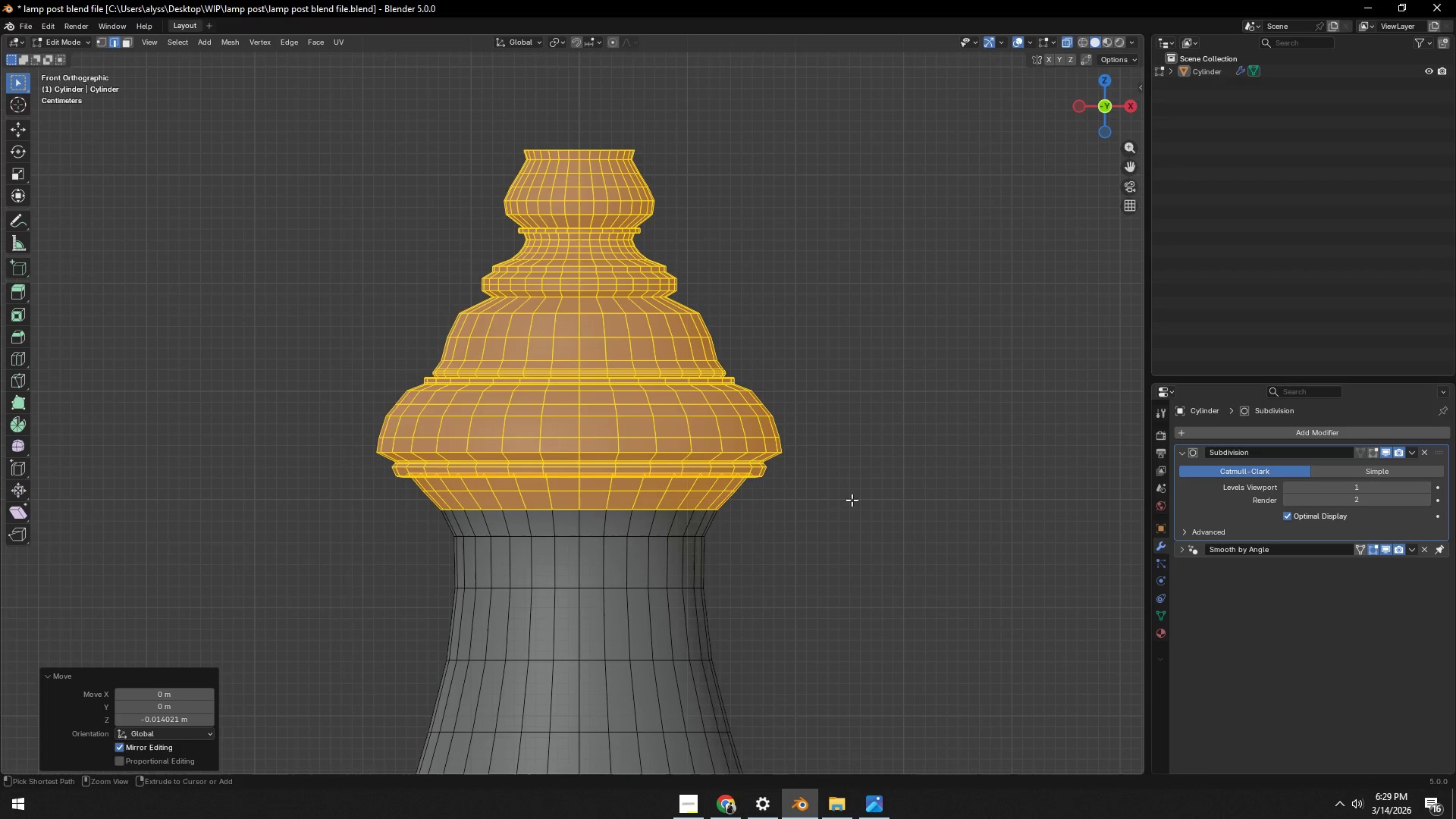 
key(Control+NumpadAdd)
 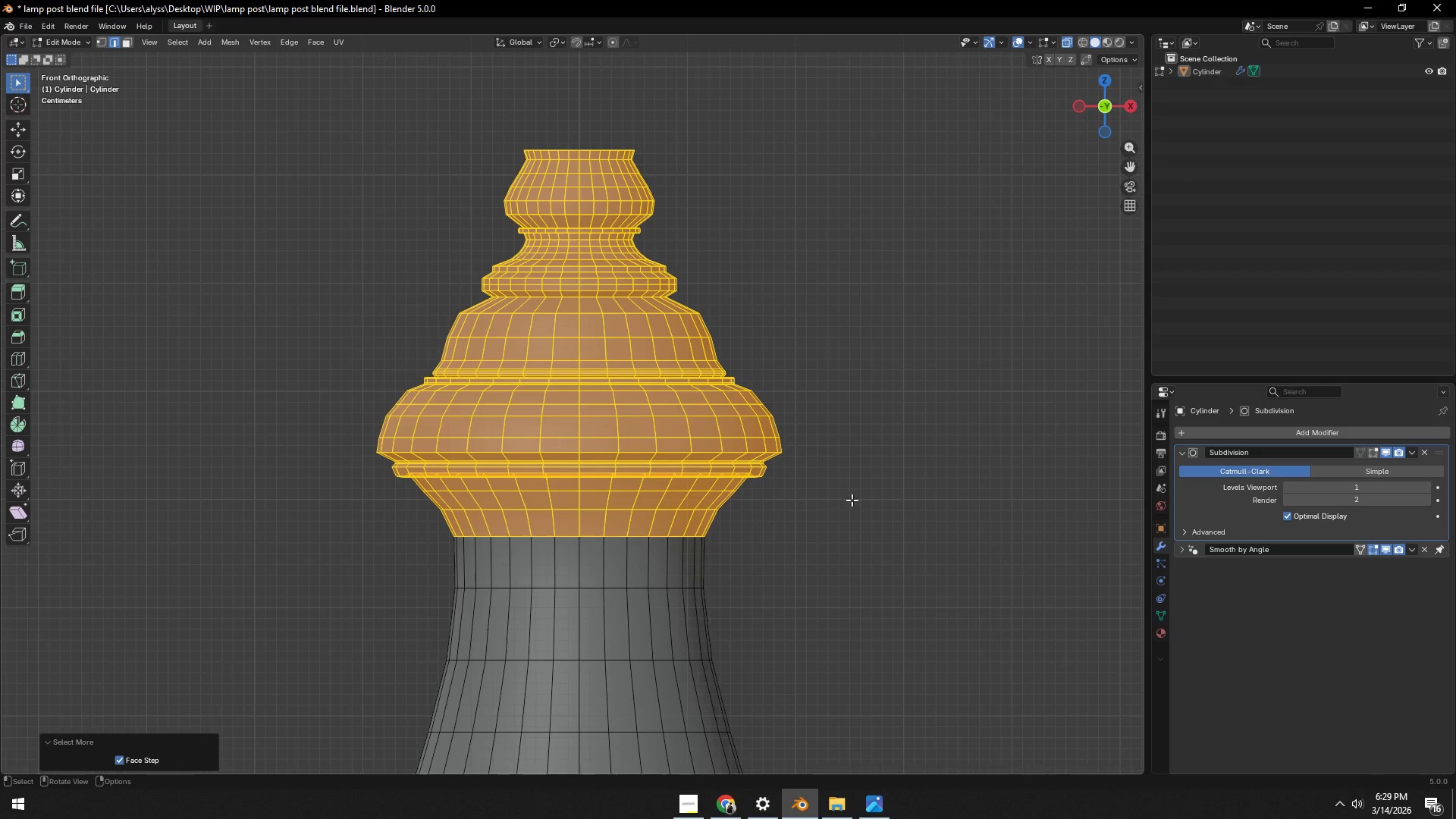 
type(gz)
 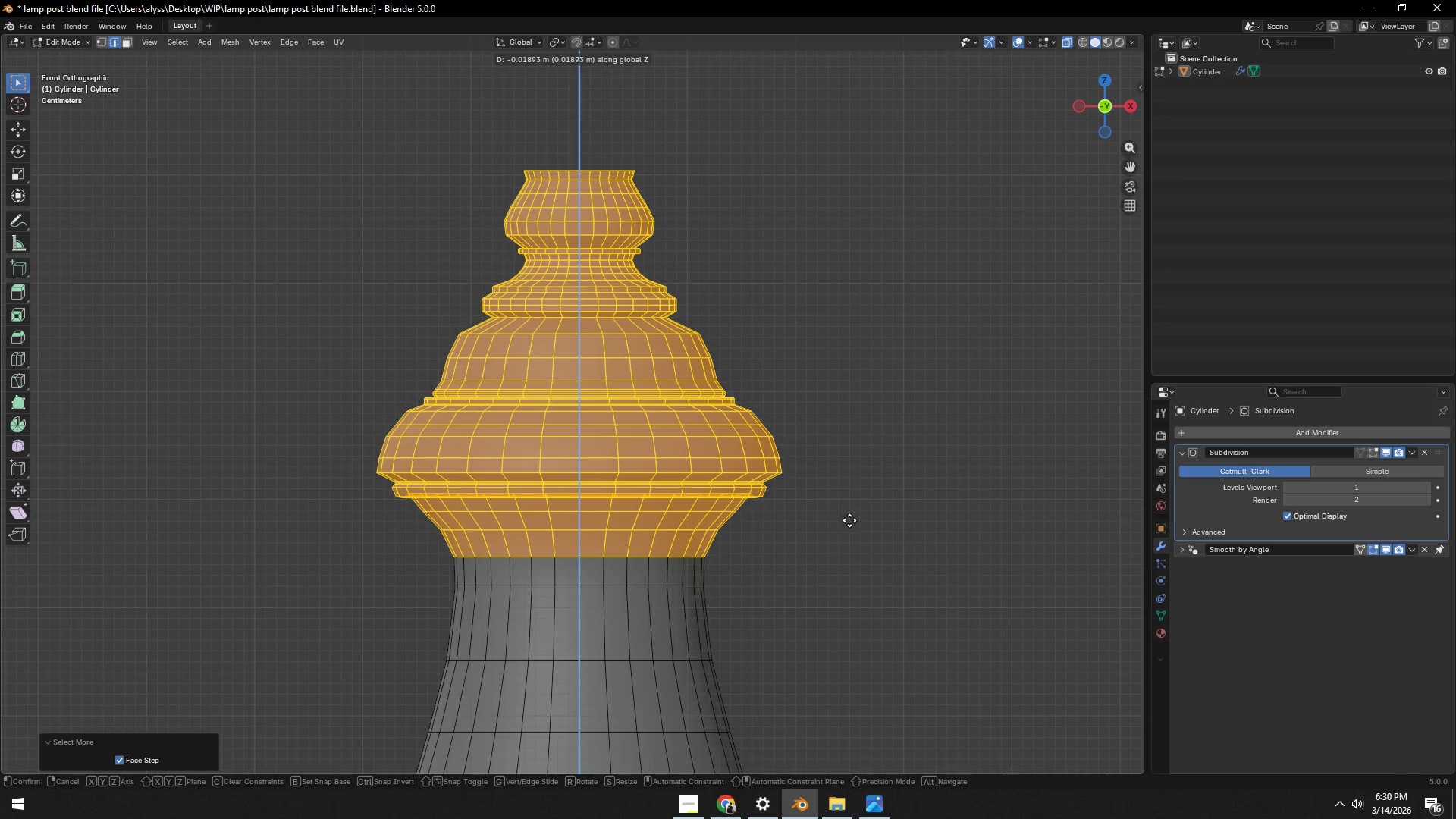 
left_click([849, 521])
 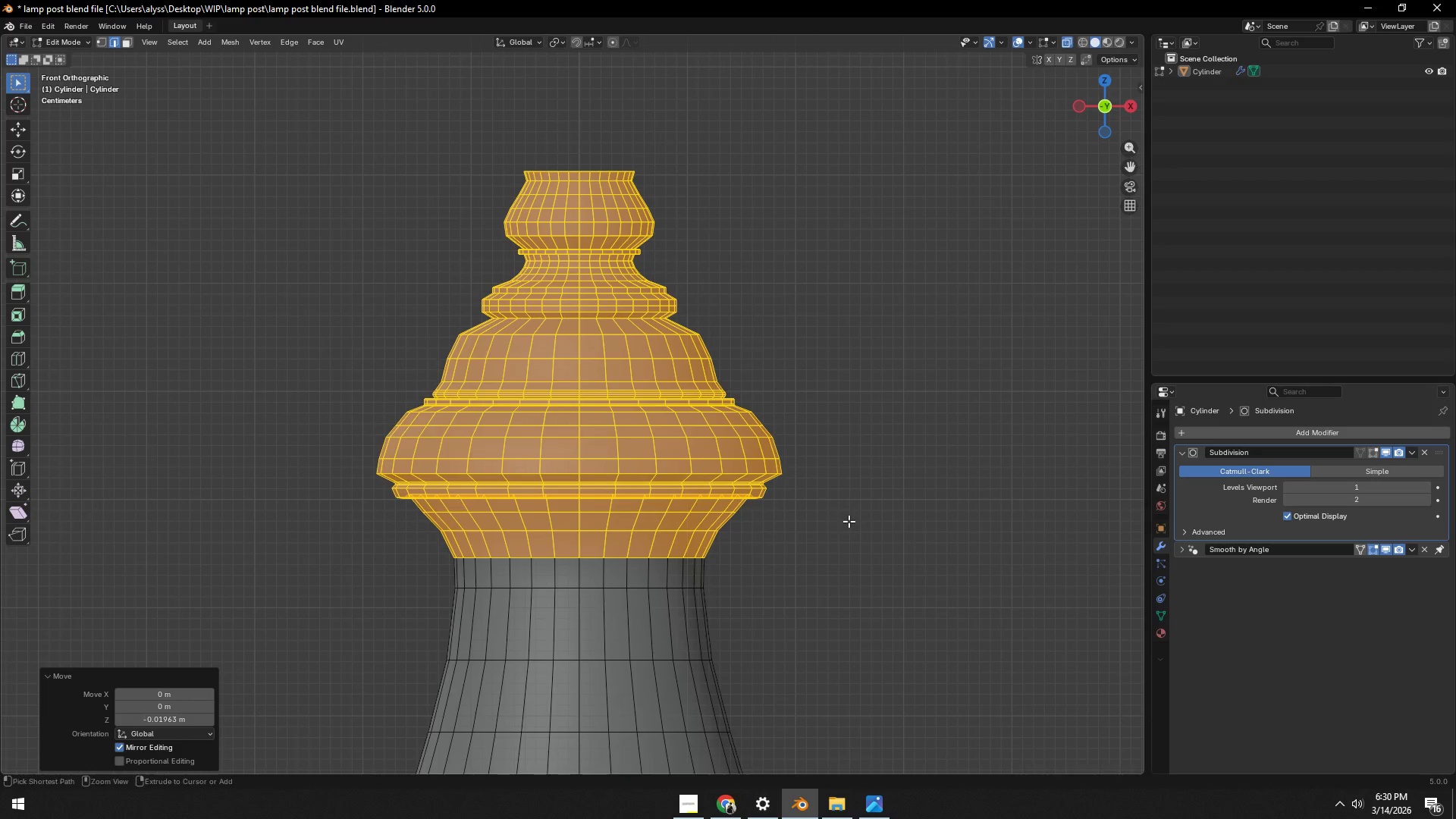 
key(Control+NumpadAdd)
 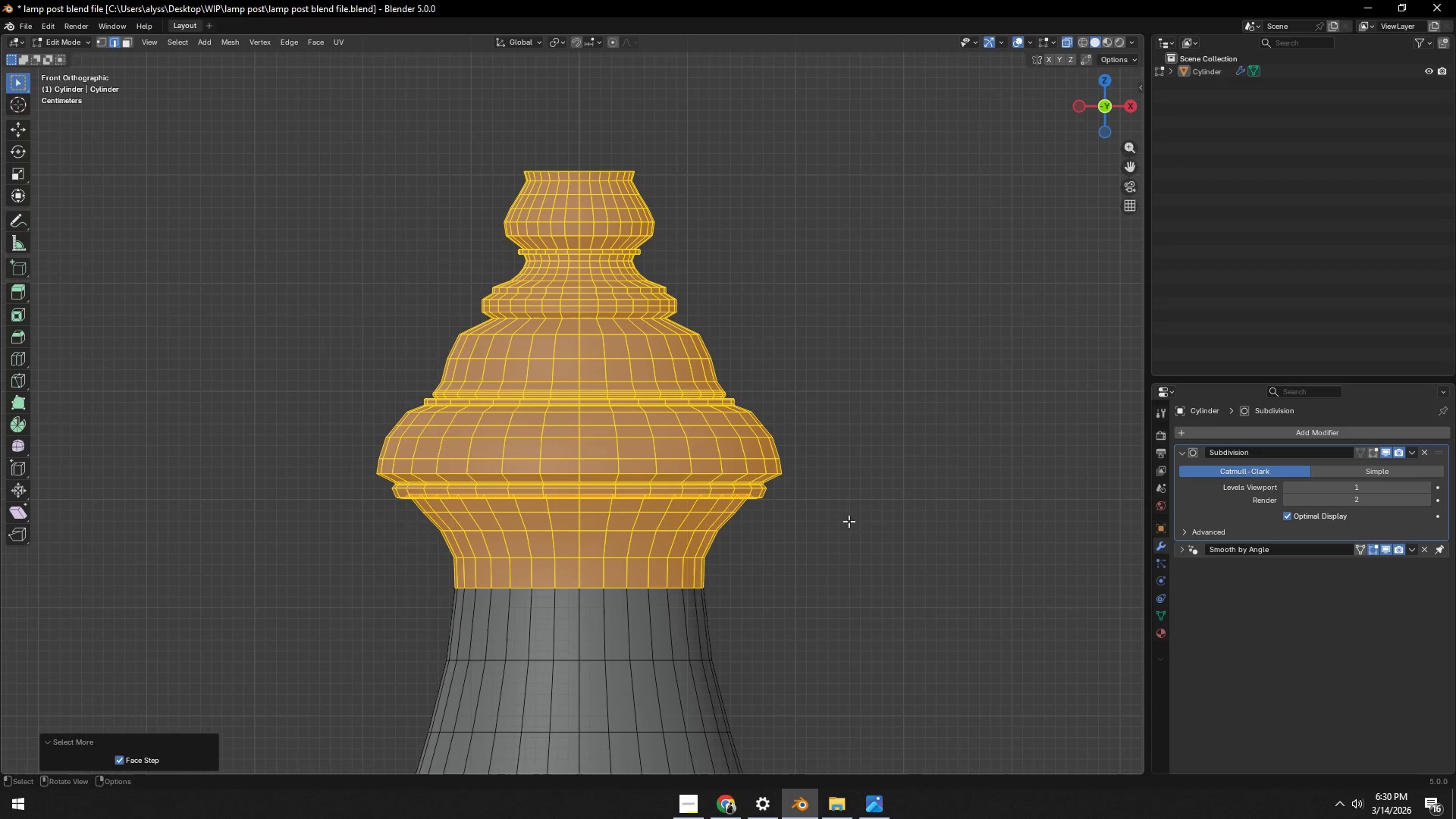 
type(gz)
 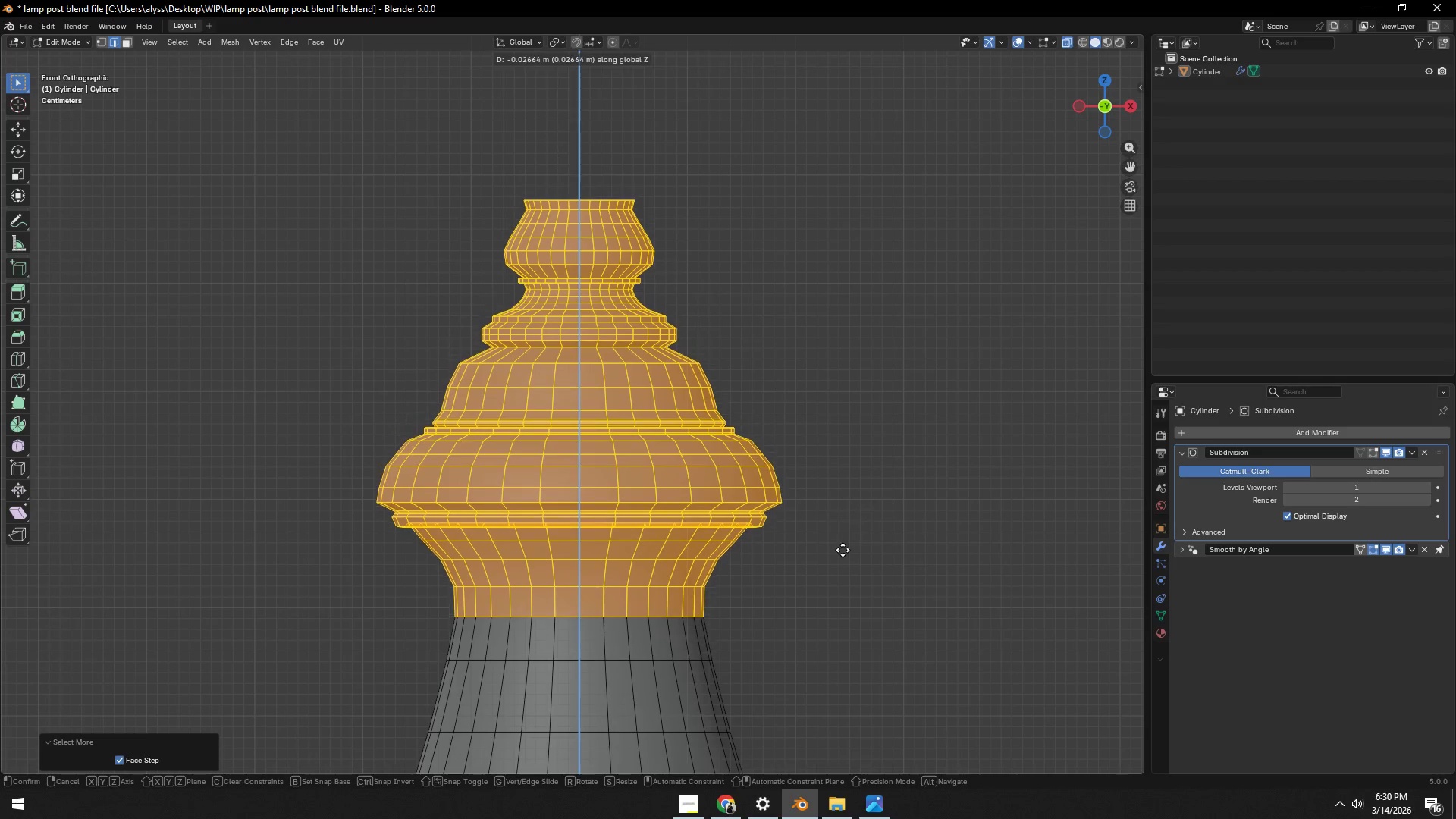 
left_click([843, 551])
 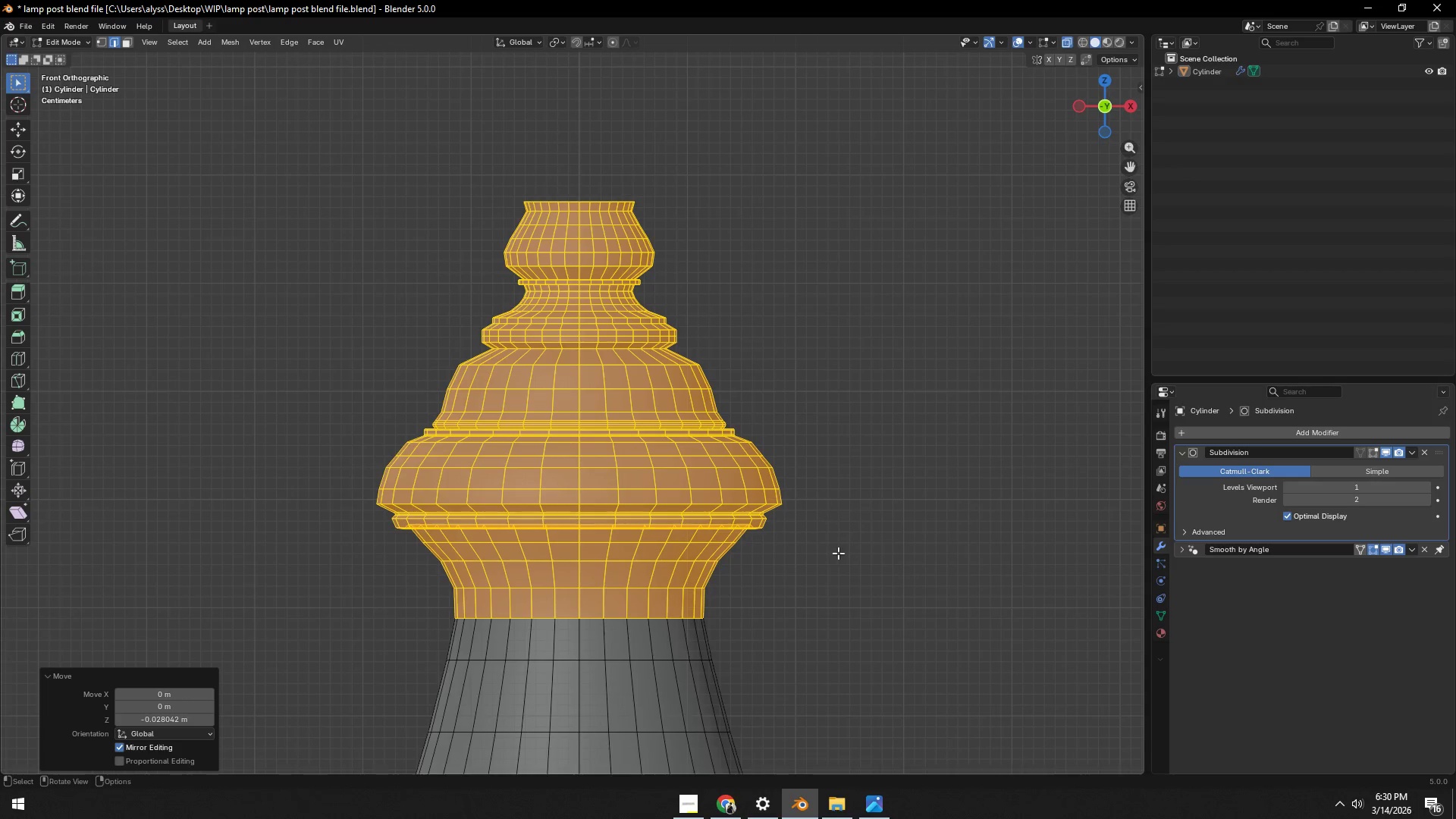 
scroll: coordinate [838, 548], scroll_direction: down, amount: 3.0
 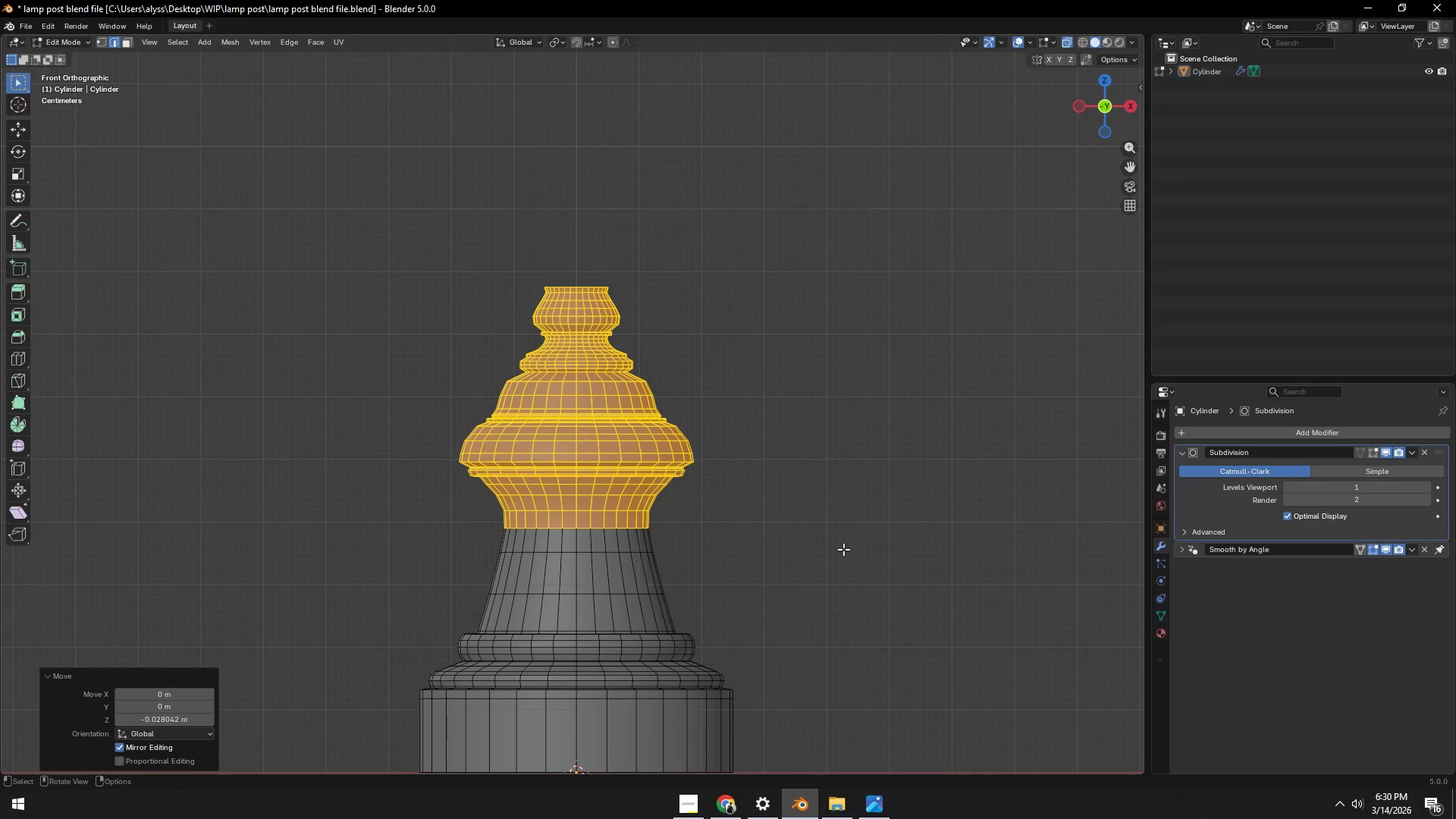 
left_click([843, 549])
 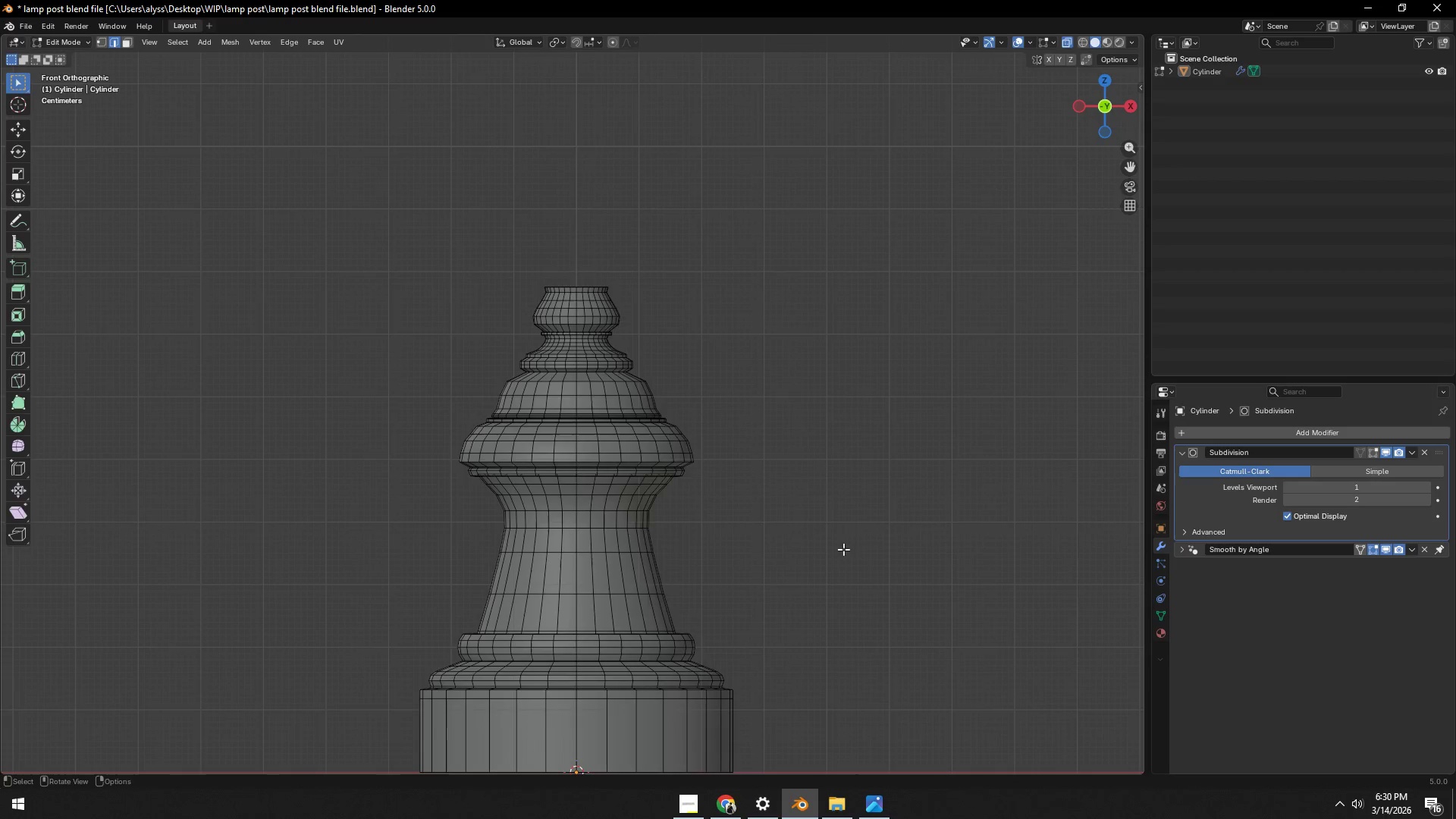 
key(Tab)
 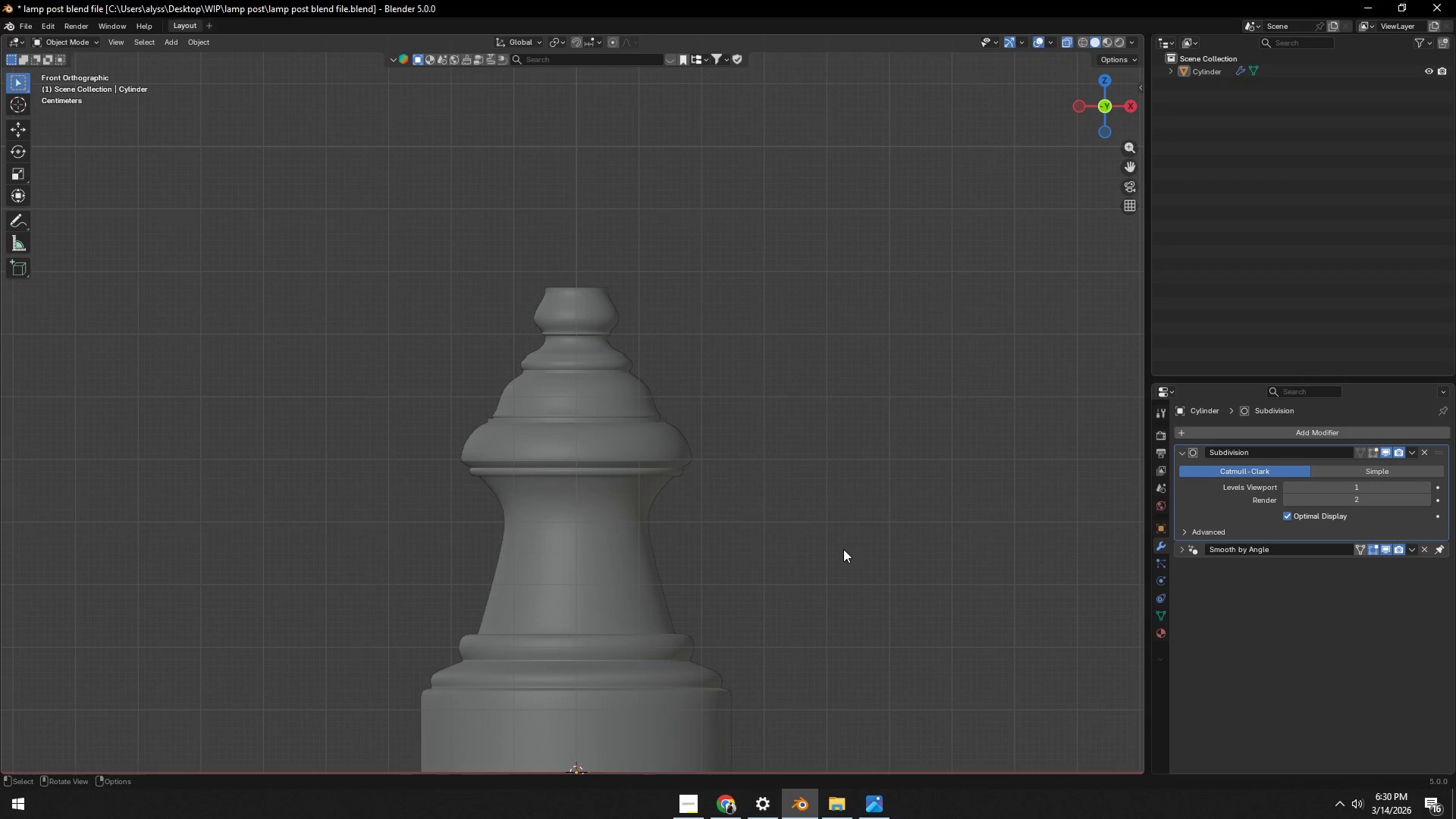 
left_click([843, 549])
 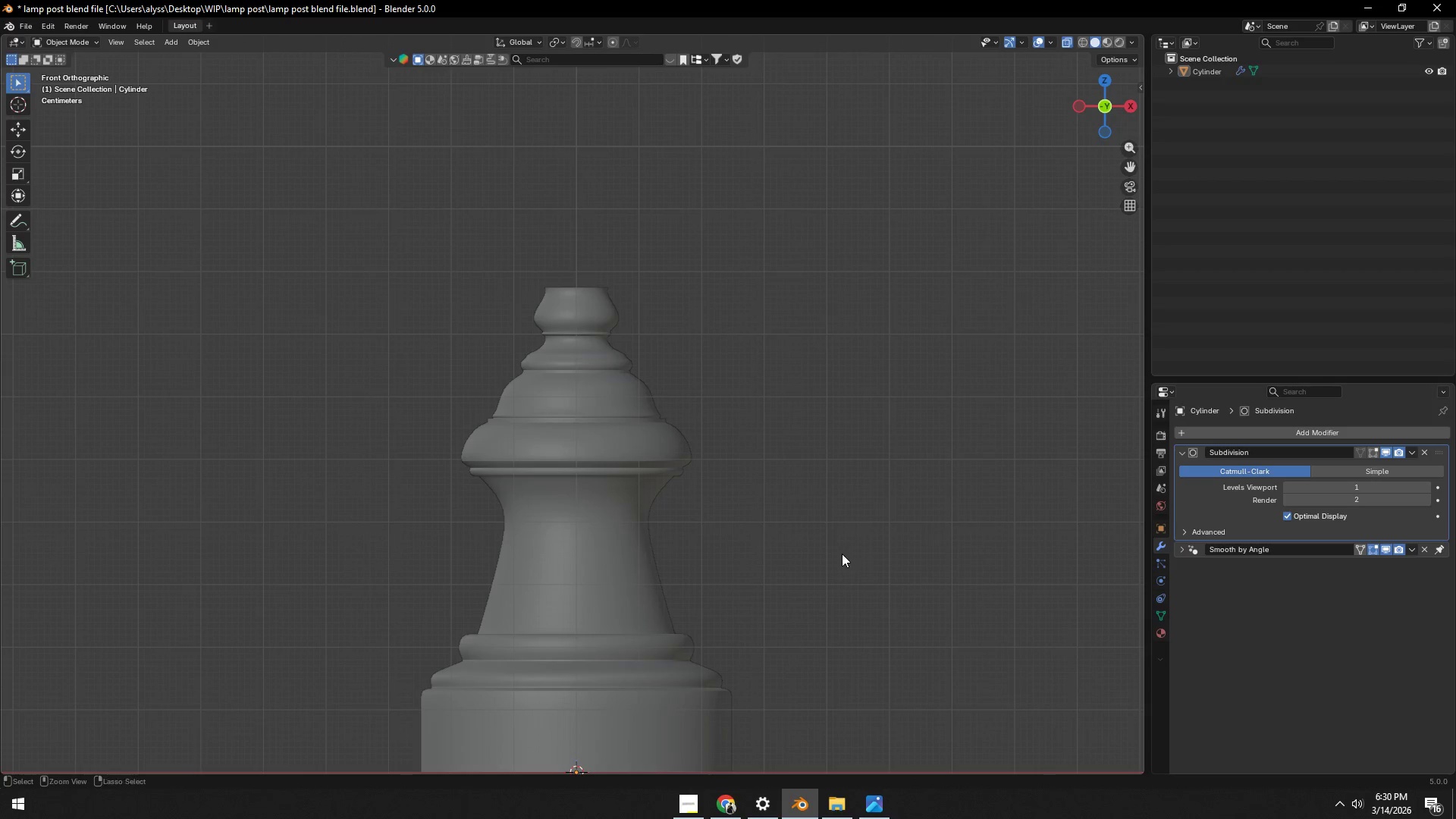 
key(Control+ControlLeft)
 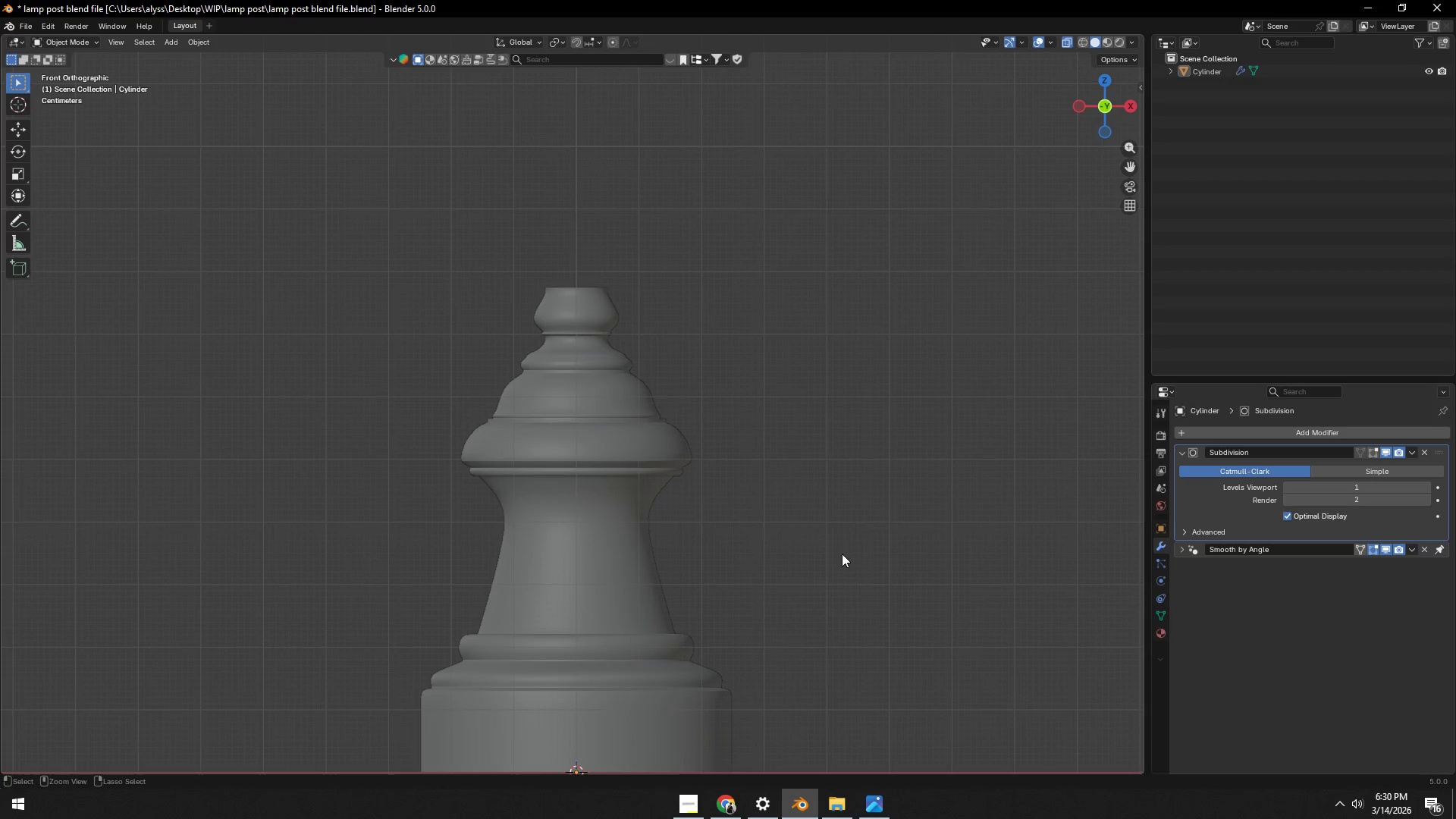 
key(Control+S)
 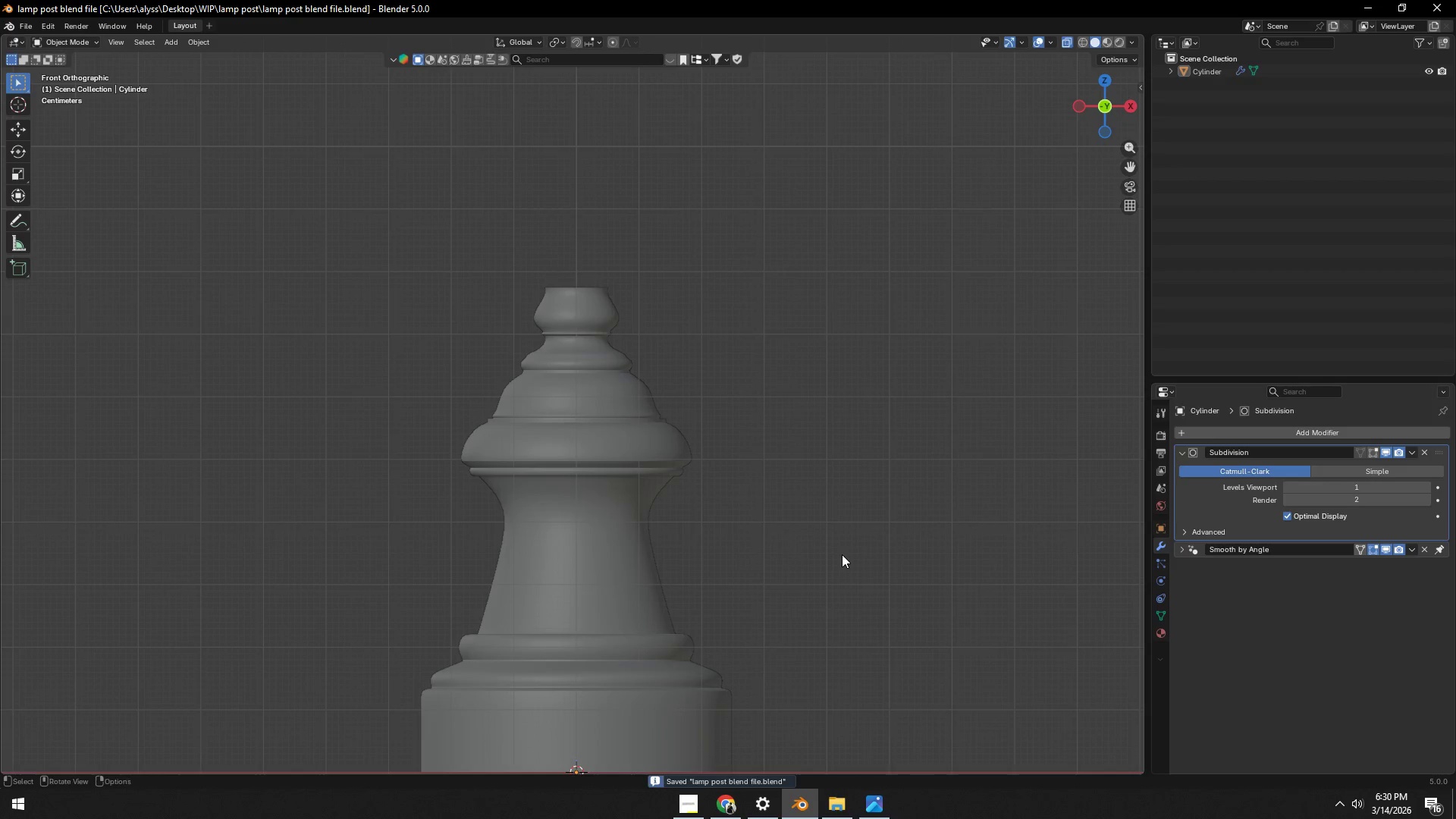 
key(Alt+AltLeft)
 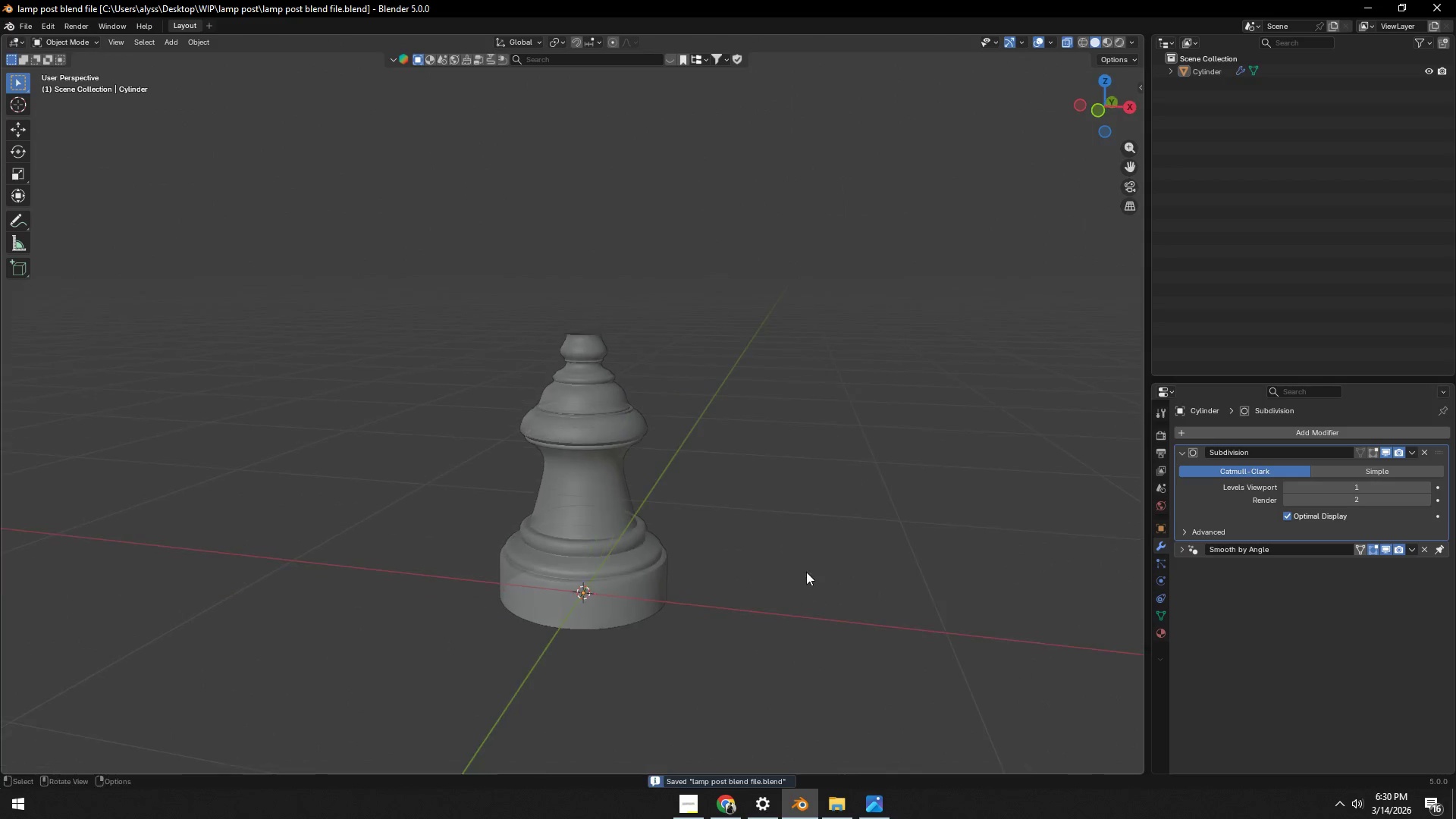 
key(Alt+Z)
 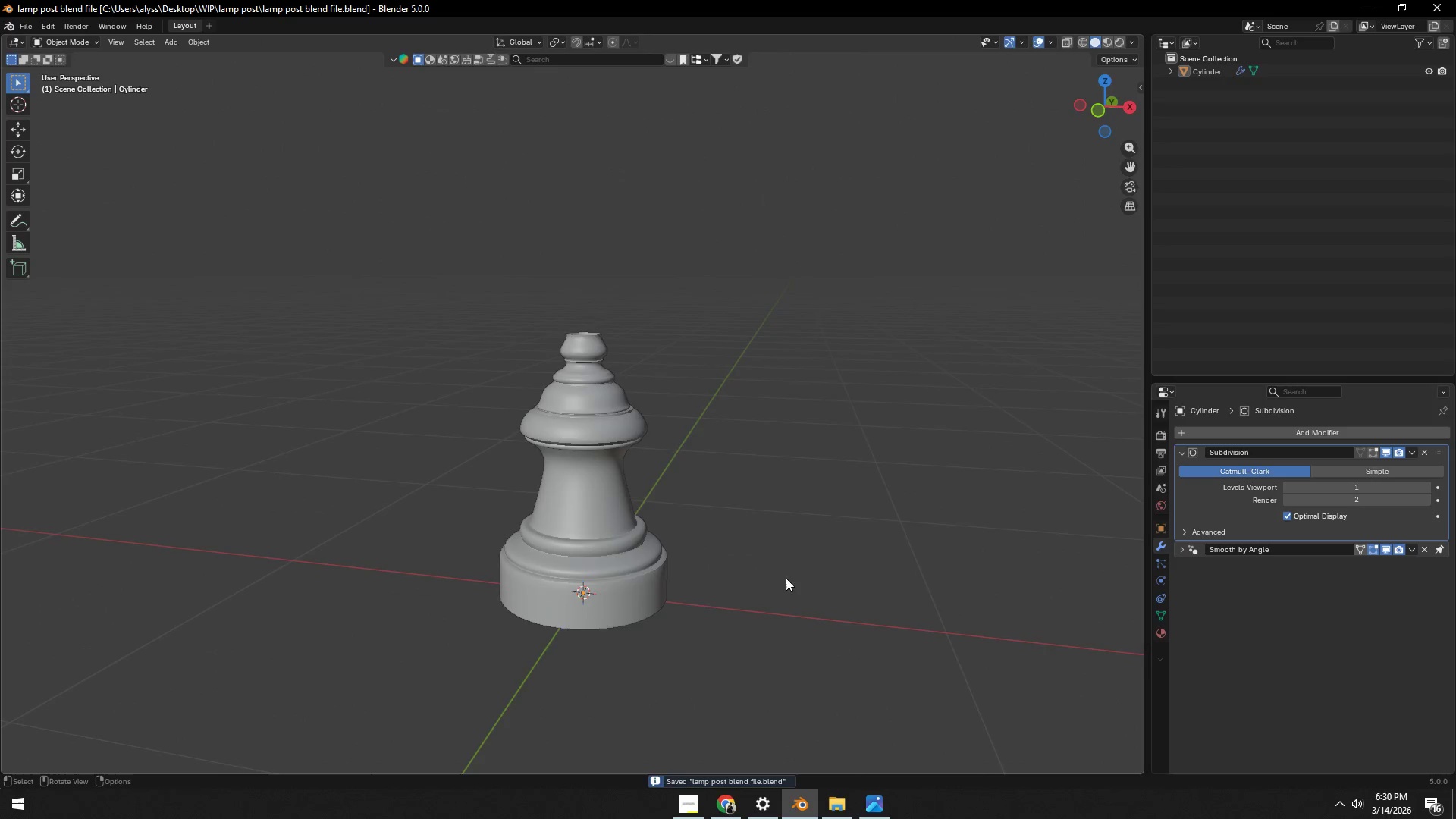 
scroll: coordinate [780, 582], scroll_direction: down, amount: 6.0
 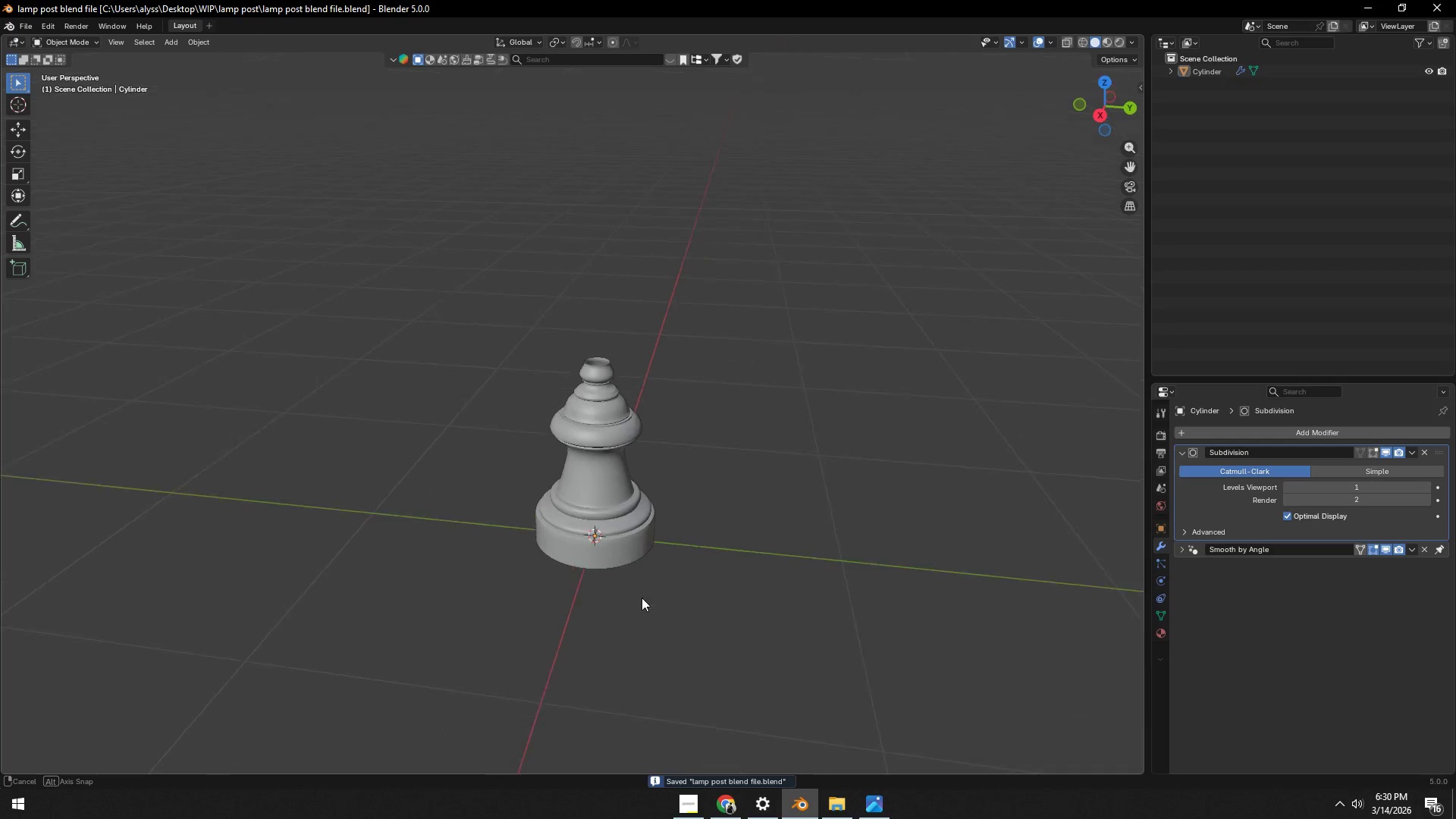 
key(Alt+AltLeft)
 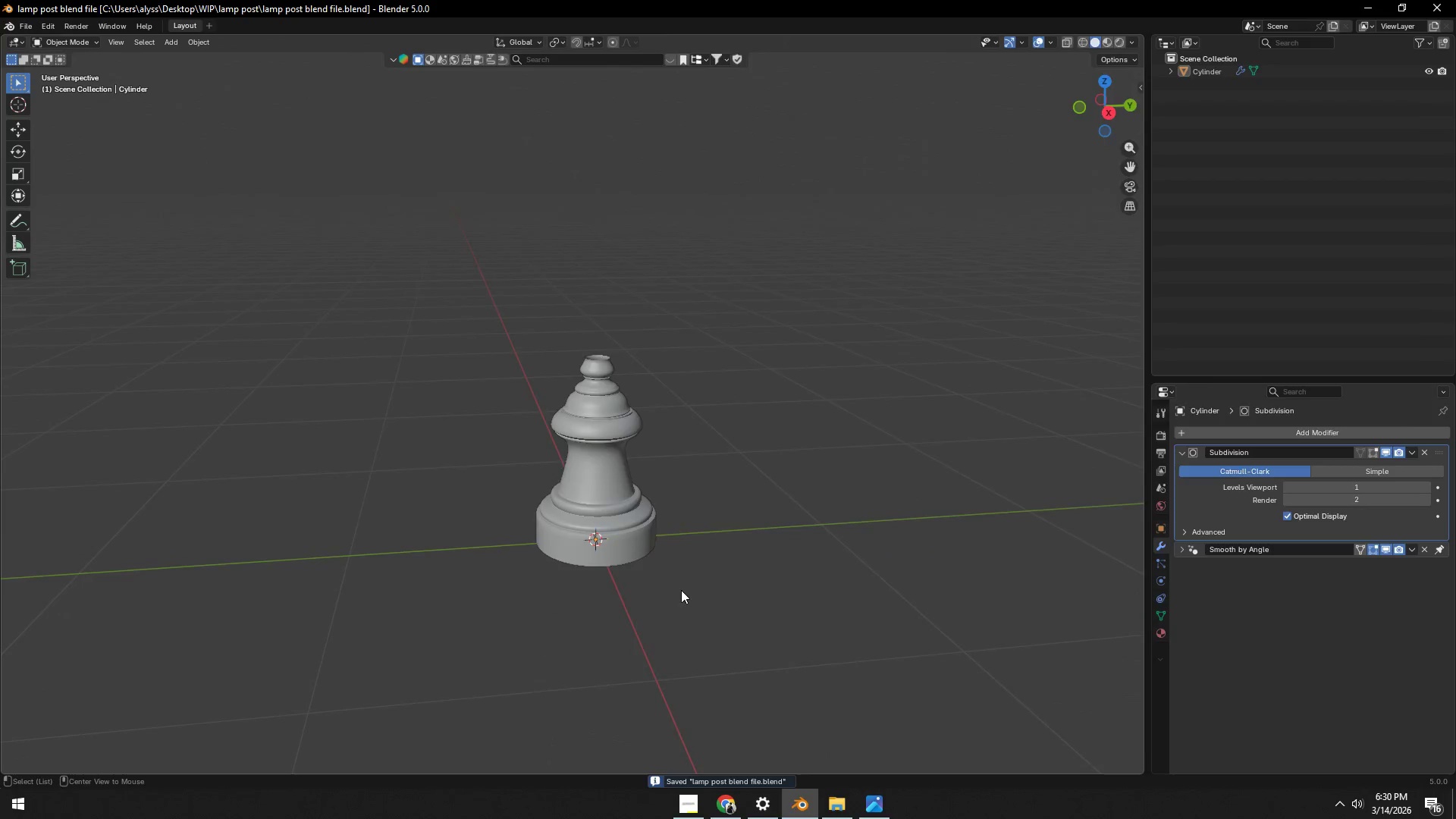 
key(Alt+Tab)
 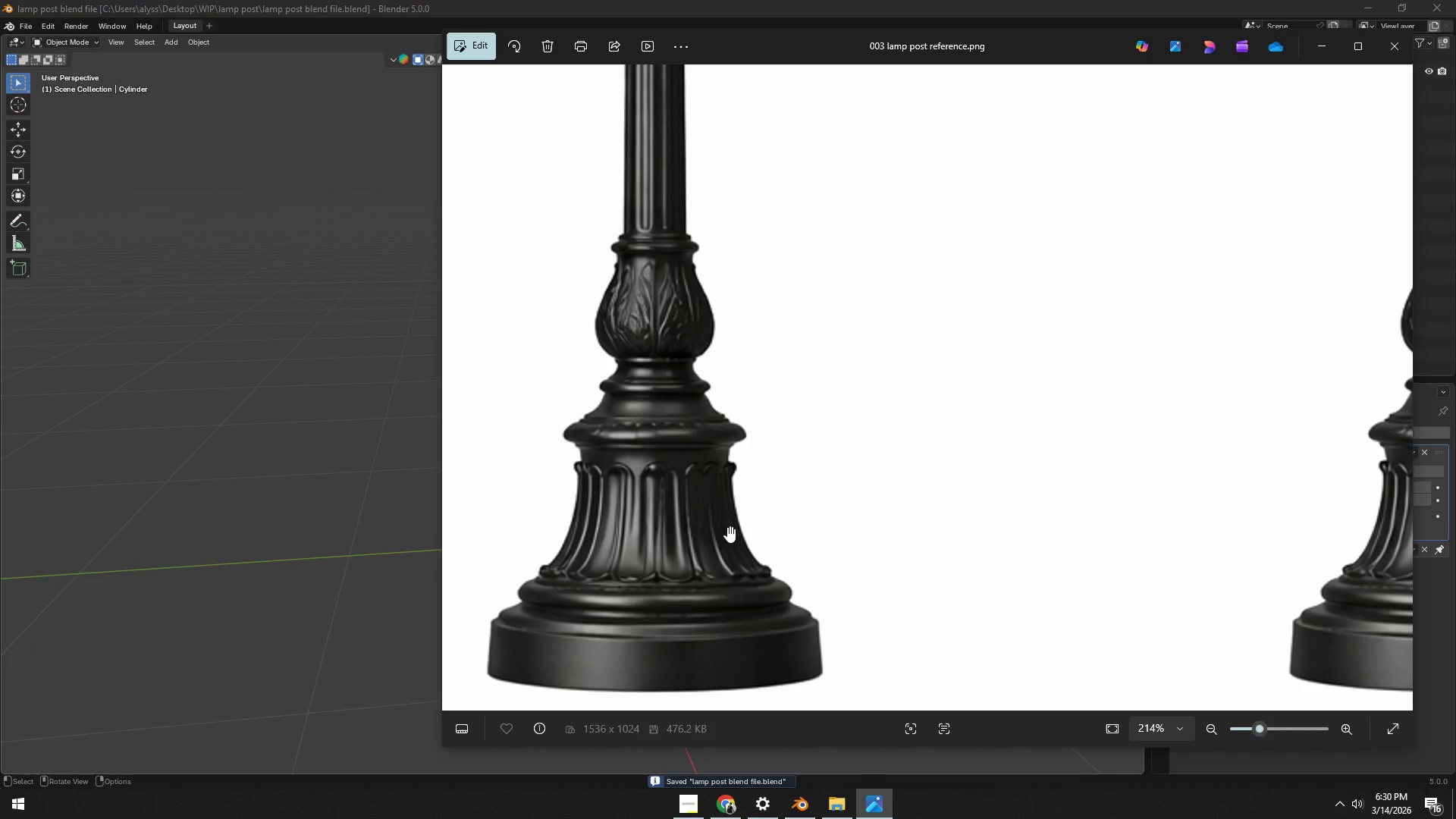 
key(Alt+AltLeft)
 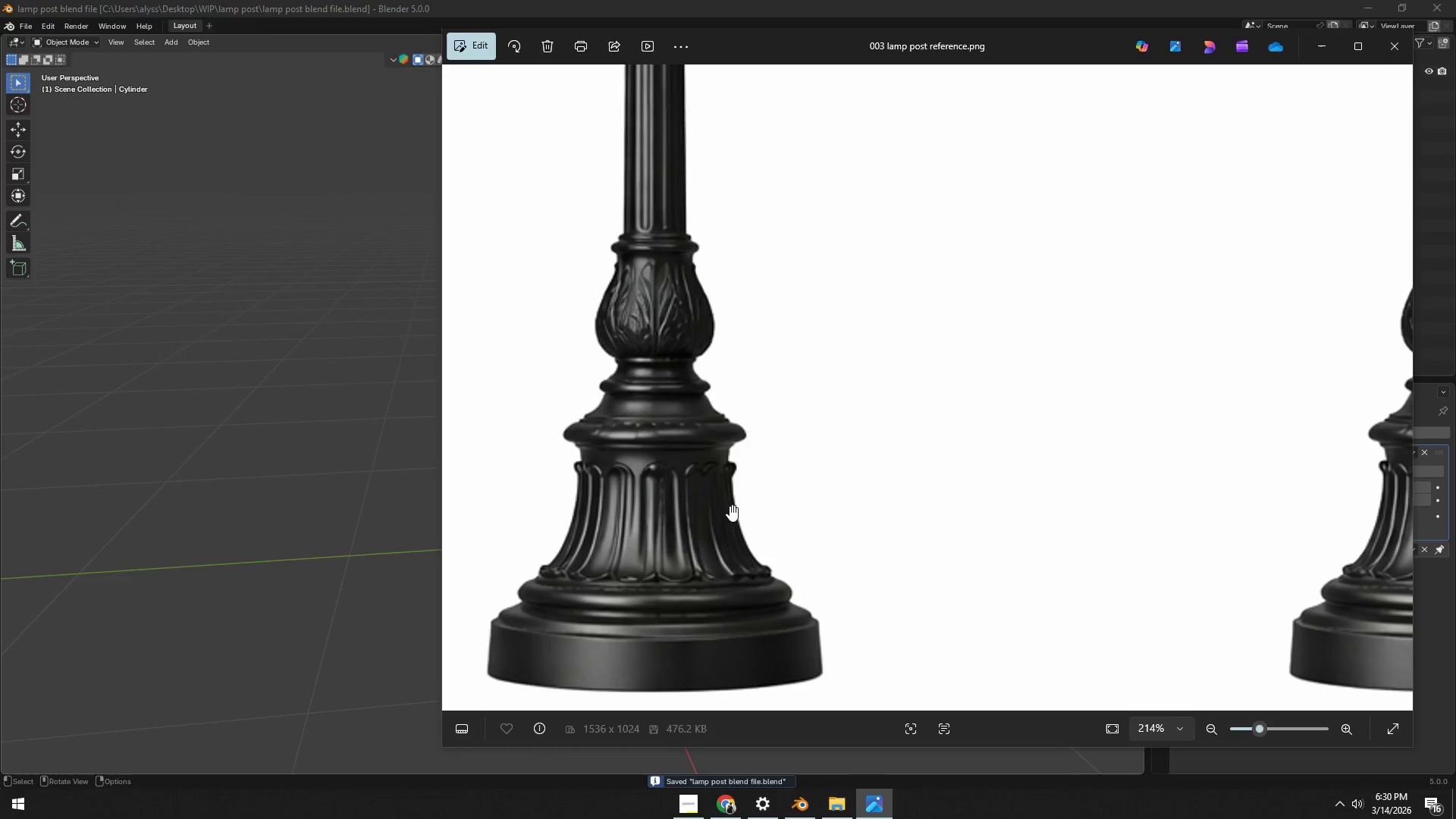 
key(Alt+Tab)
 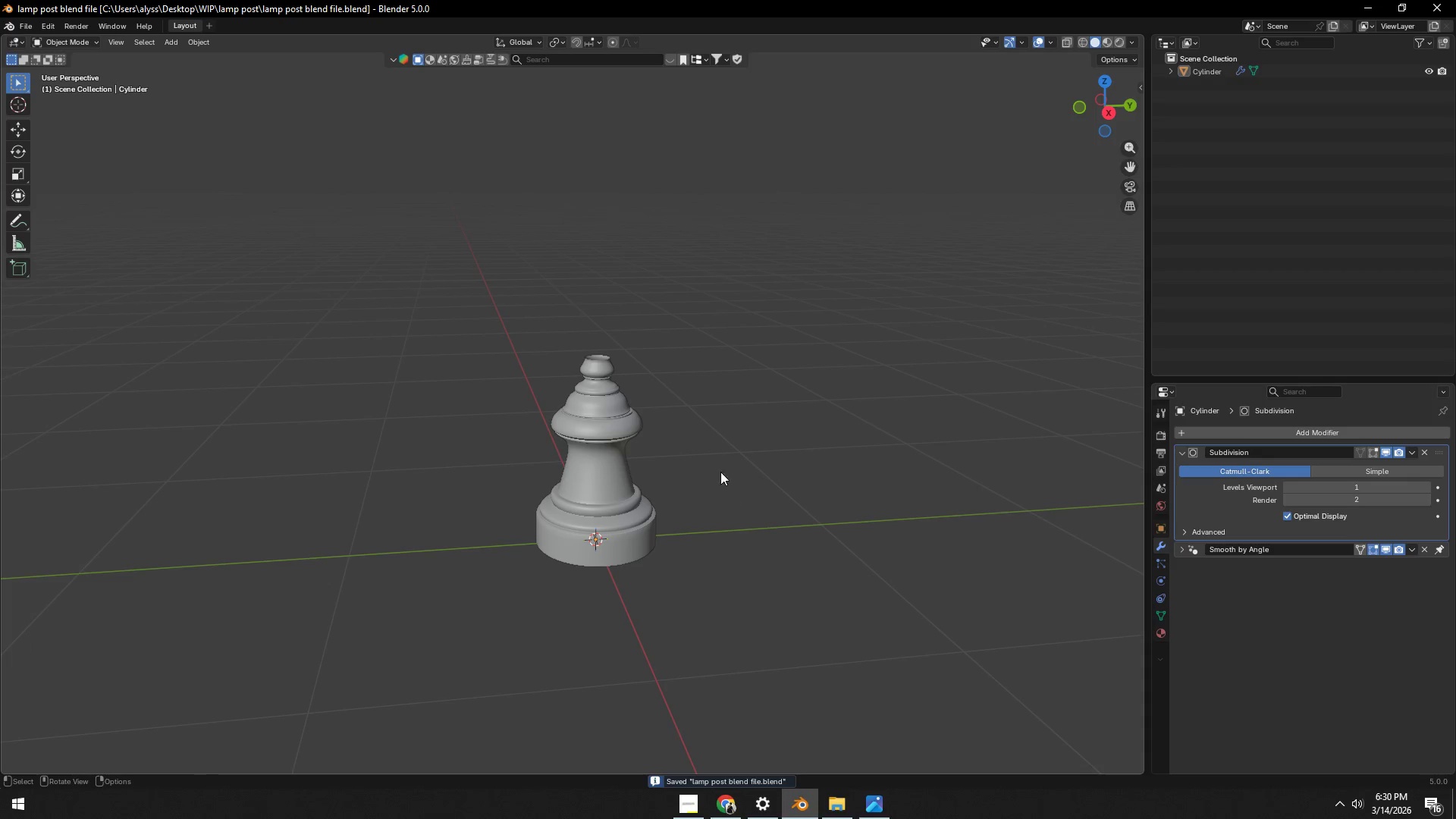 
key(Shift+ShiftLeft)
 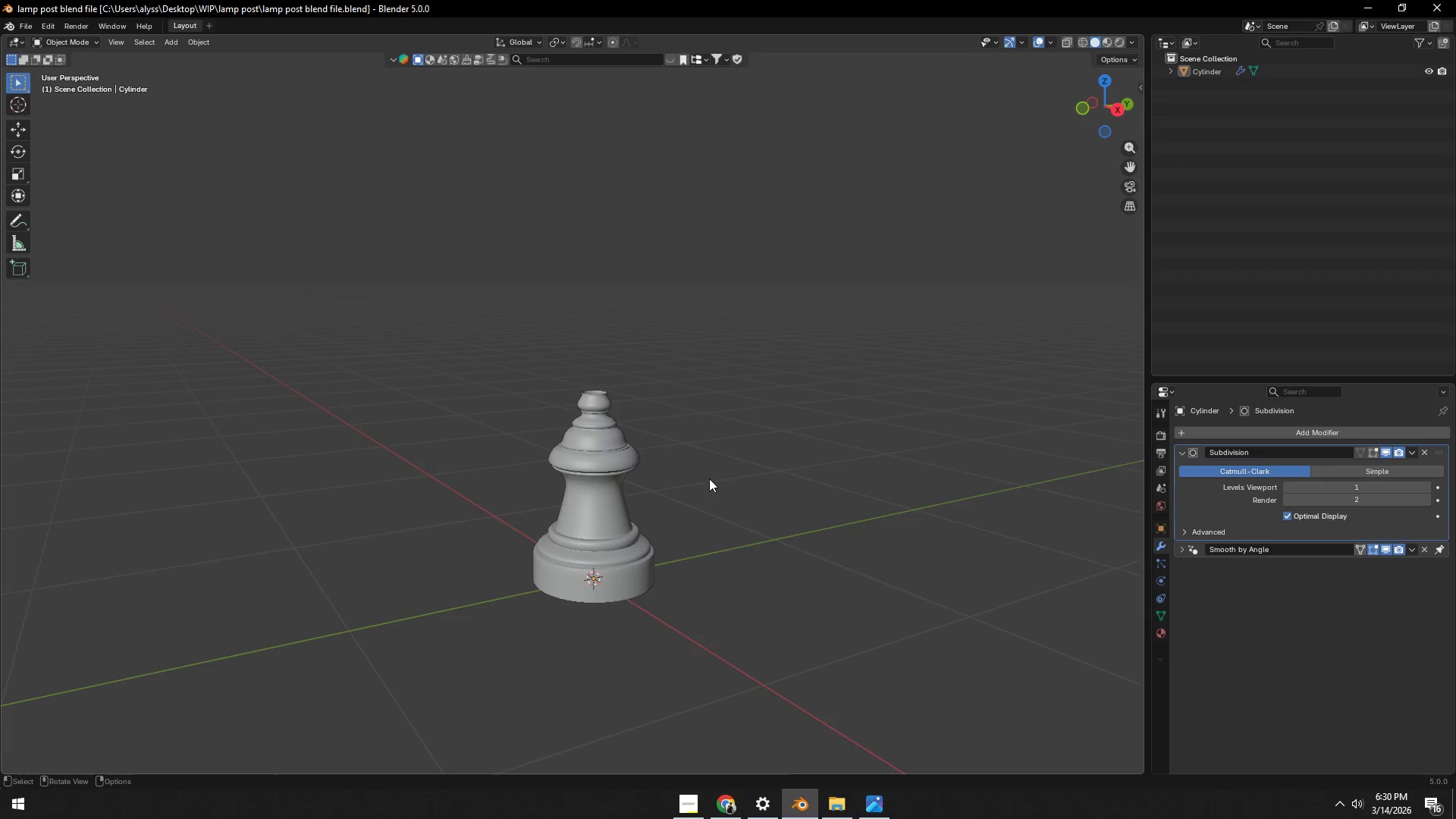 
key(Tab)
 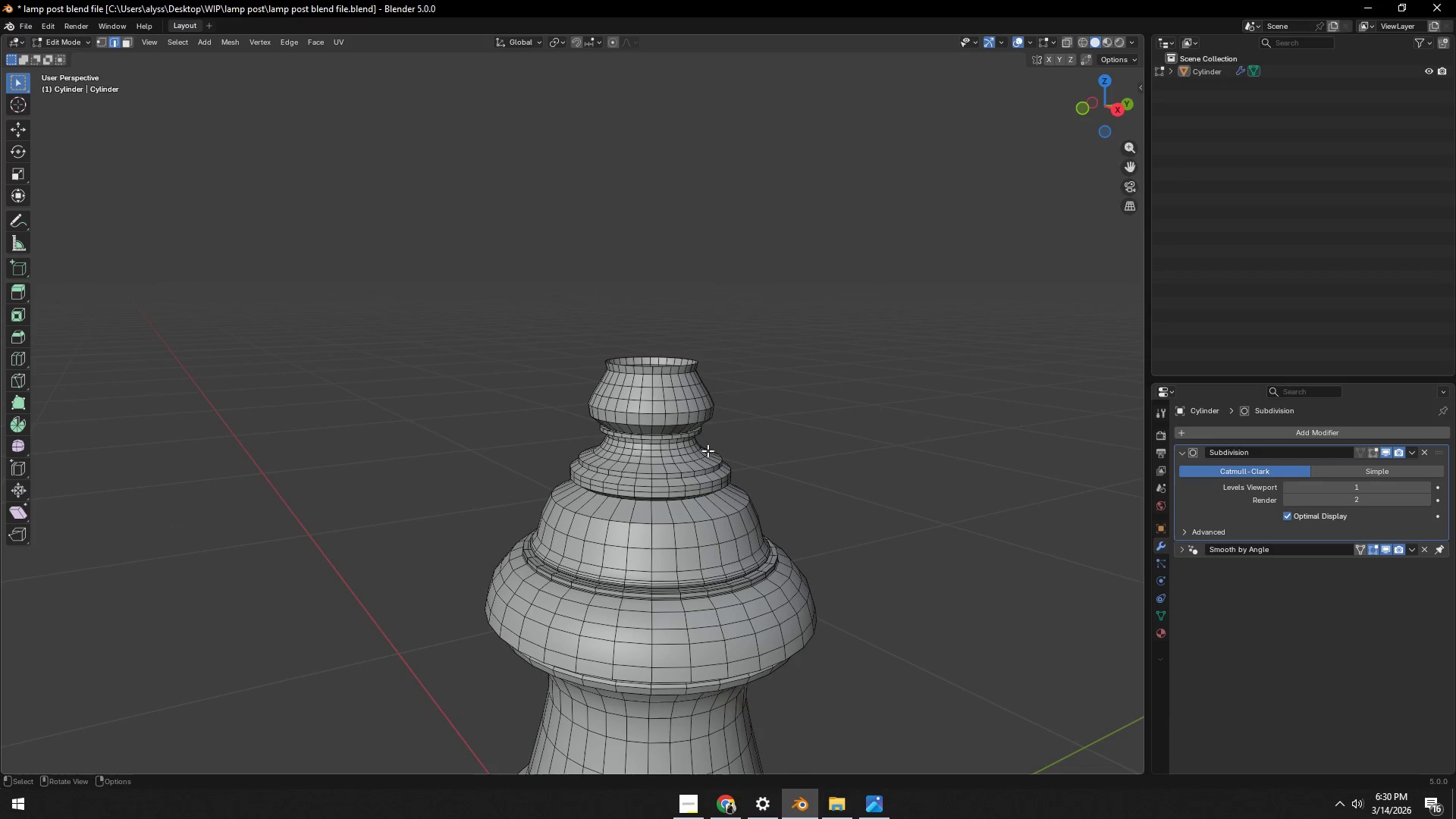 
scroll: coordinate [702, 487], scroll_direction: up, amount: 7.0
 